 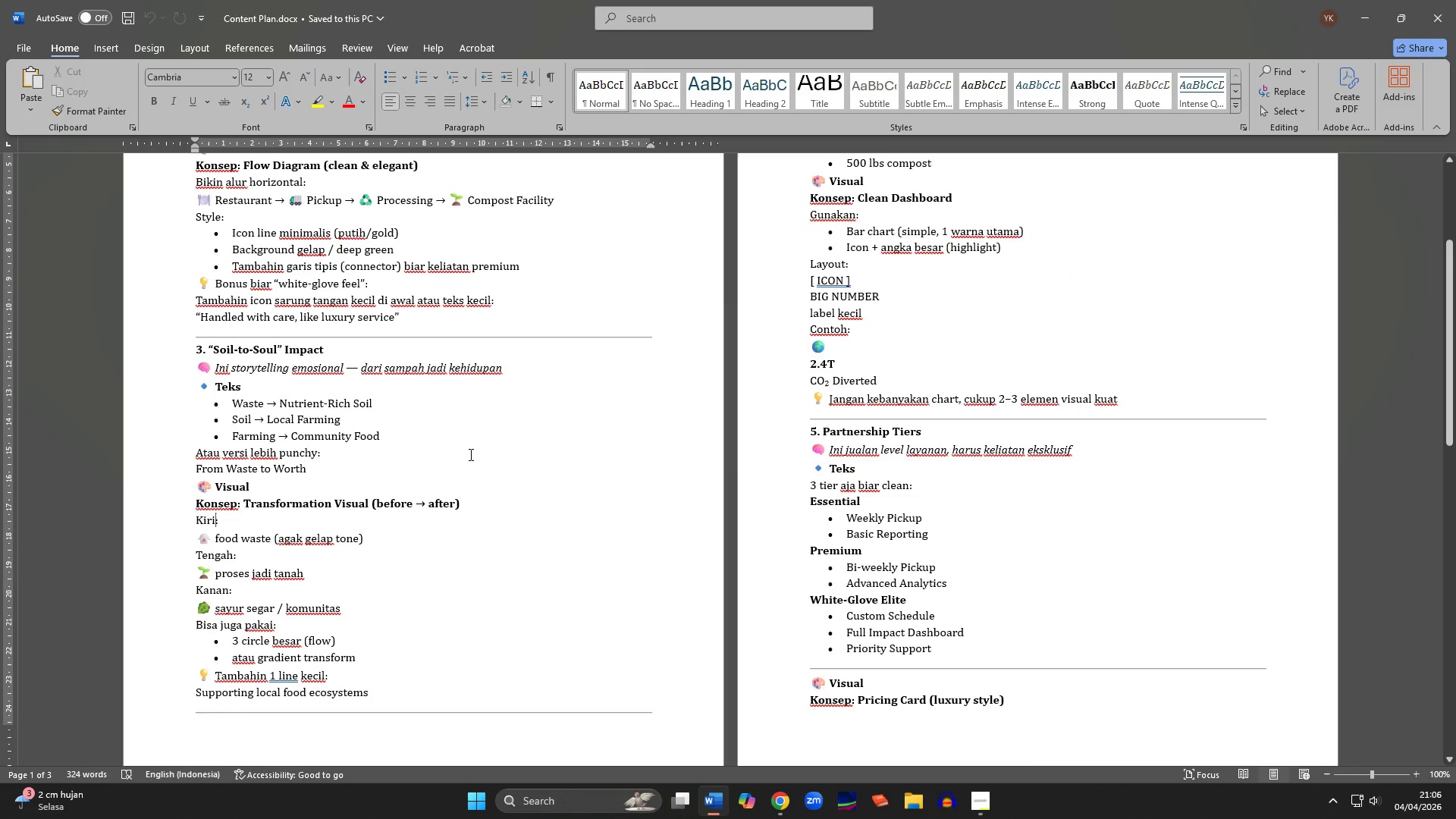 
left_click([778, 818])
 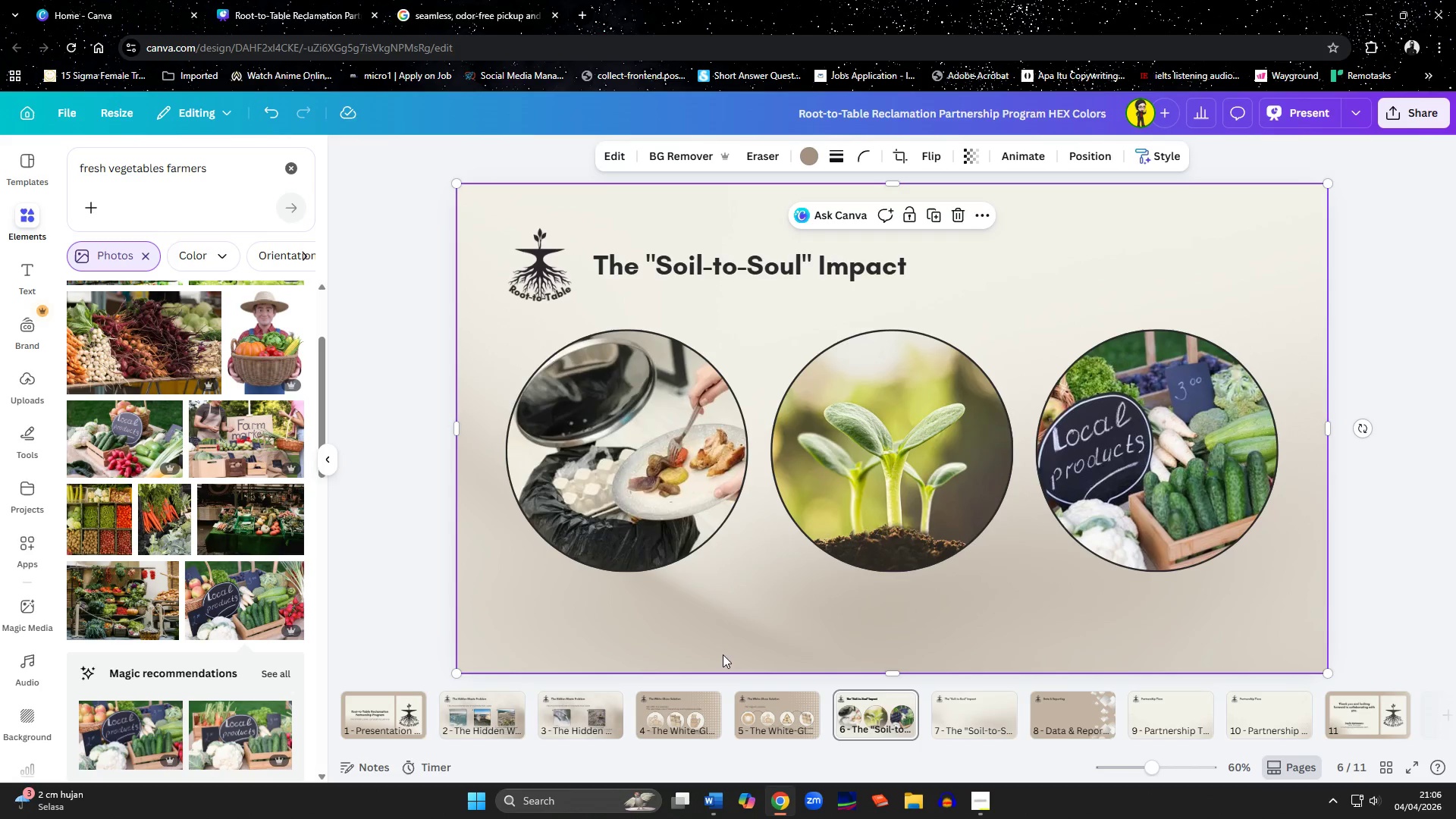 
left_click([717, 654])
 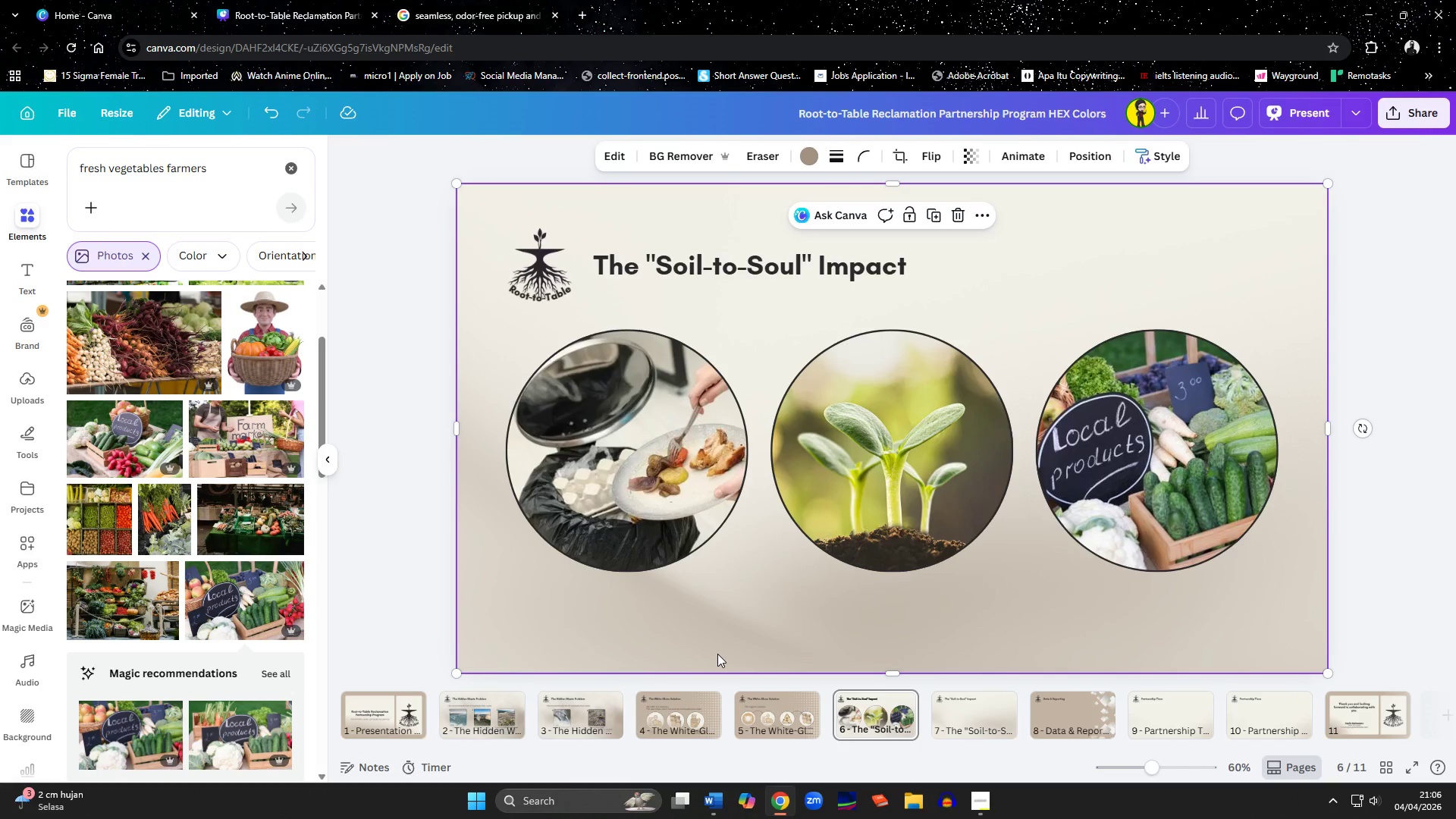 
wait(13.16)
 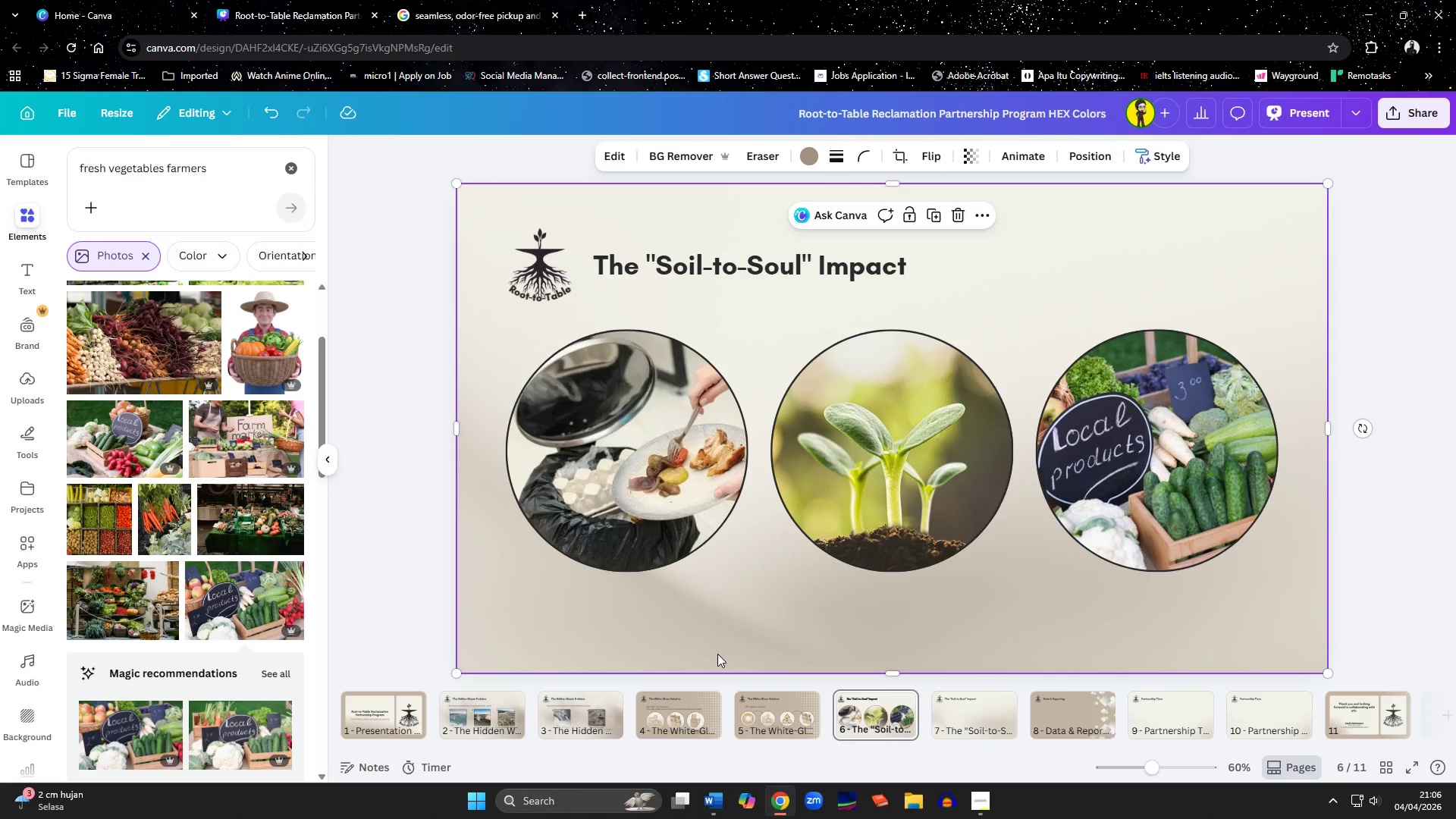 
scroll: coordinate [206, 588], scroll_direction: down, amount: 4.0
 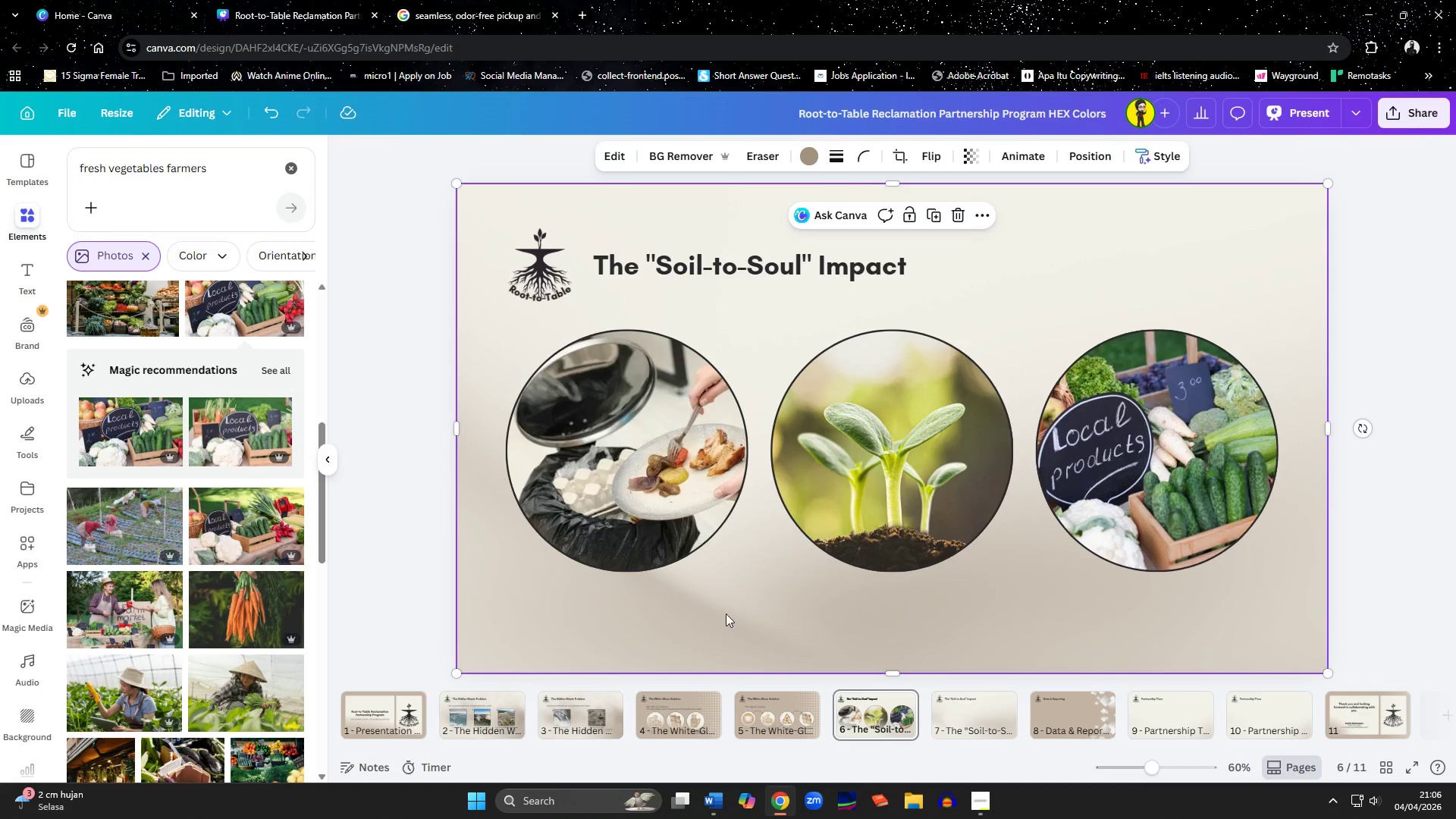 
double_click([1117, 485])
 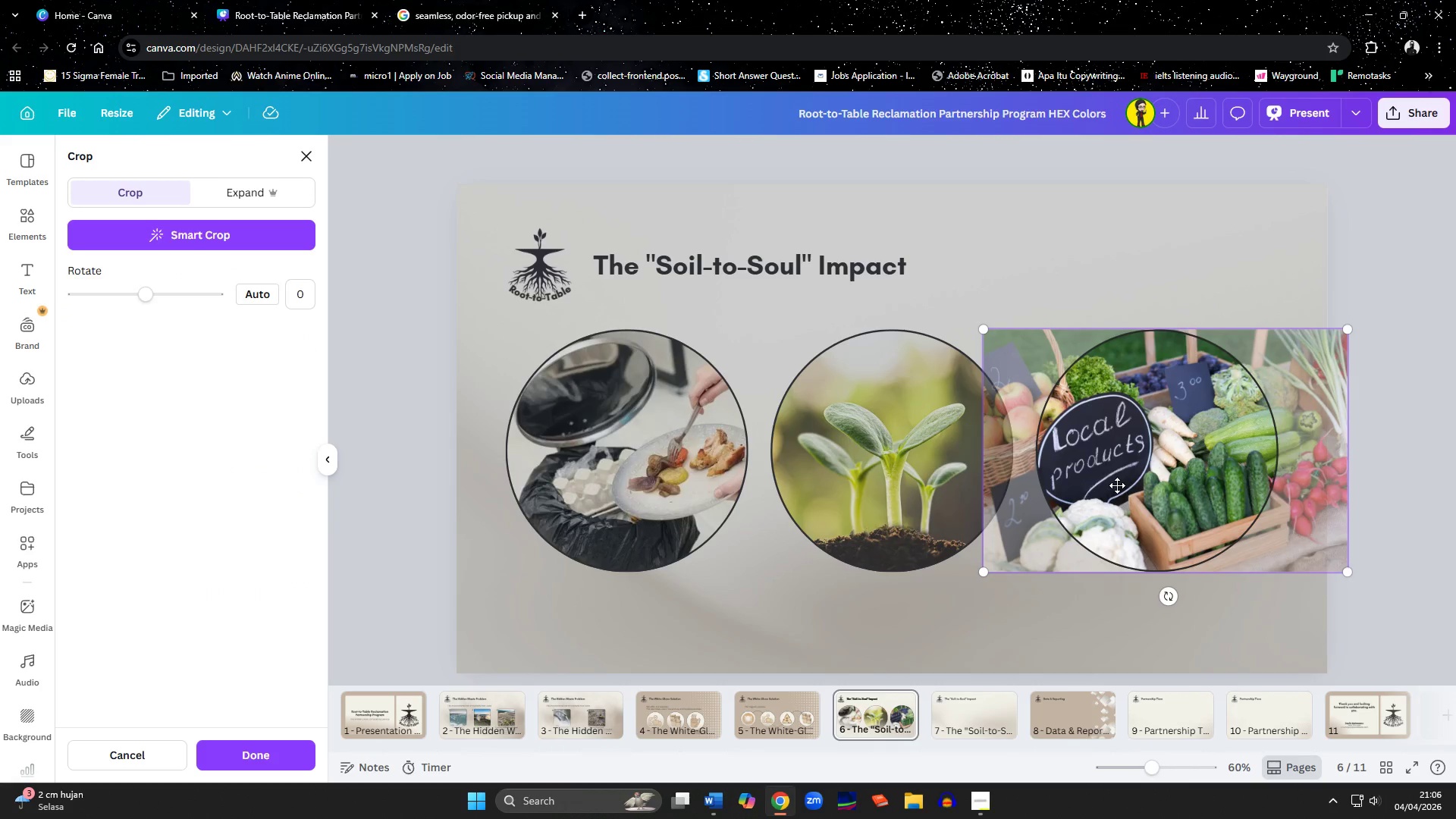 
wait(11.09)
 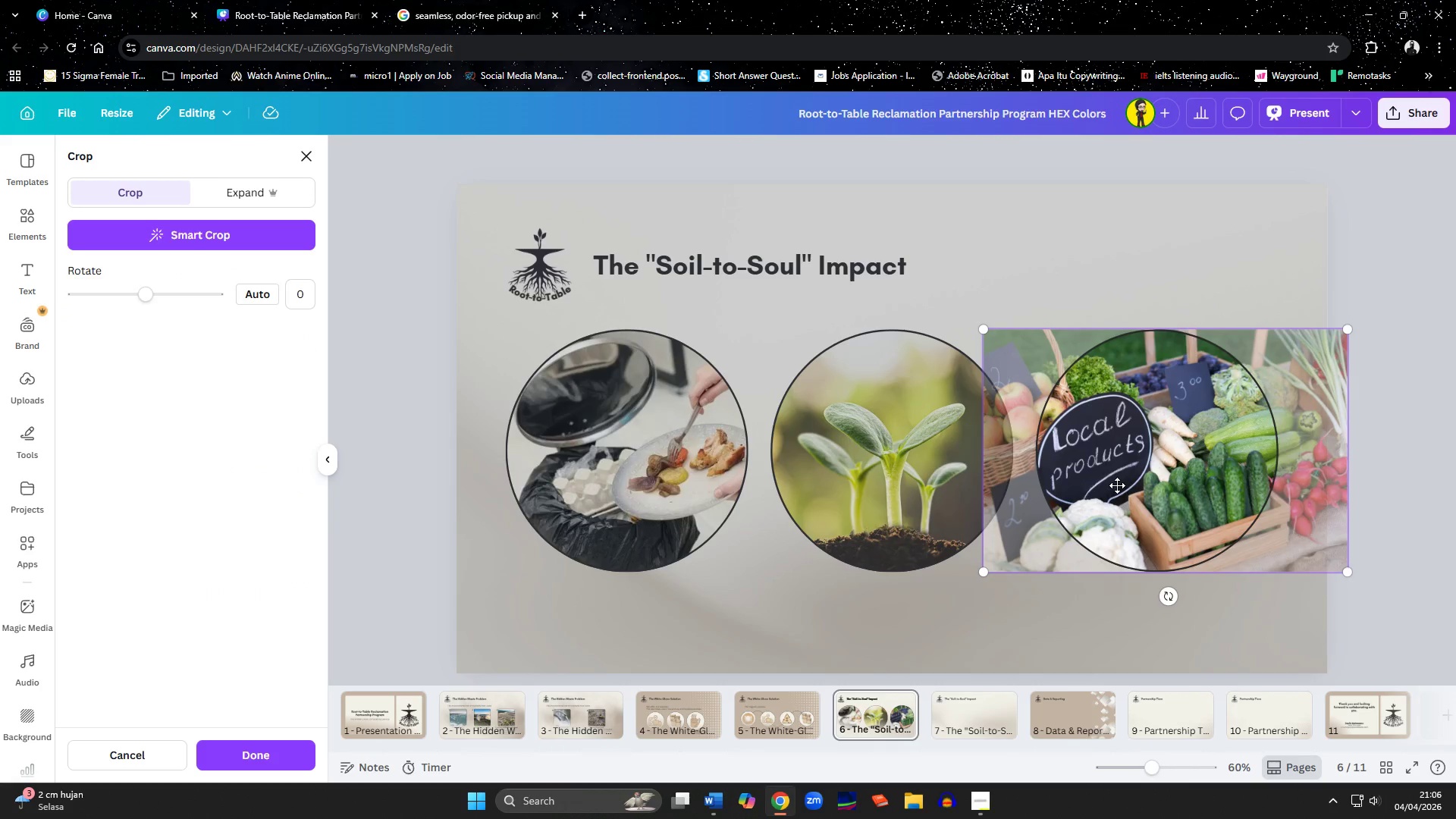 
key(Delete)
 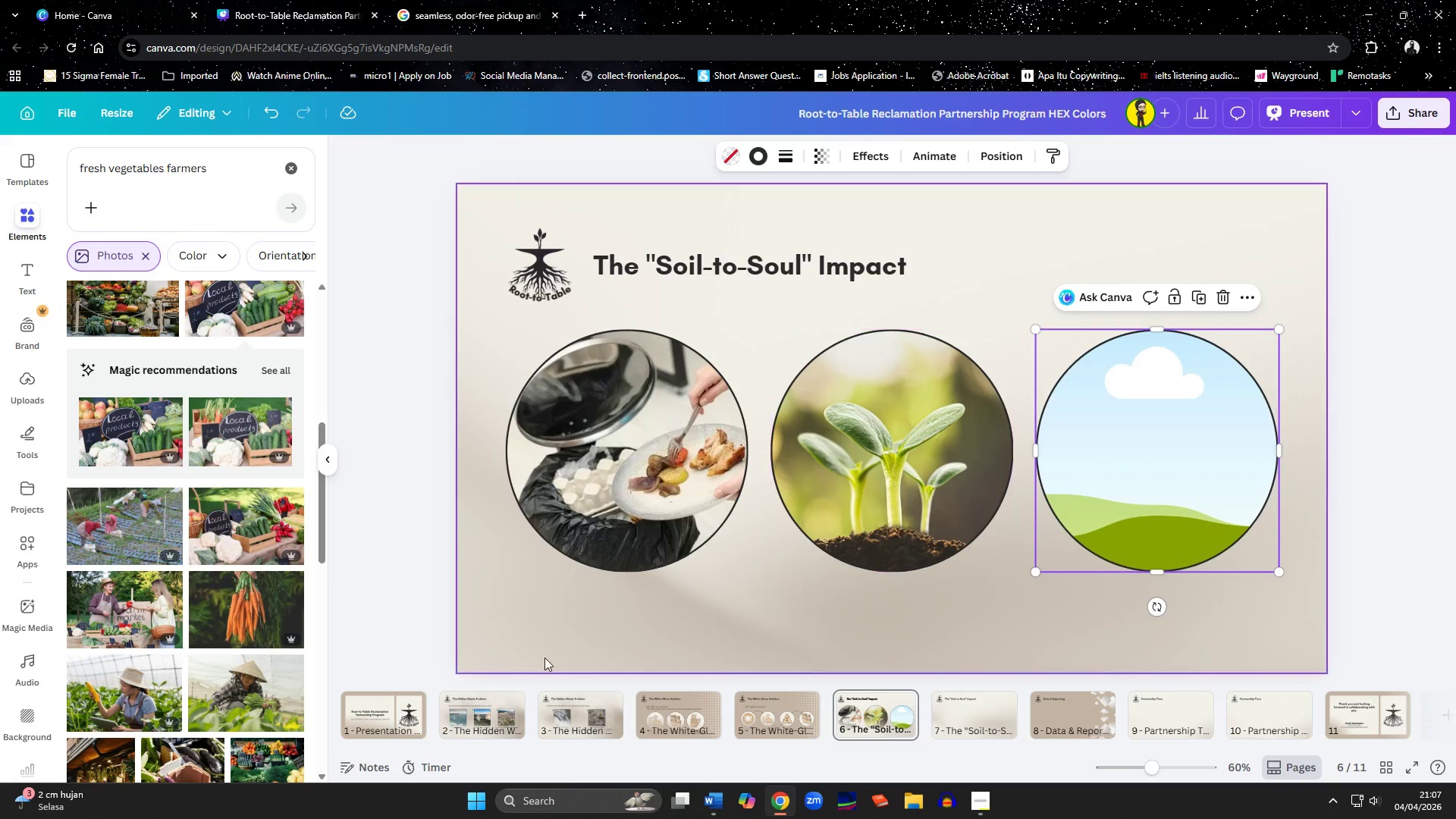 
scroll: coordinate [196, 679], scroll_direction: down, amount: 2.0
 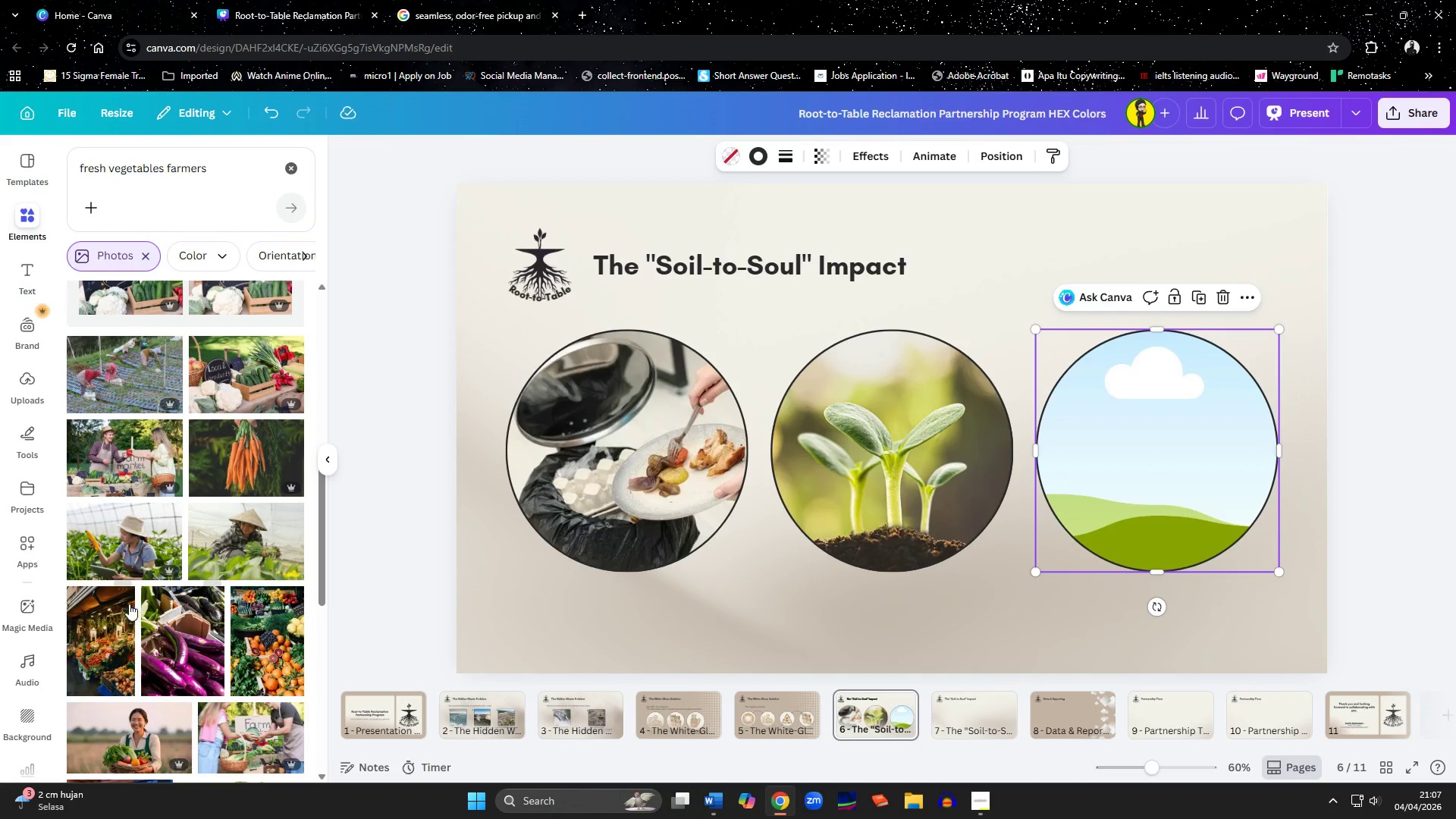 
mouse_move([103, 562])
 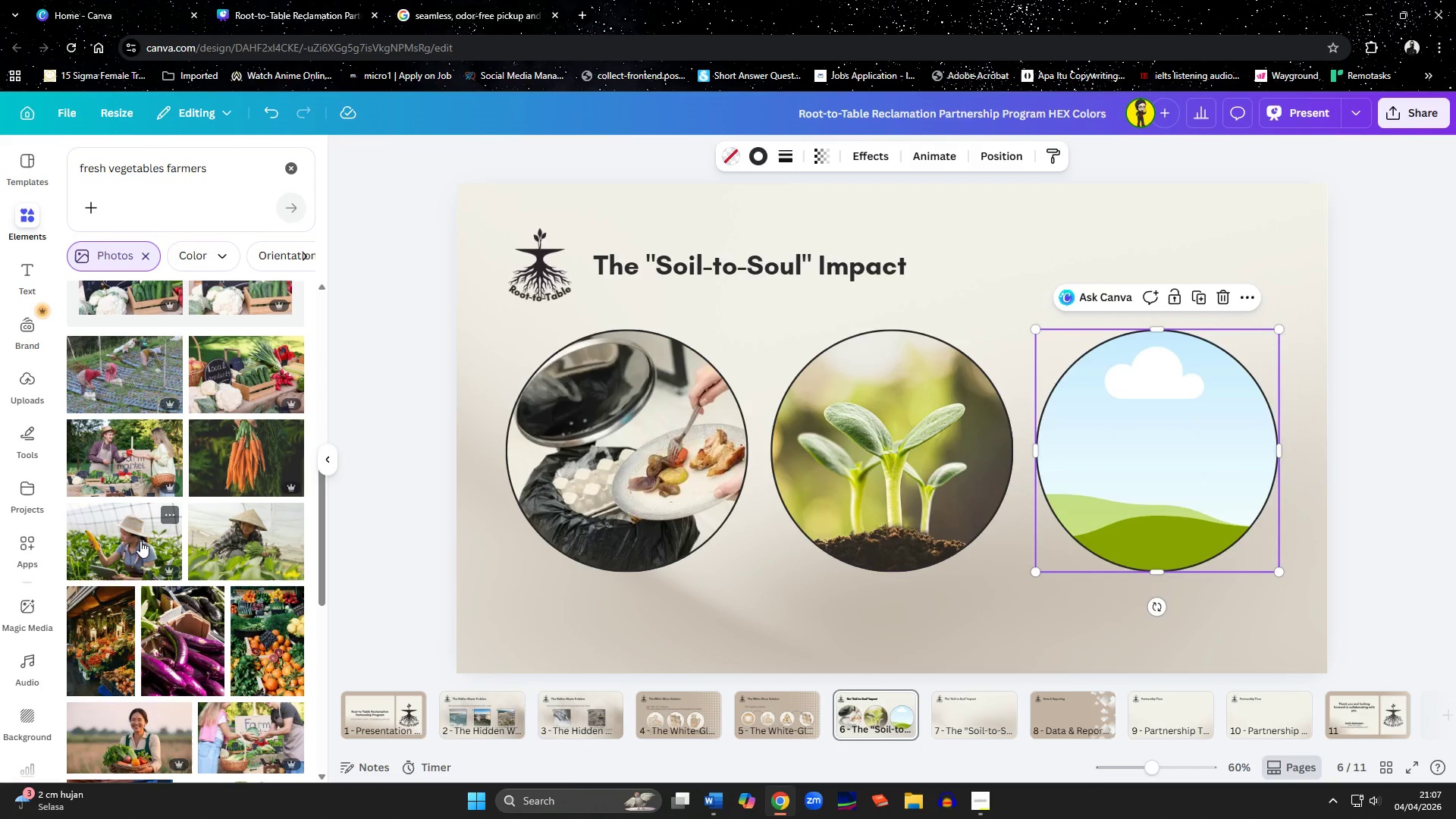 
wait(5.04)
 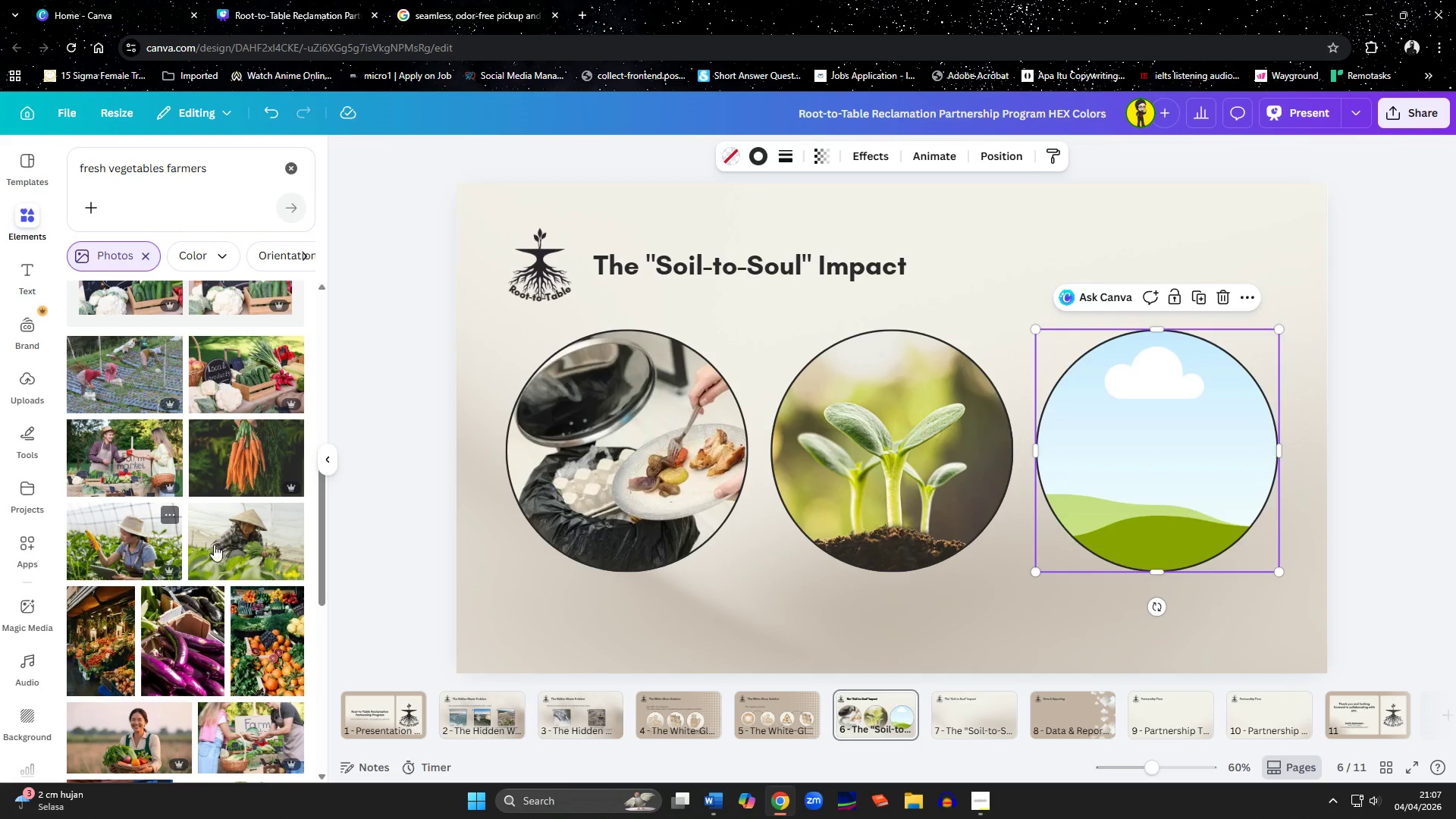 
left_click_drag(start_coordinate=[140, 541], to_coordinate=[1099, 422])
 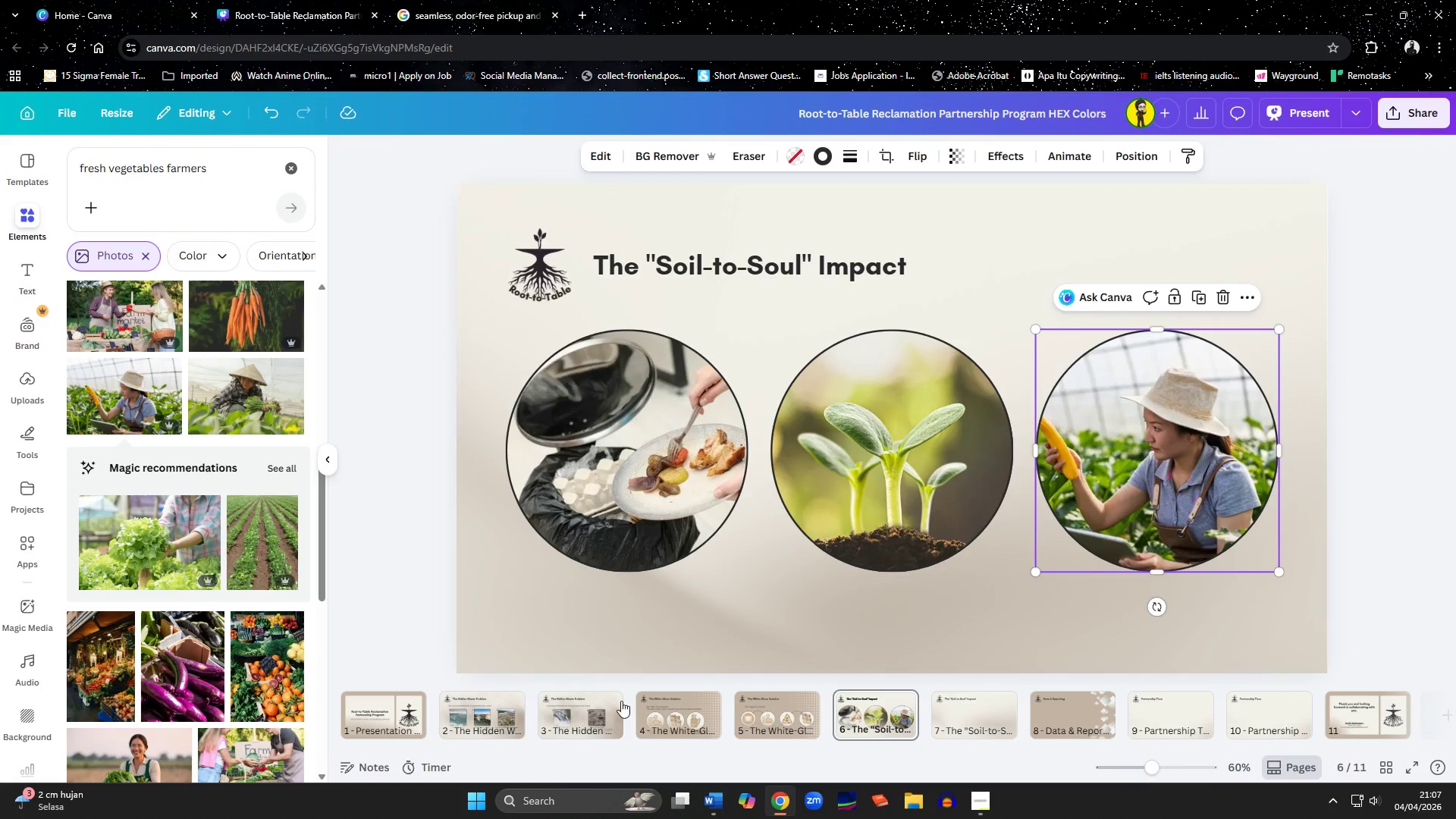 
scroll: coordinate [171, 609], scroll_direction: down, amount: 9.0
 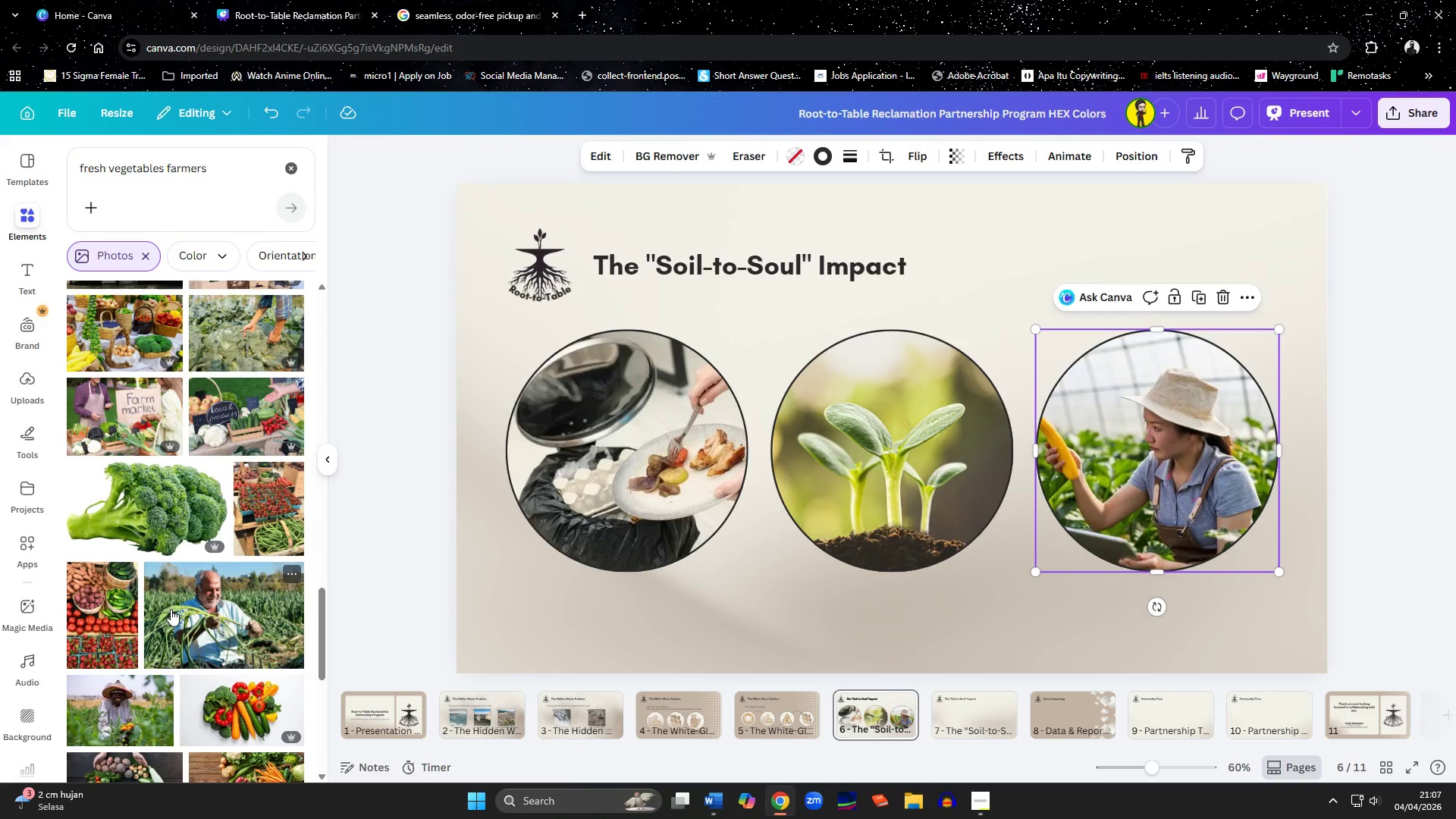 
scroll: coordinate [171, 609], scroll_direction: down, amount: 8.0
 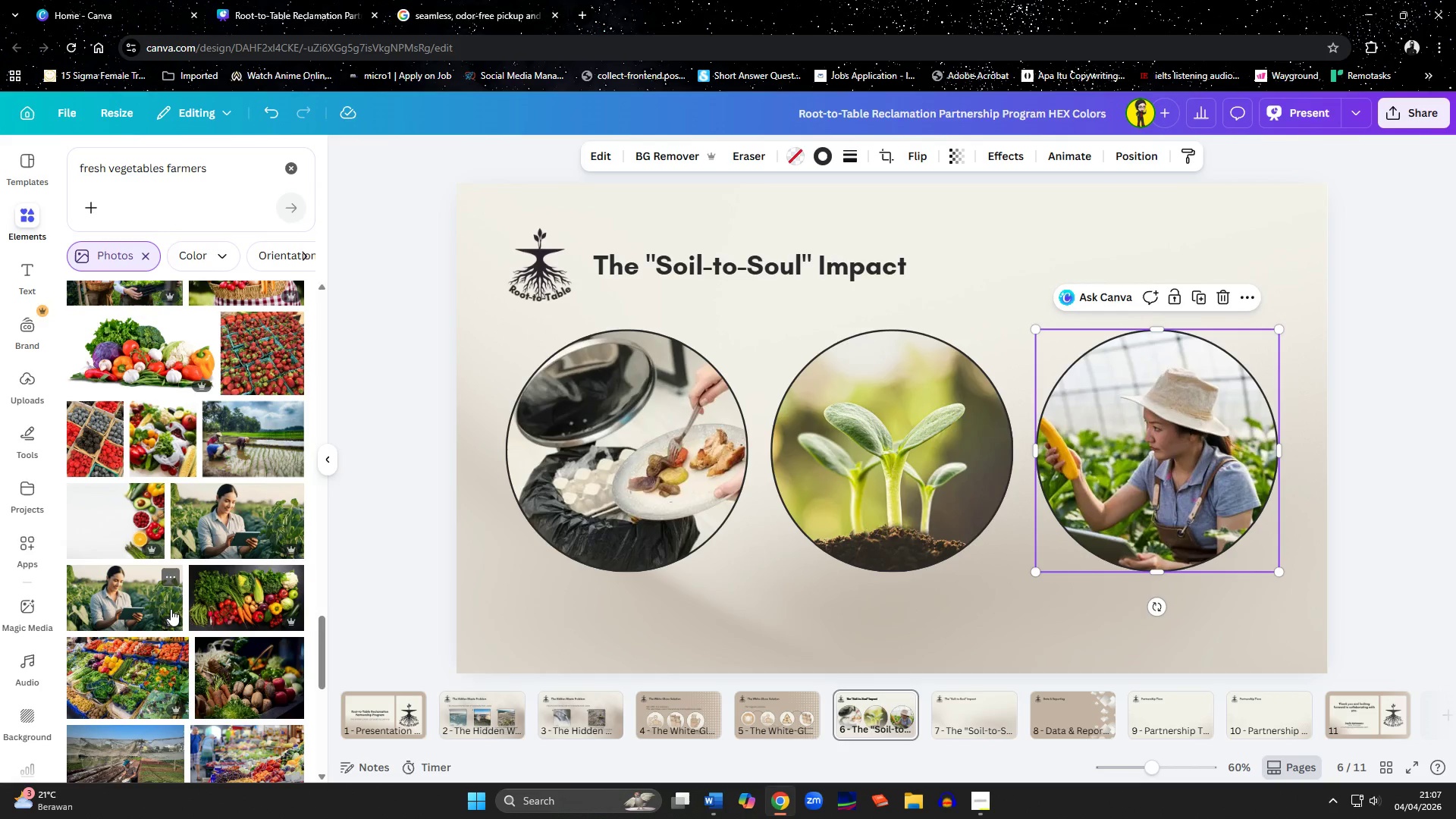 
scroll: coordinate [171, 609], scroll_direction: up, amount: 7.0
 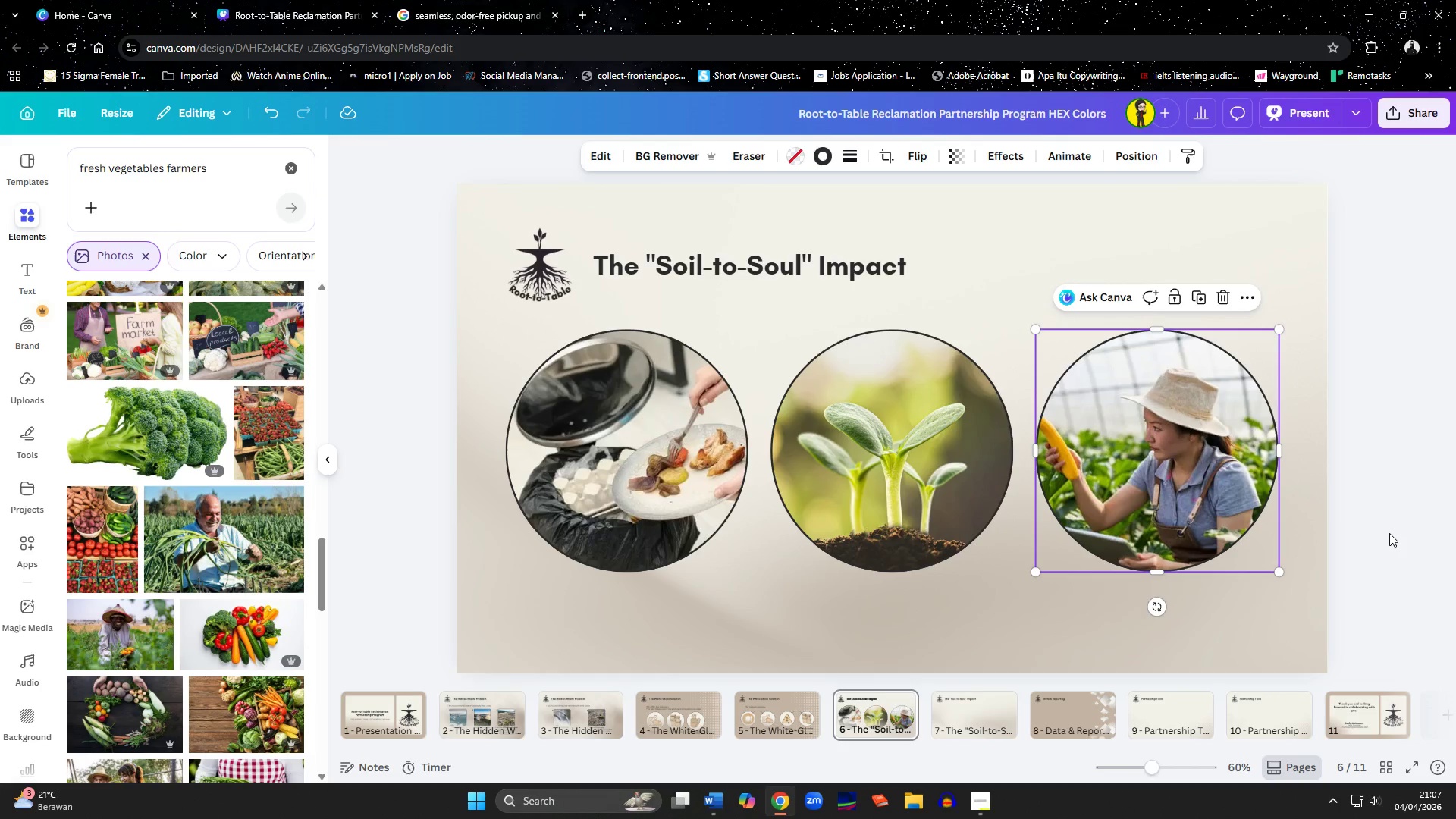 
key(Control+Z)
 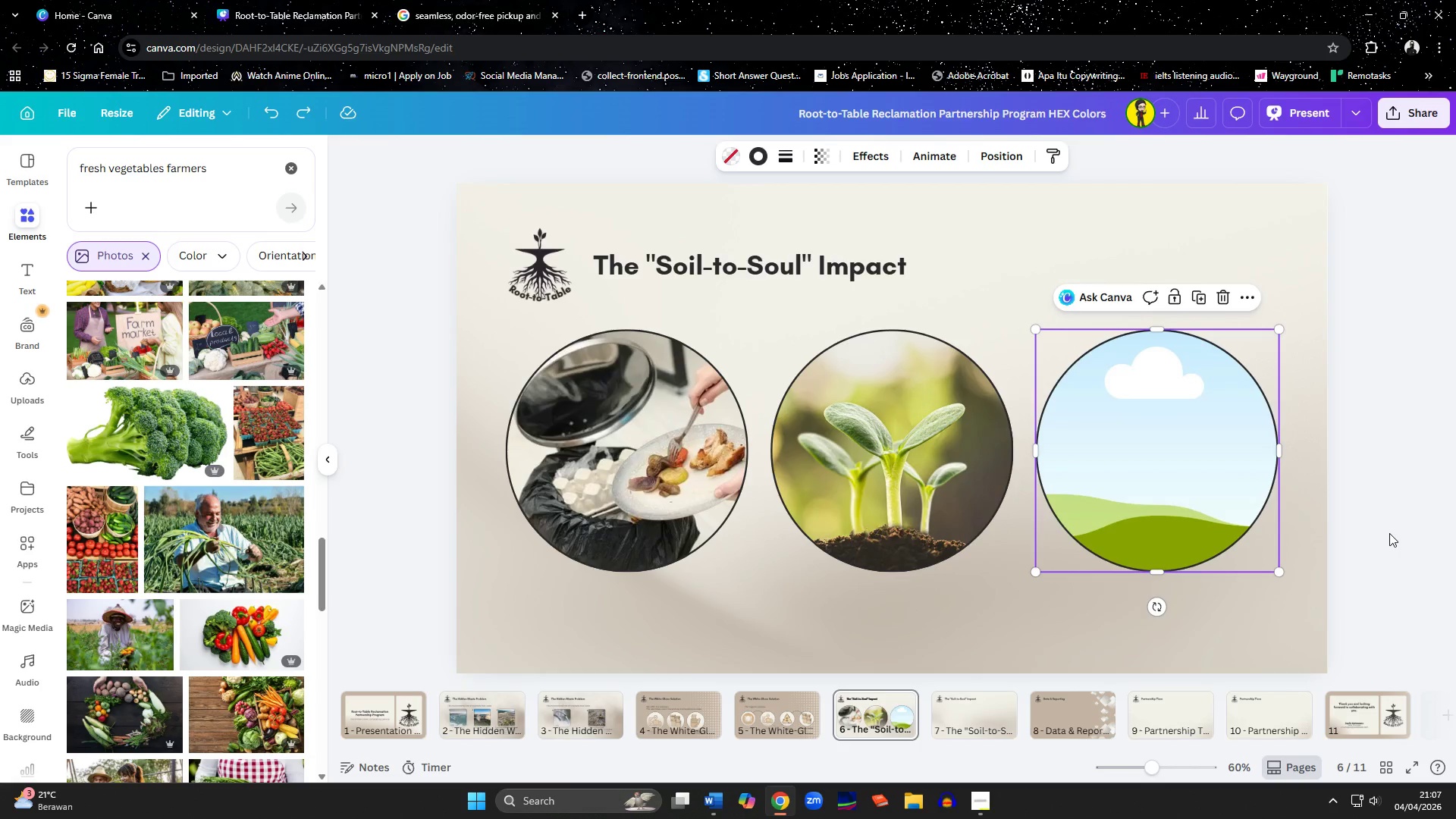 
key(Control+Z)
 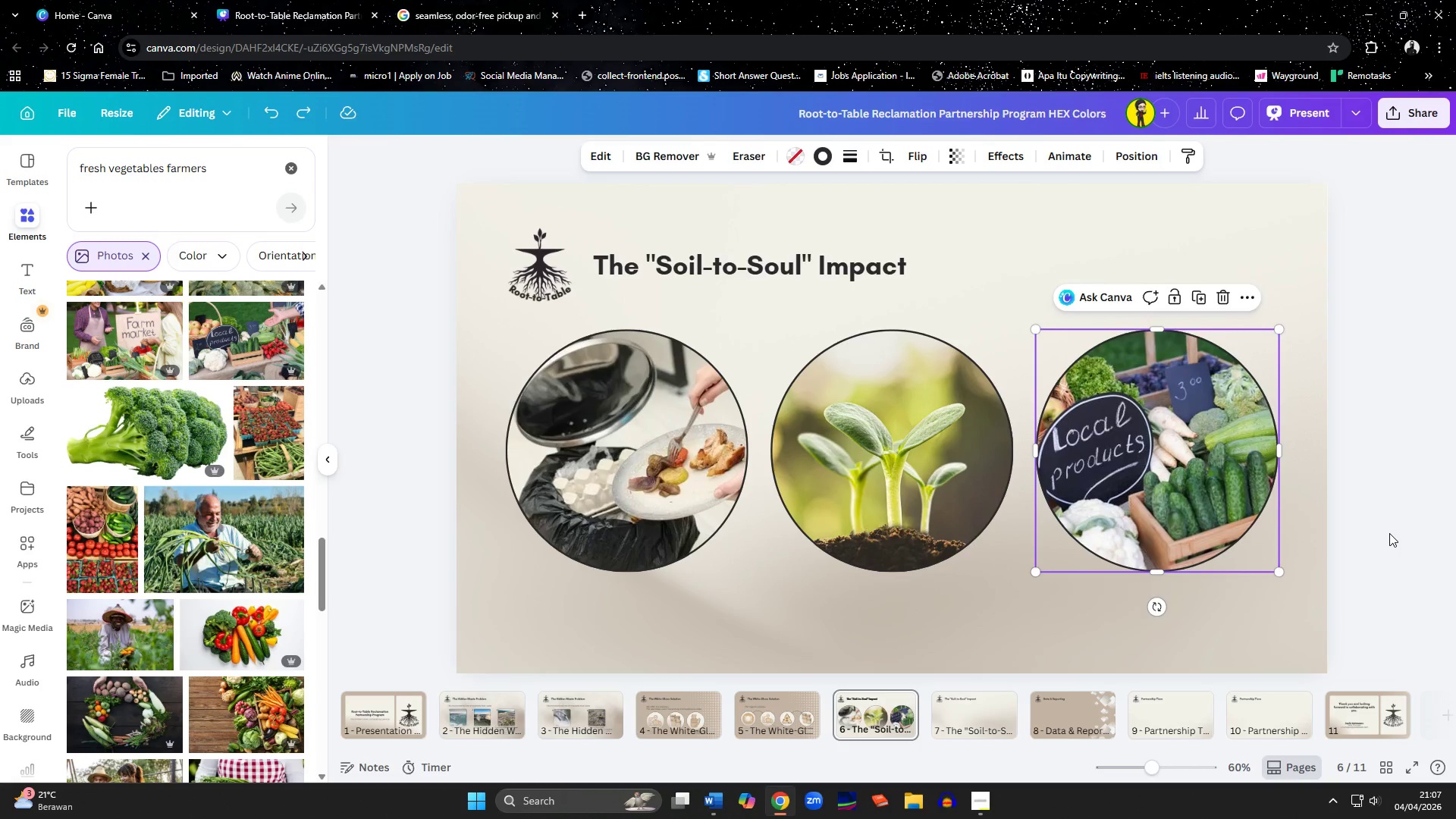 
left_click([1389, 533])
 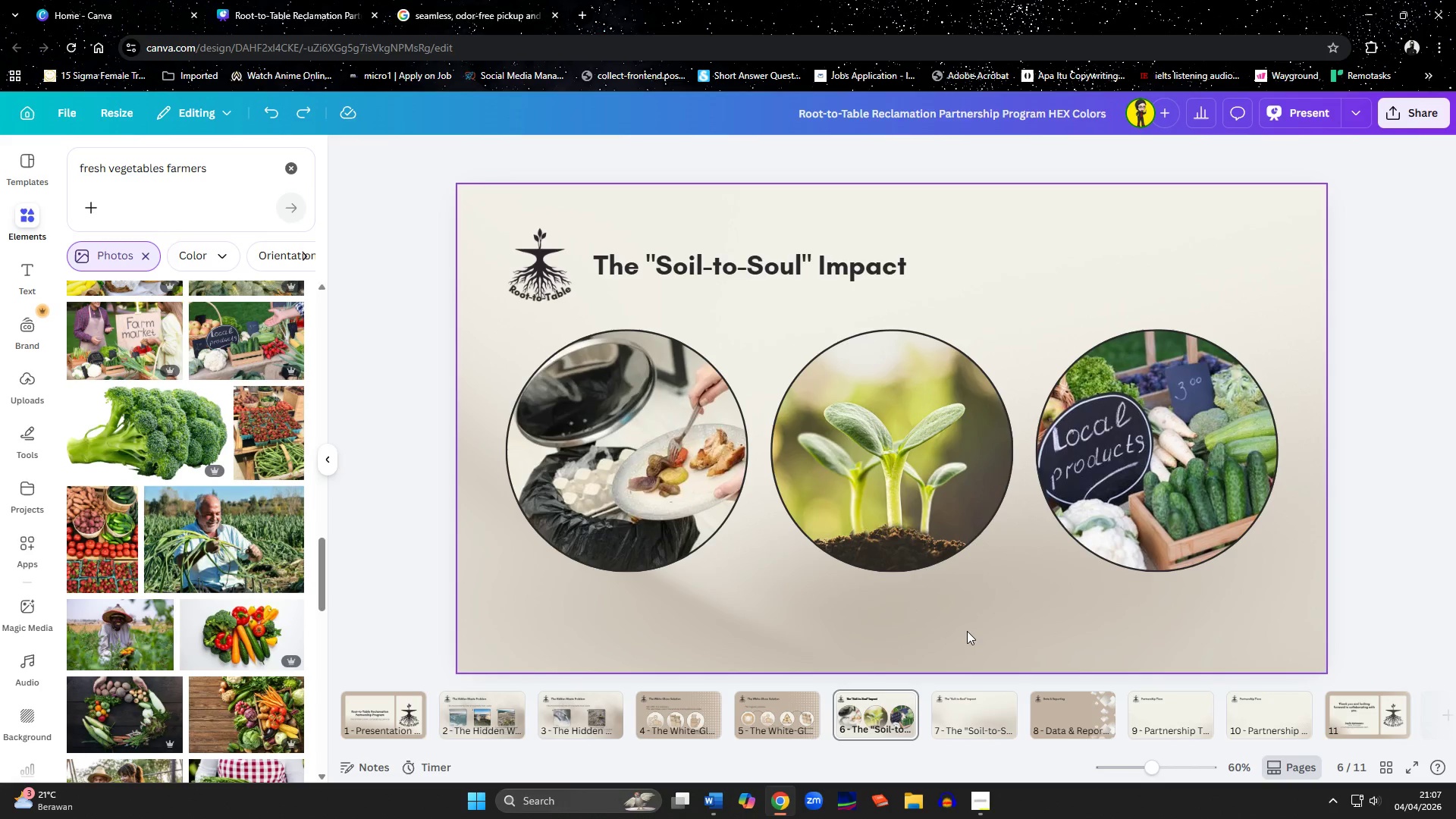 
wait(6.44)
 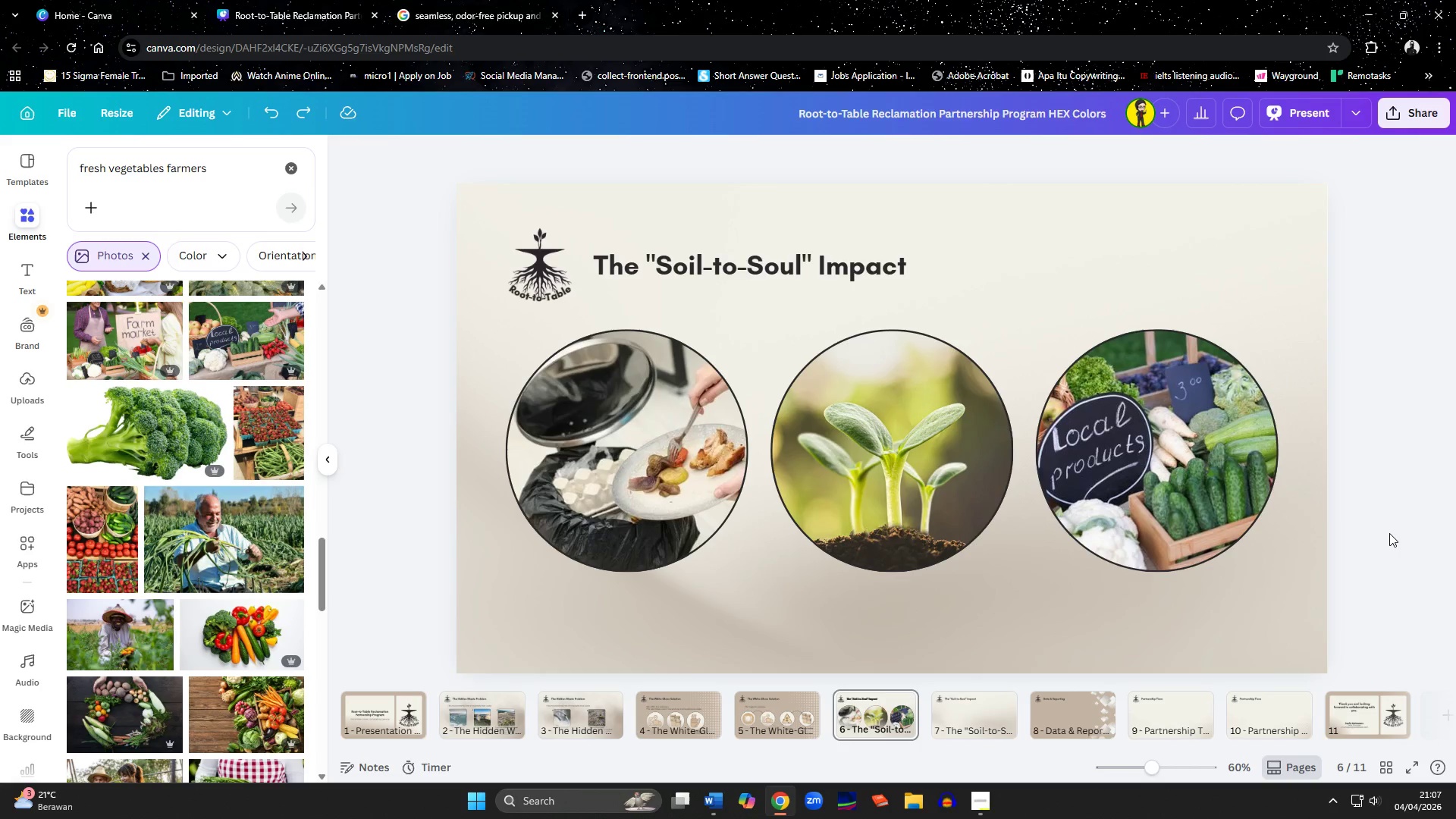 
left_click([663, 529])
 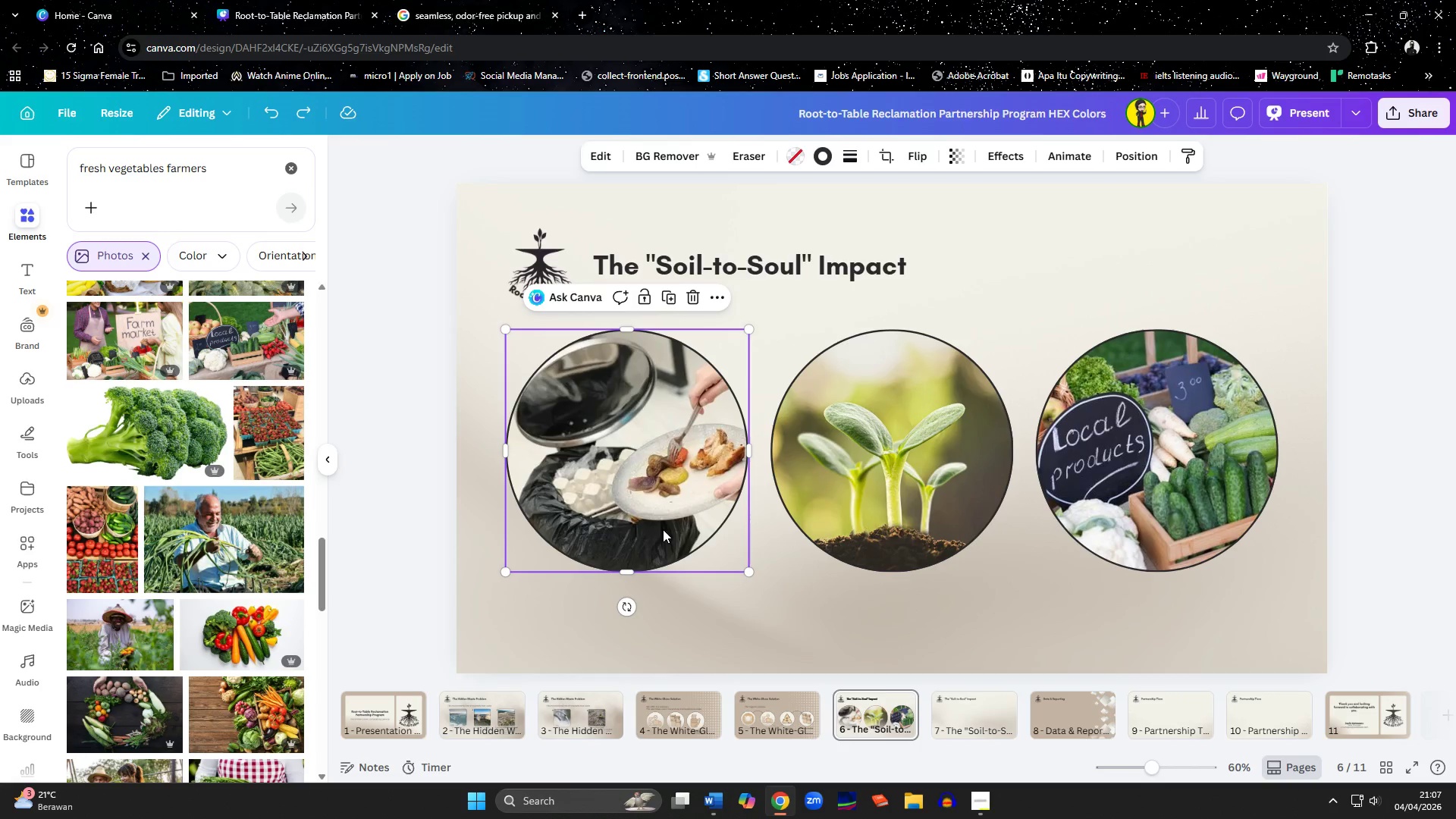 
hold_key(key=ShiftLeft, duration=1.11)
left_click([801, 501])
 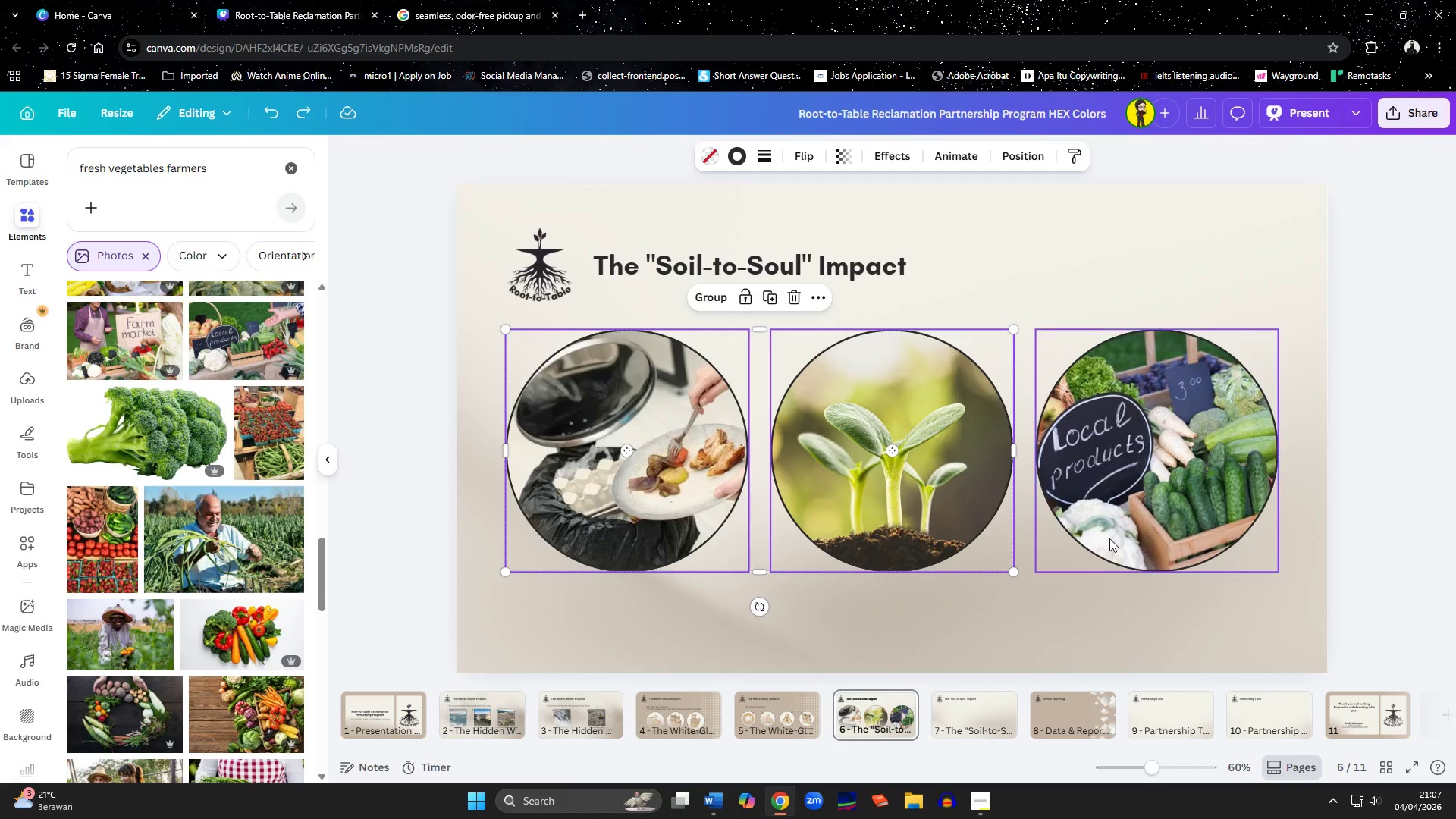 
left_click([1110, 538])
 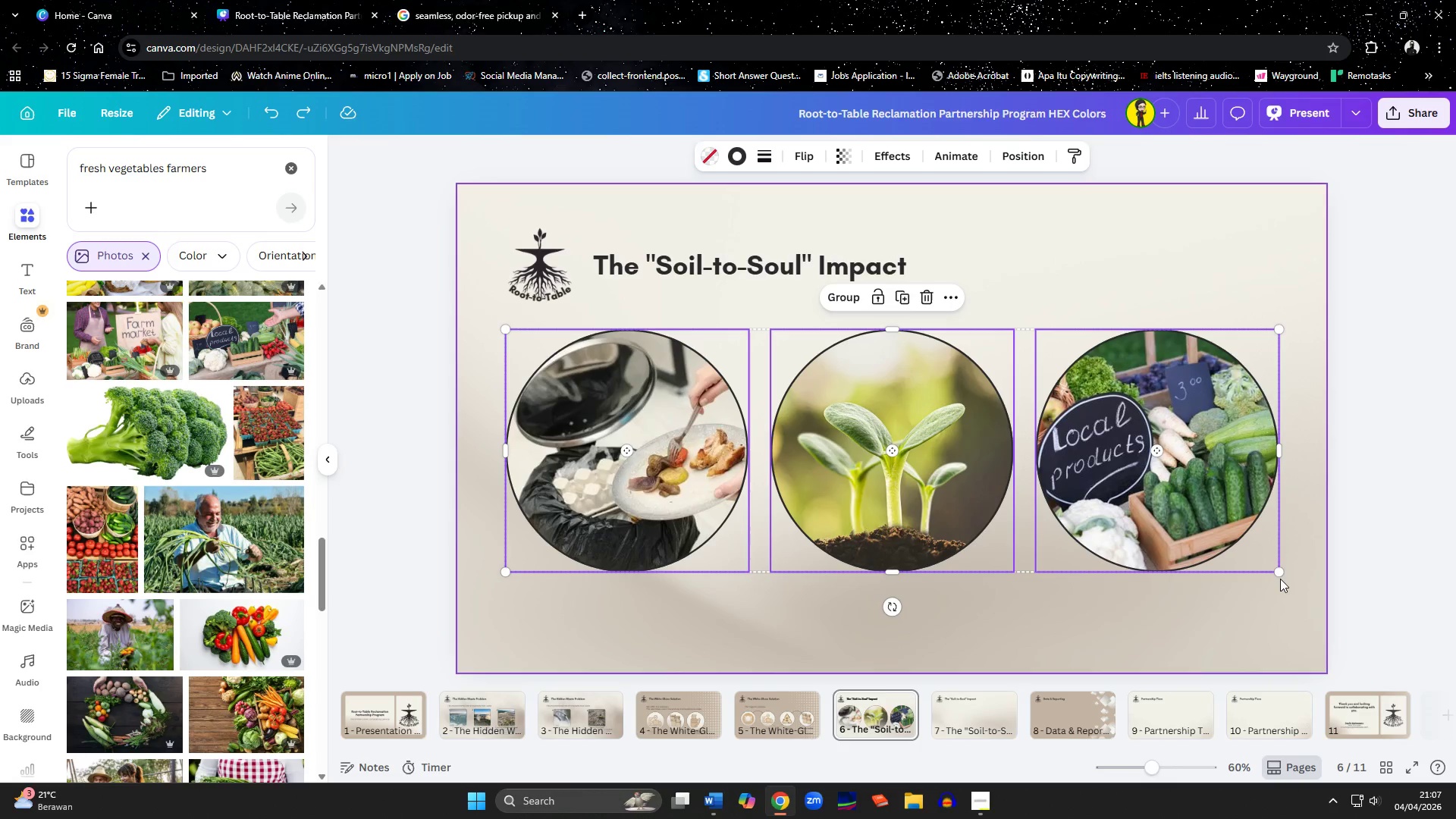 
left_click_drag(start_coordinate=[1280, 573], to_coordinate=[1239, 549])
 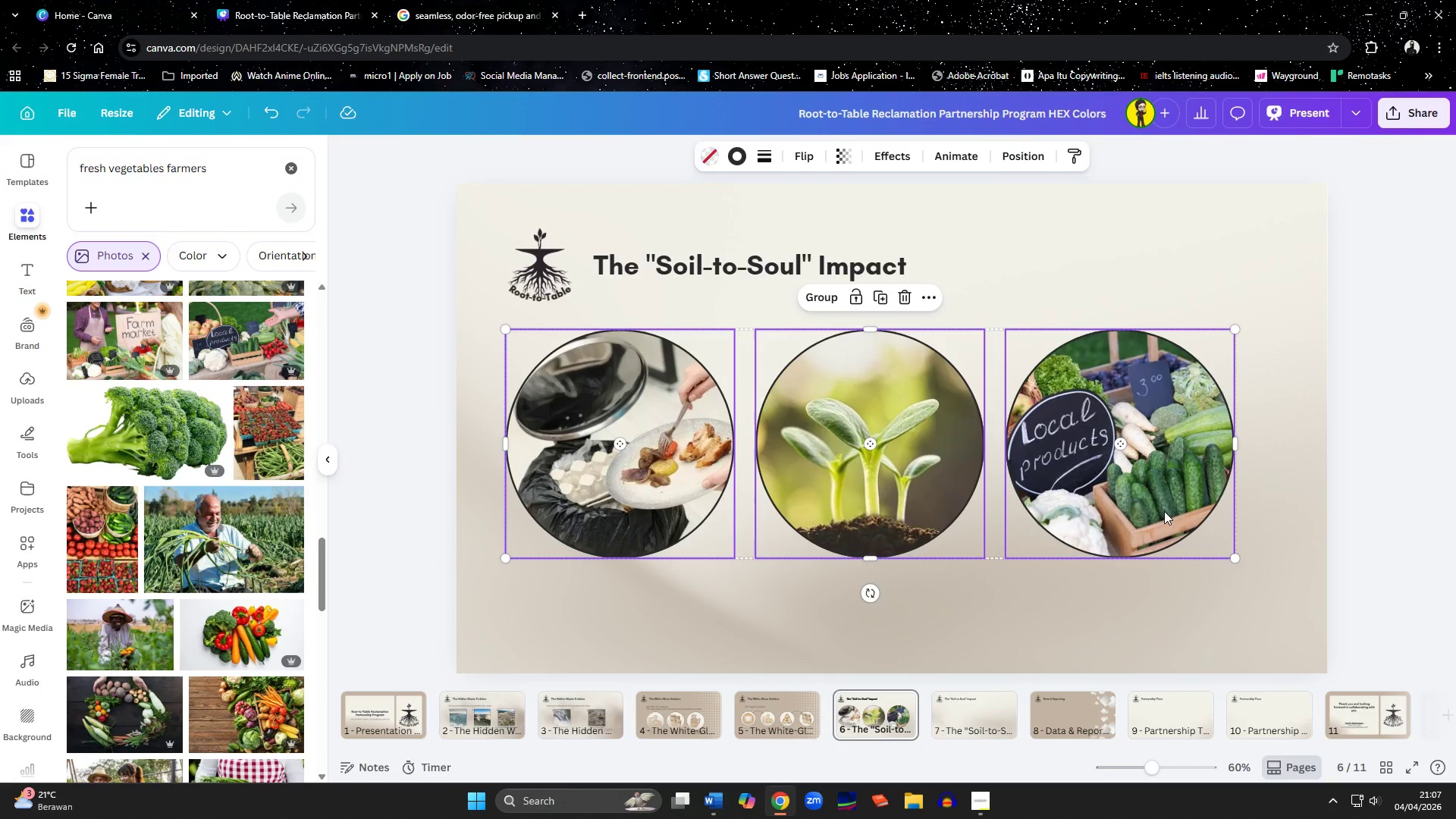 
left_click_drag(start_coordinate=[1164, 511], to_coordinate=[1185, 517])
 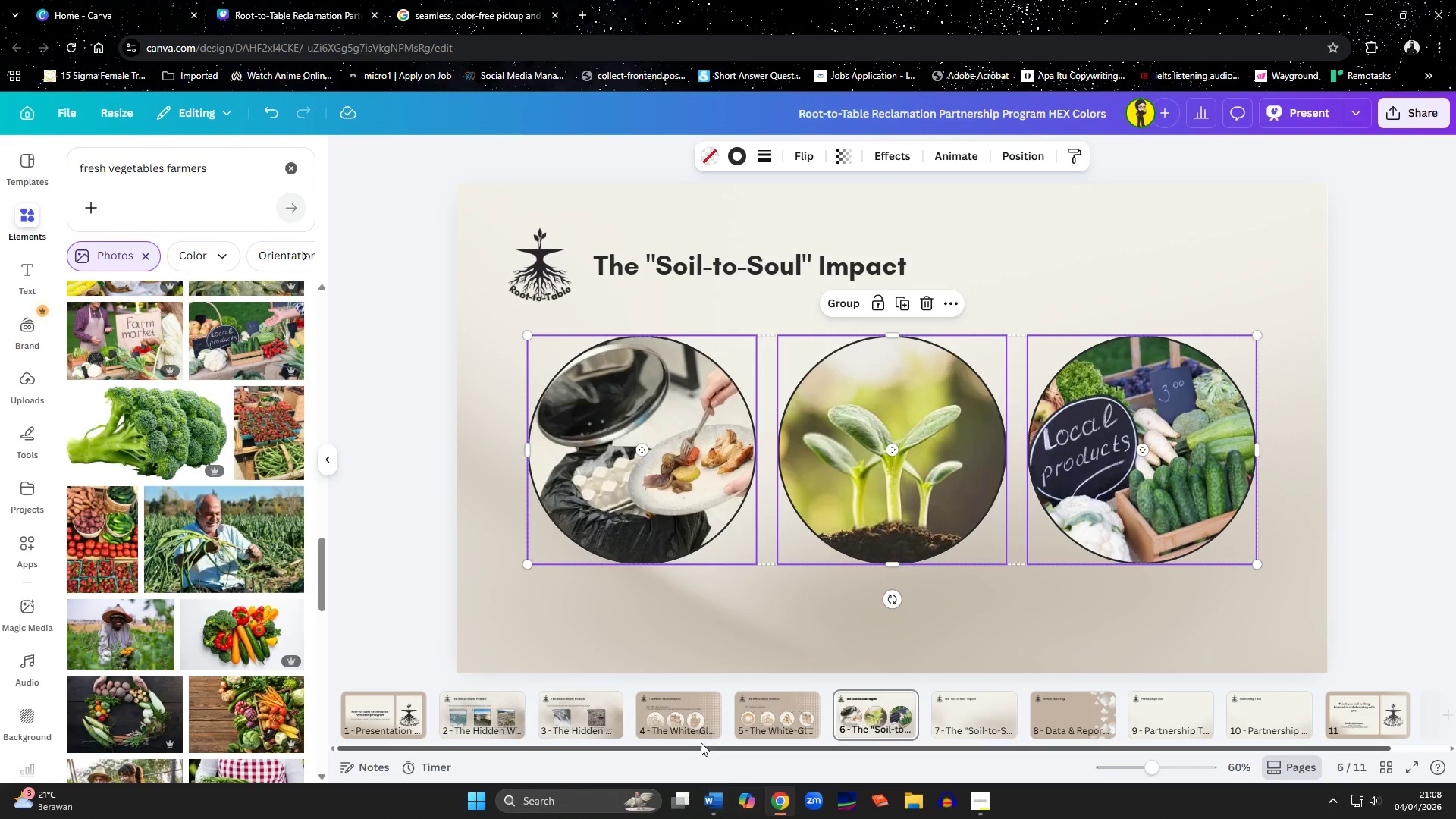 
left_click([682, 725])
 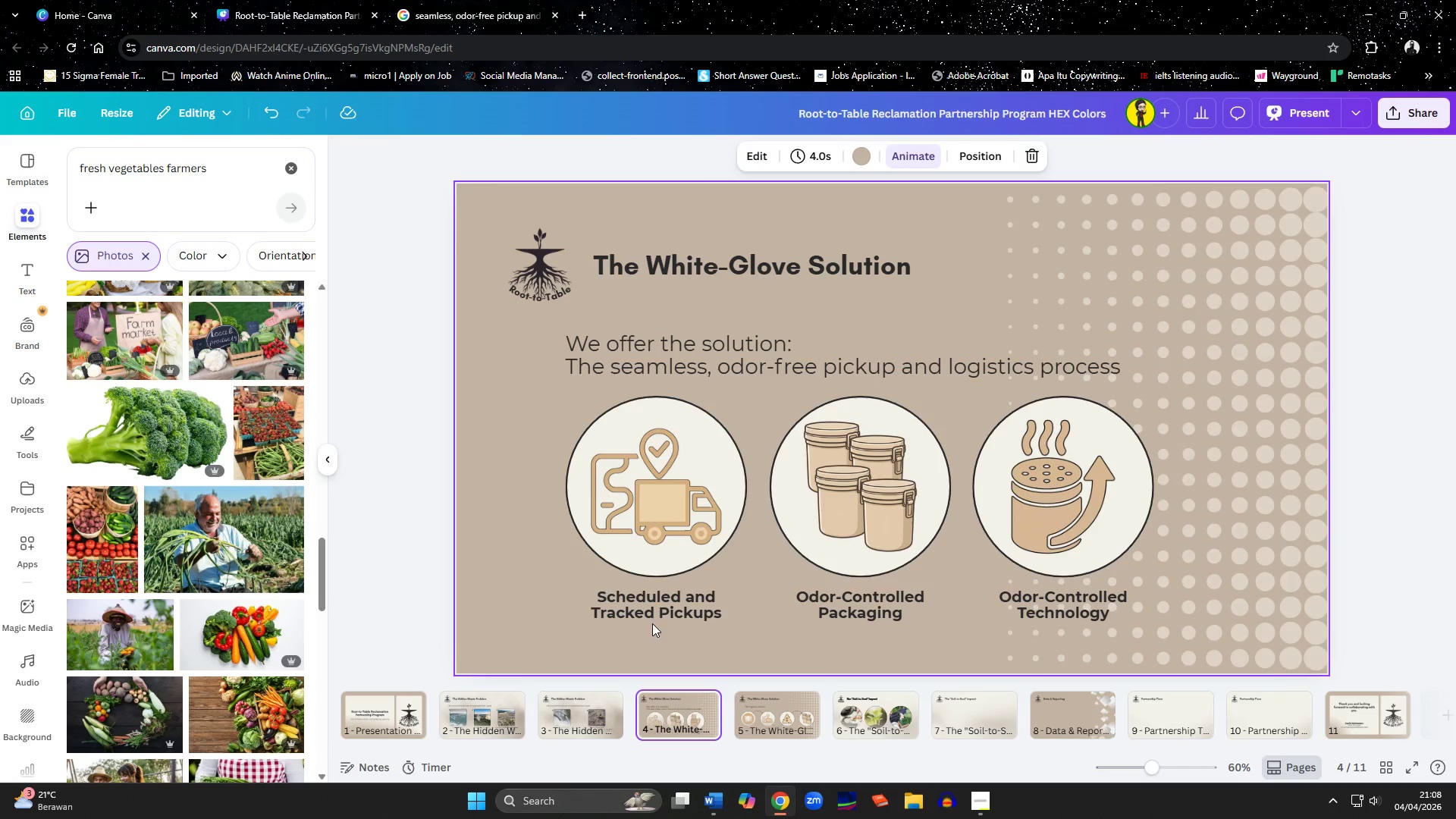 
left_click([651, 607])
 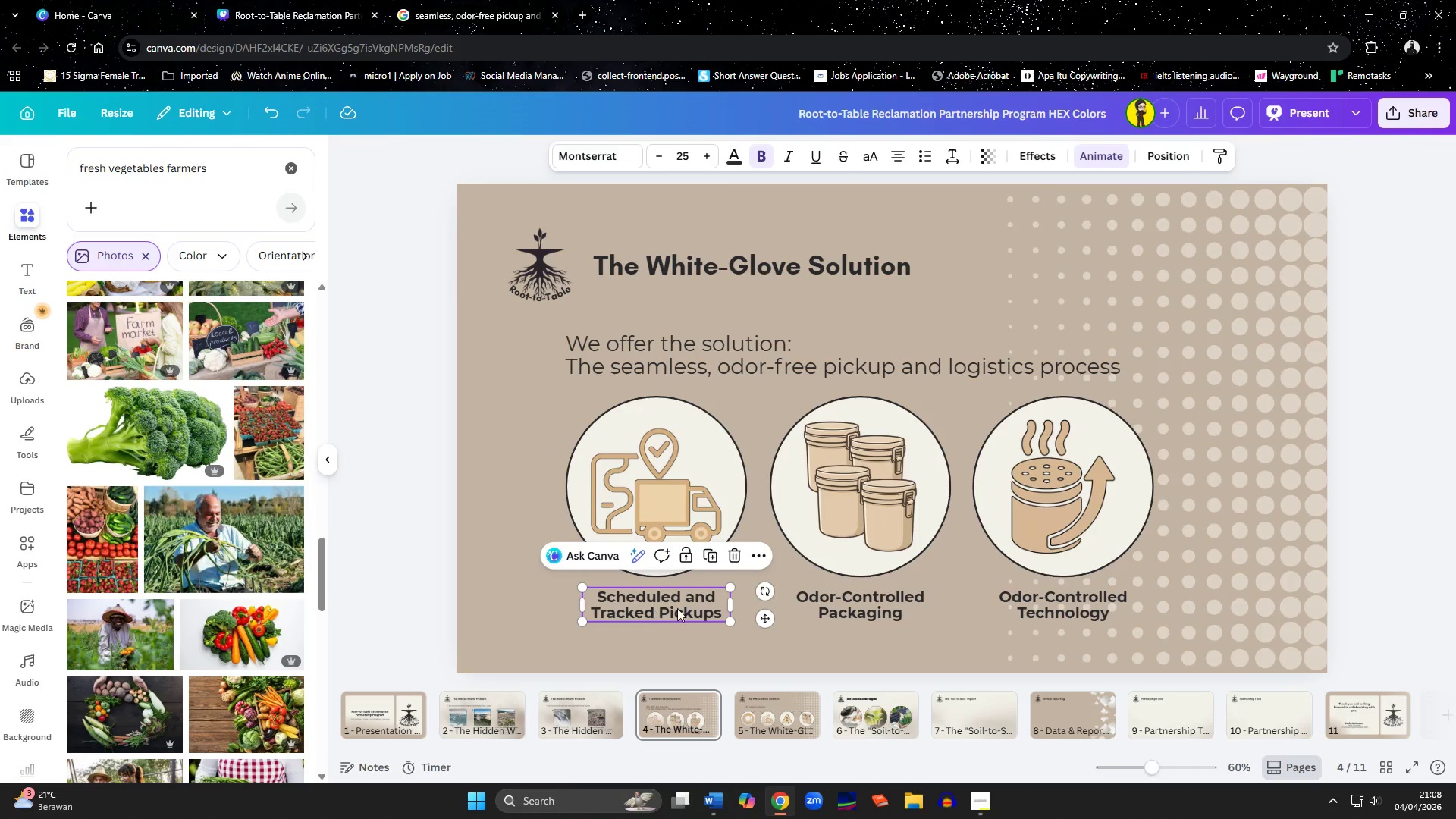 
hold_key(key=ShiftLeft, duration=1.2)
left_click([894, 613])
 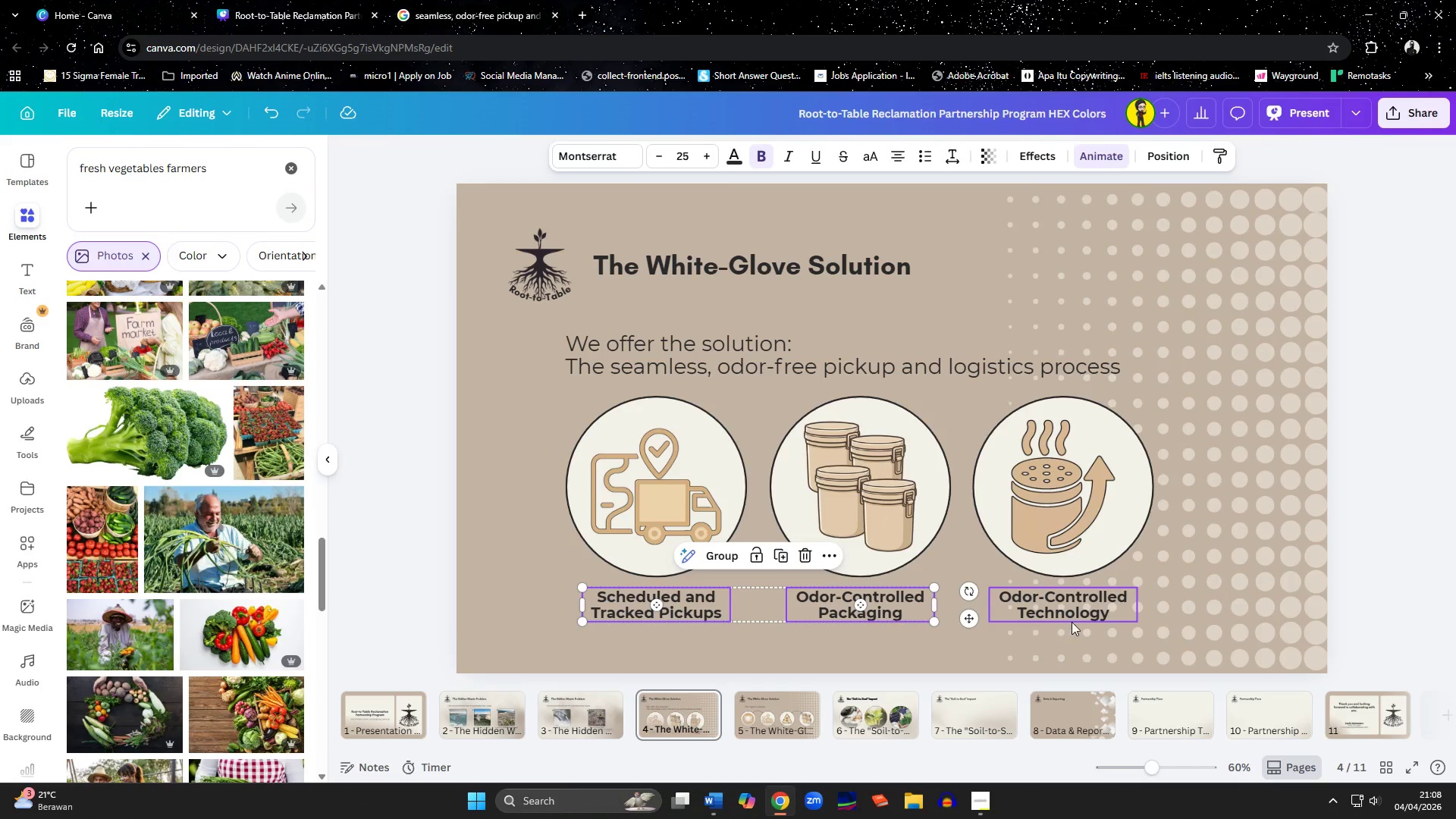 
left_click([1075, 622])
 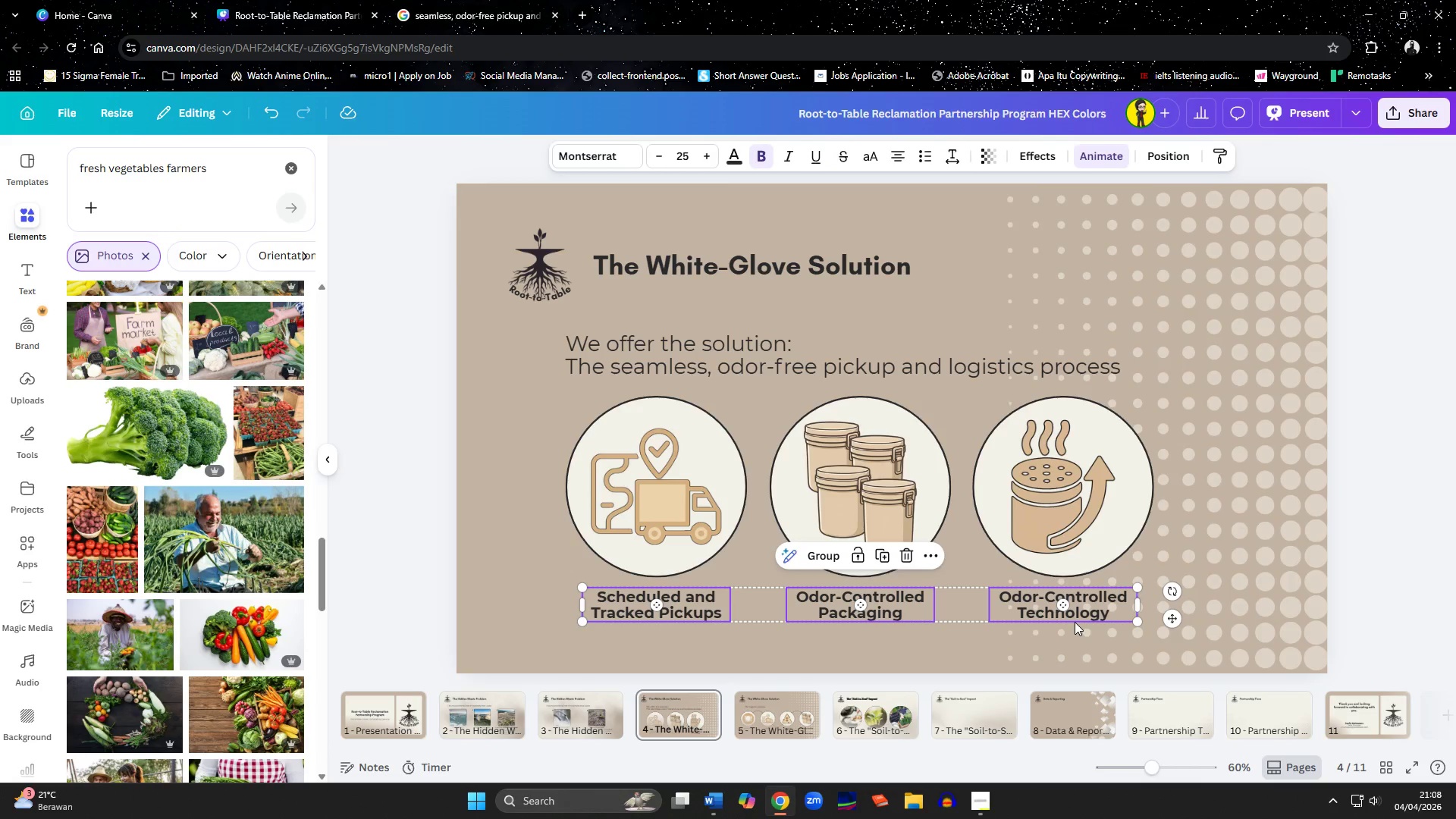 
key(Control+C)
 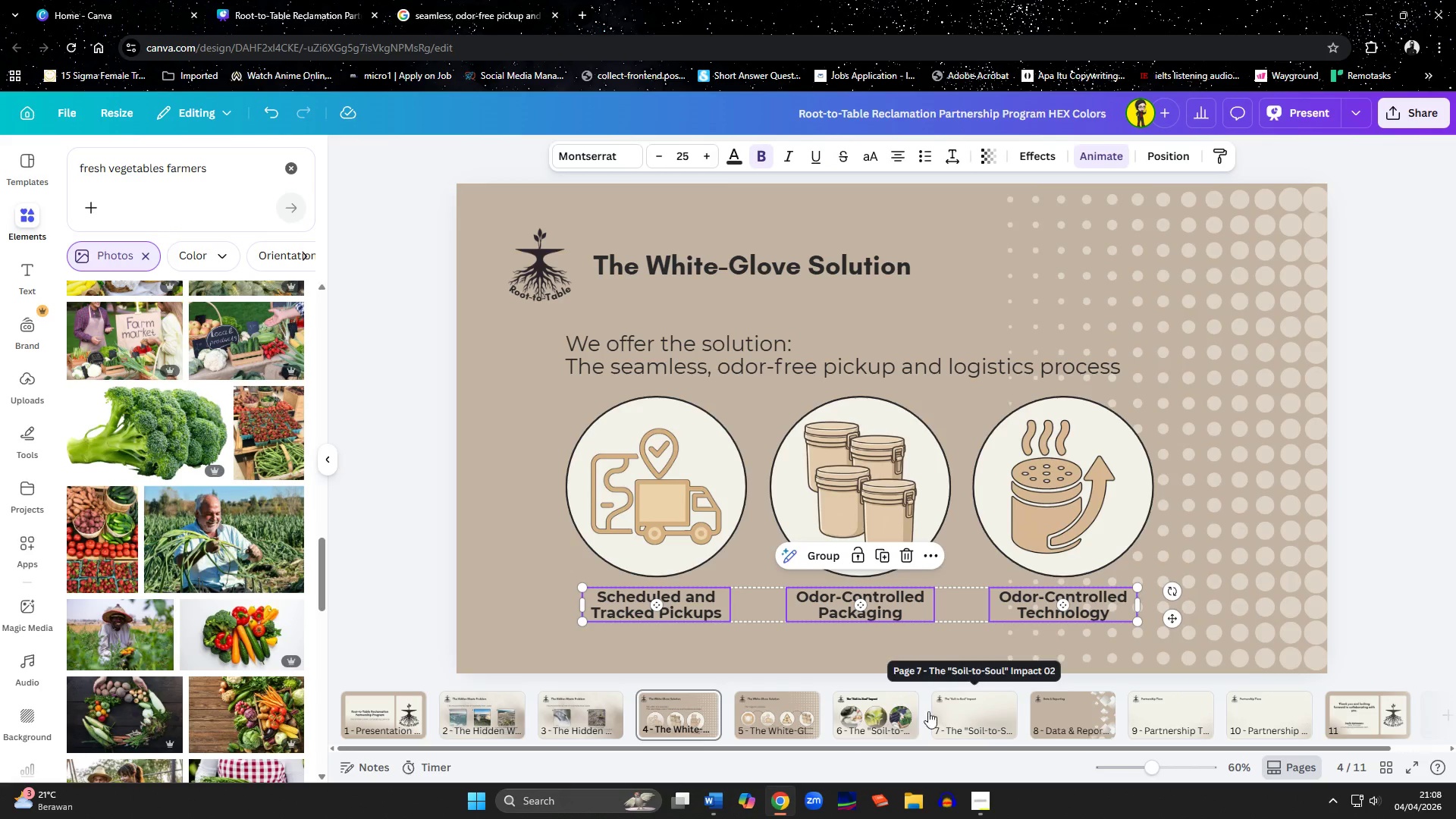 
left_click([886, 711])
 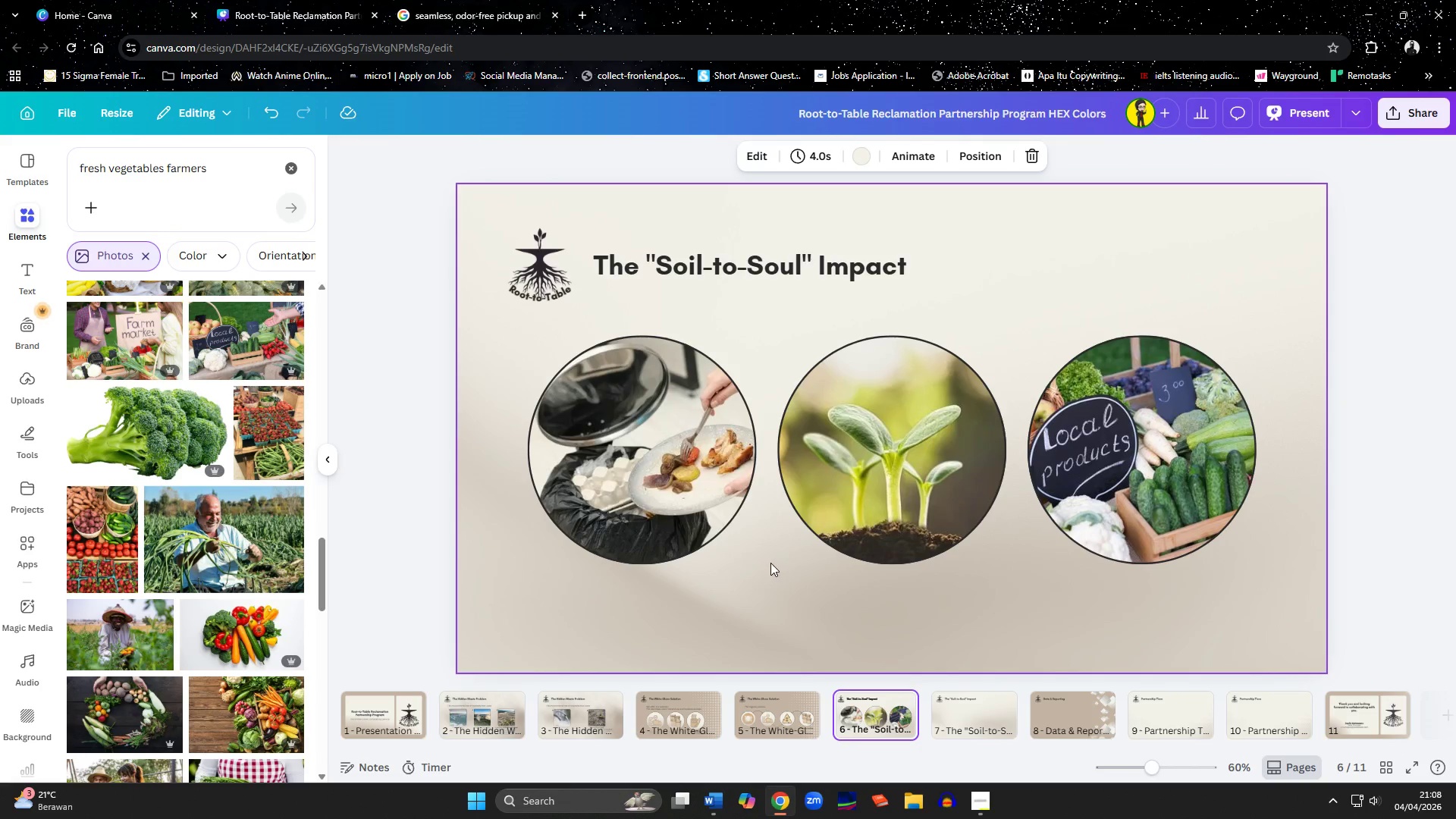 
left_click([764, 615])
 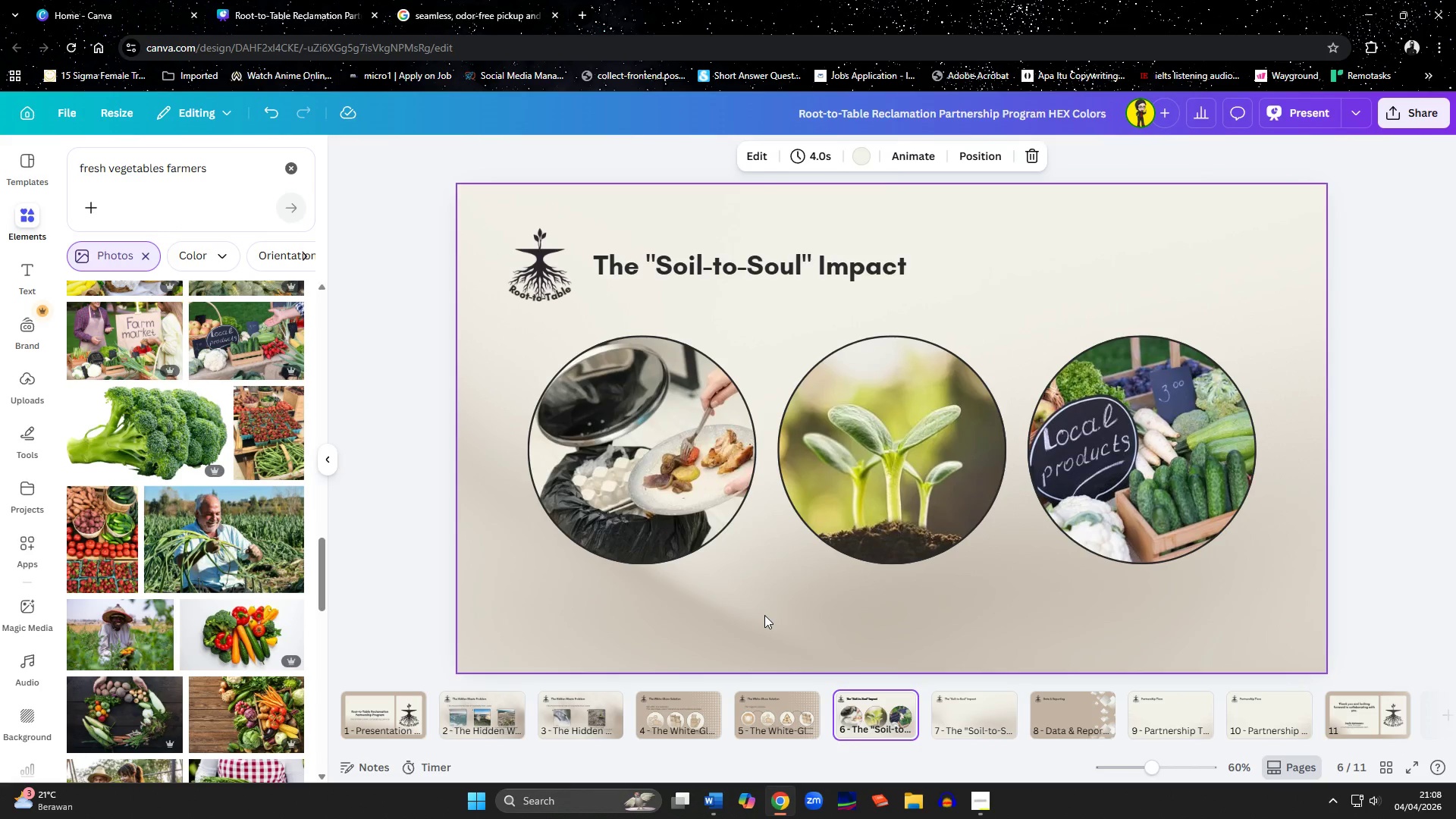 
key(Control+V)
 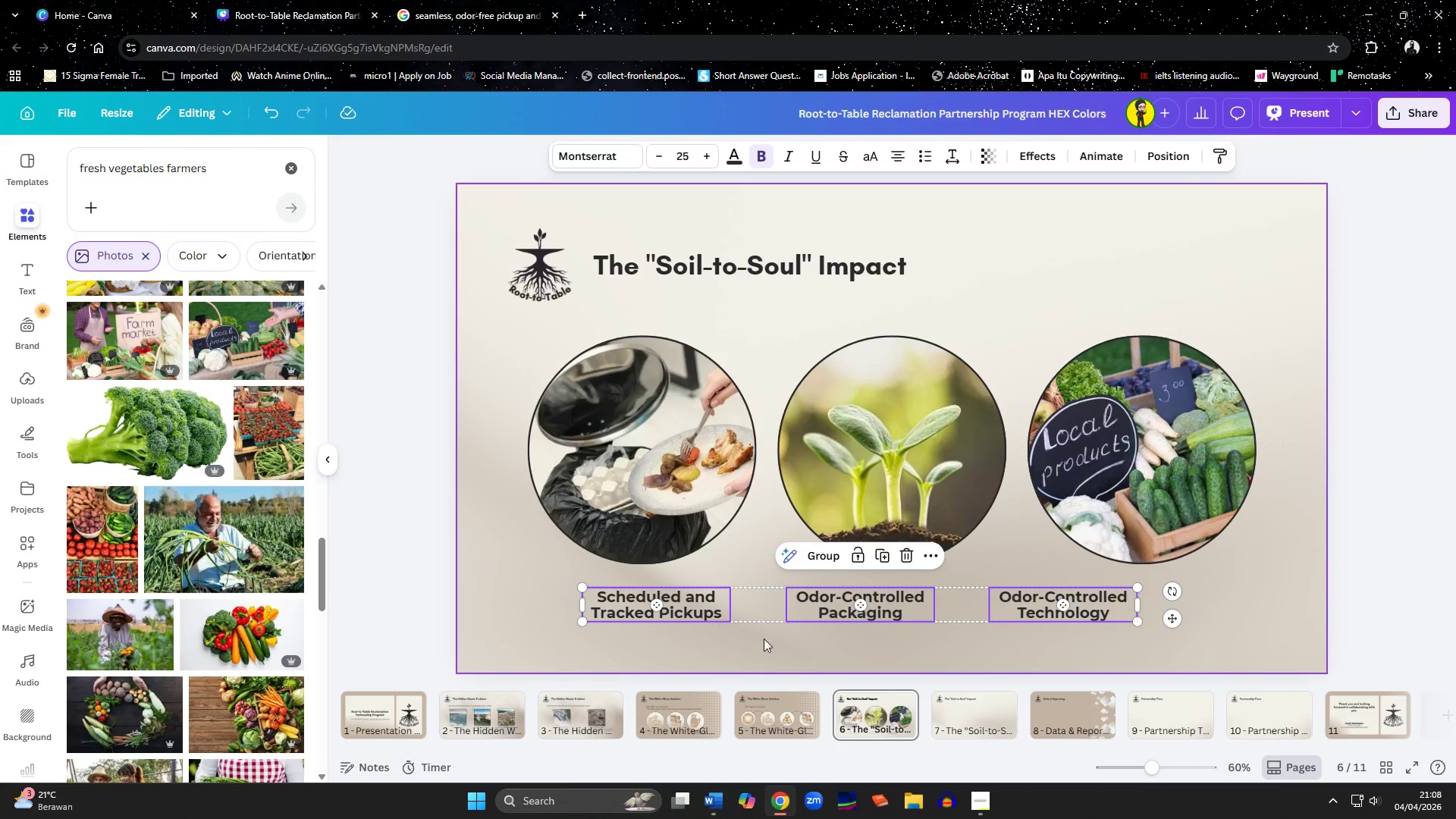 
left_click([932, 651])
 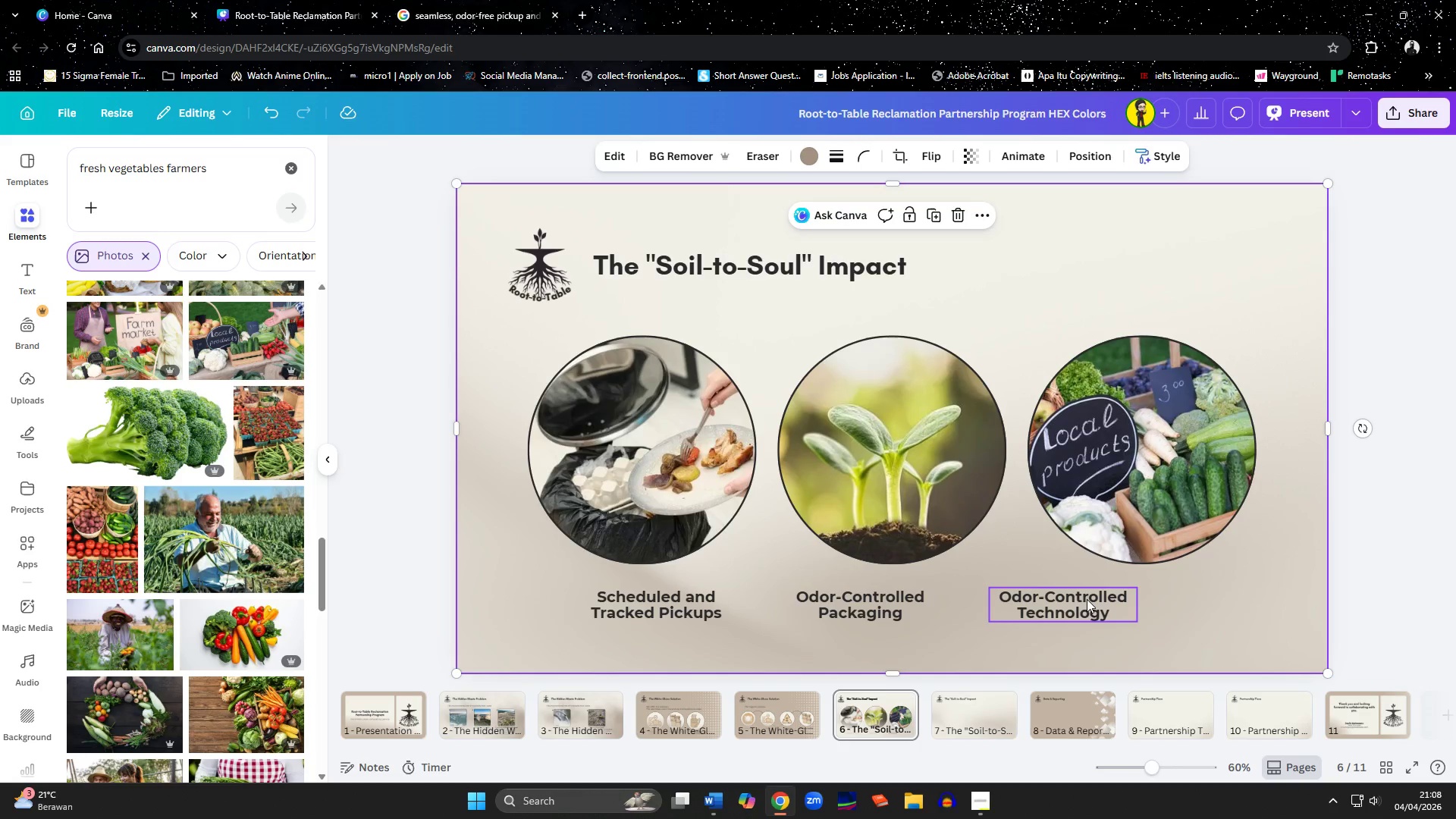 
left_click_drag(start_coordinate=[1078, 603], to_coordinate=[1154, 592])
 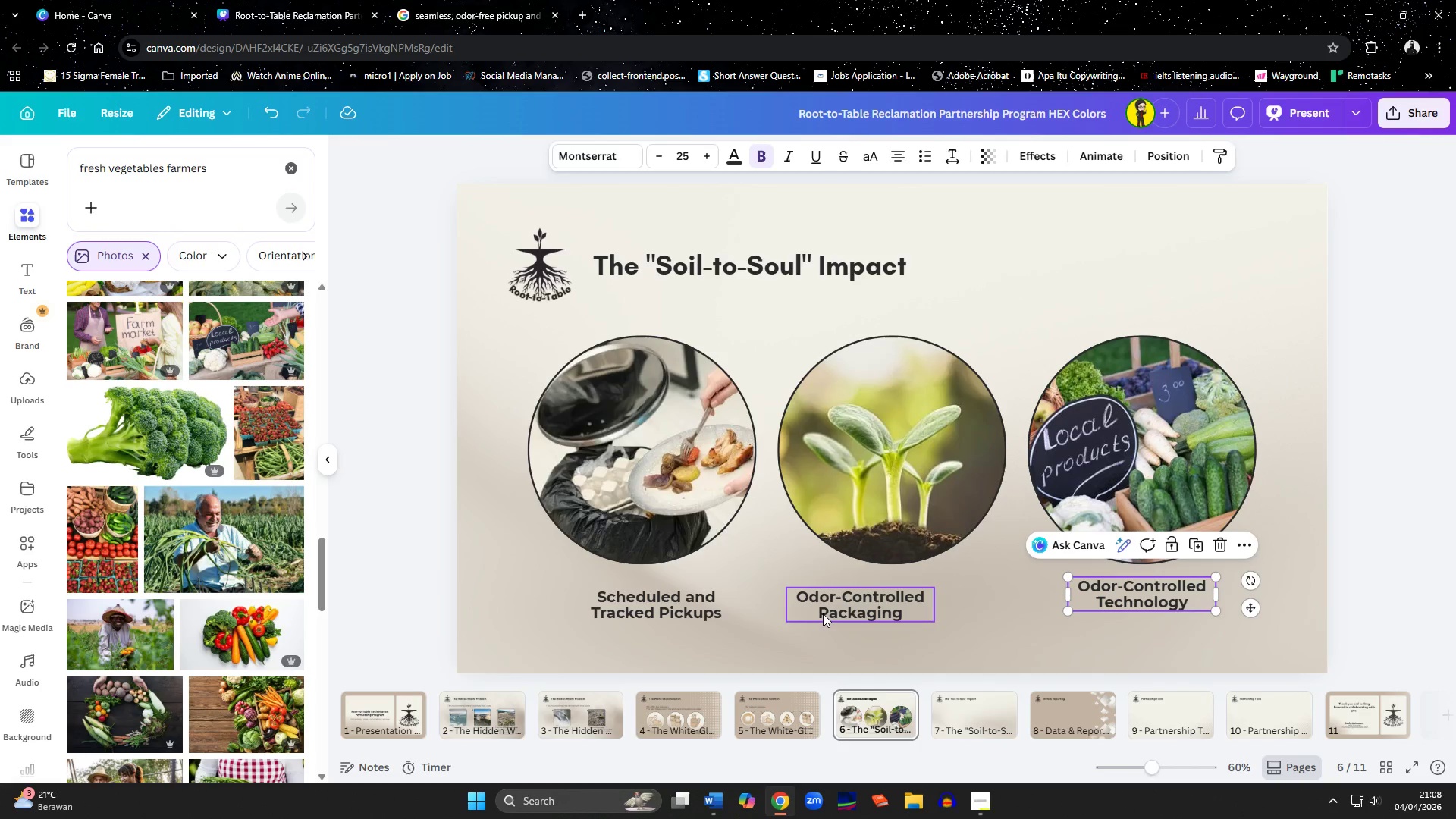 
left_click_drag(start_coordinate=[823, 613], to_coordinate=[854, 603])
 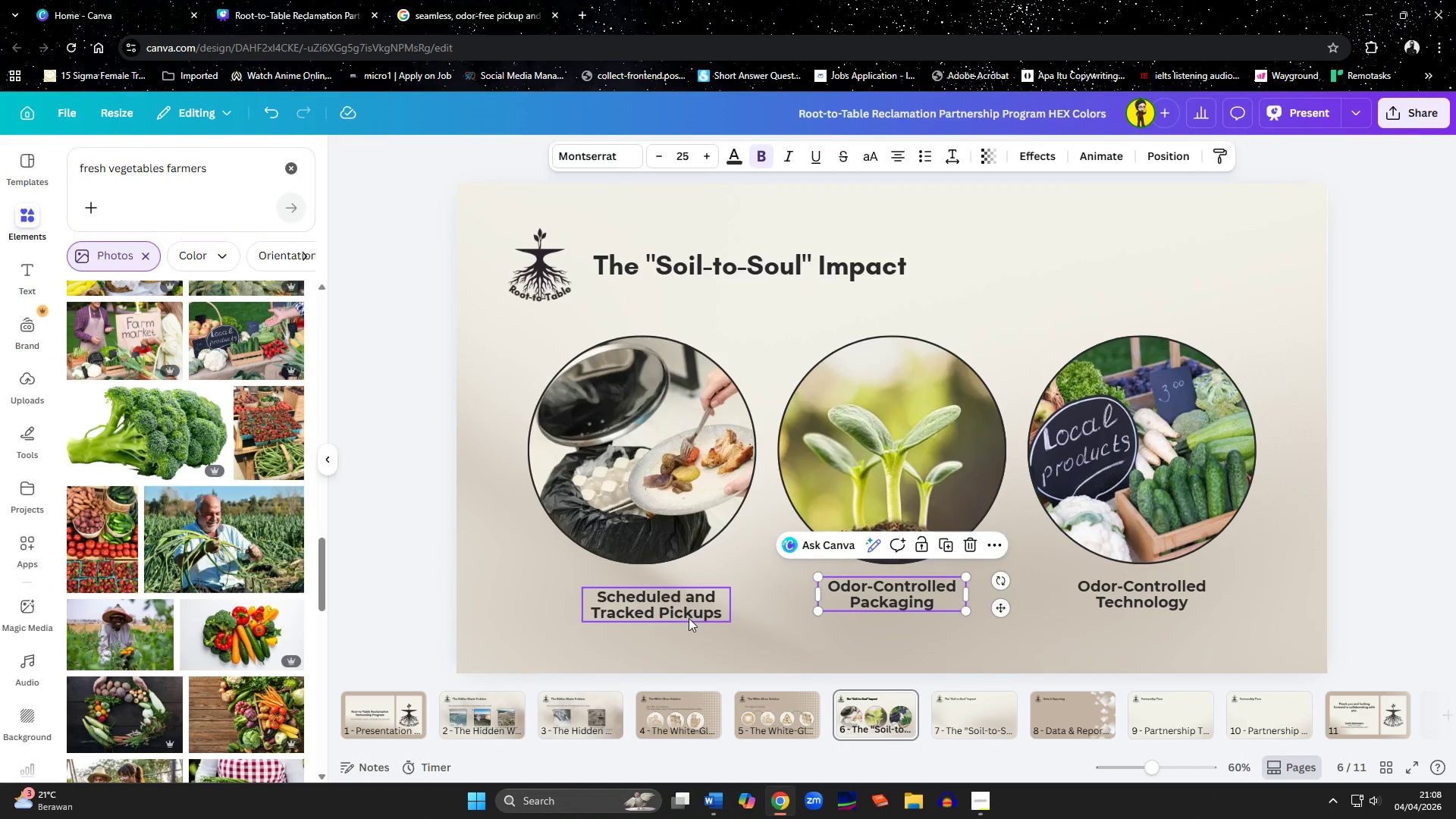 
left_click_drag(start_coordinate=[689, 618], to_coordinate=[676, 607])
 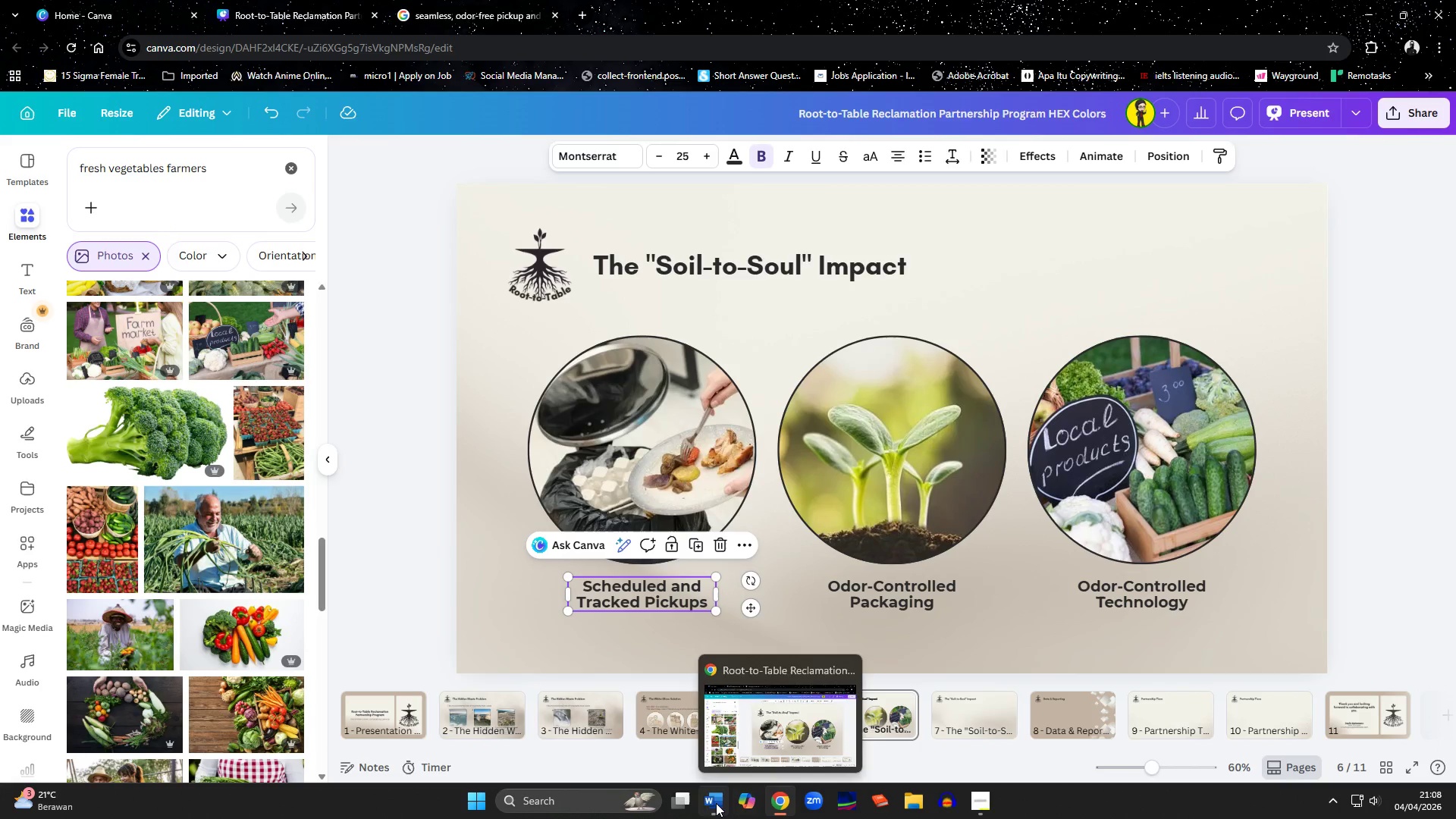 
left_click([705, 723])
 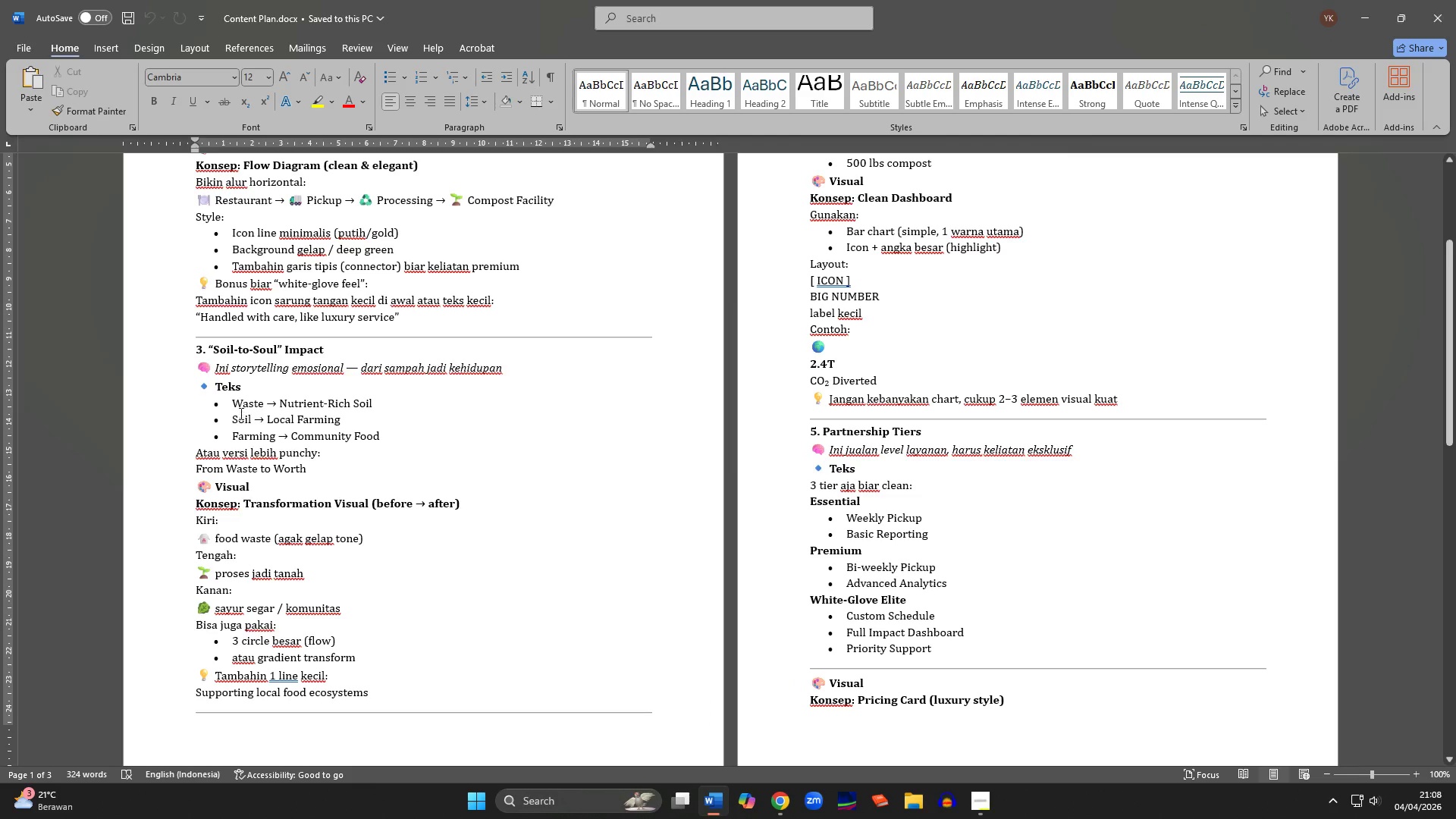 
left_click_drag(start_coordinate=[235, 407], to_coordinate=[377, 400])
 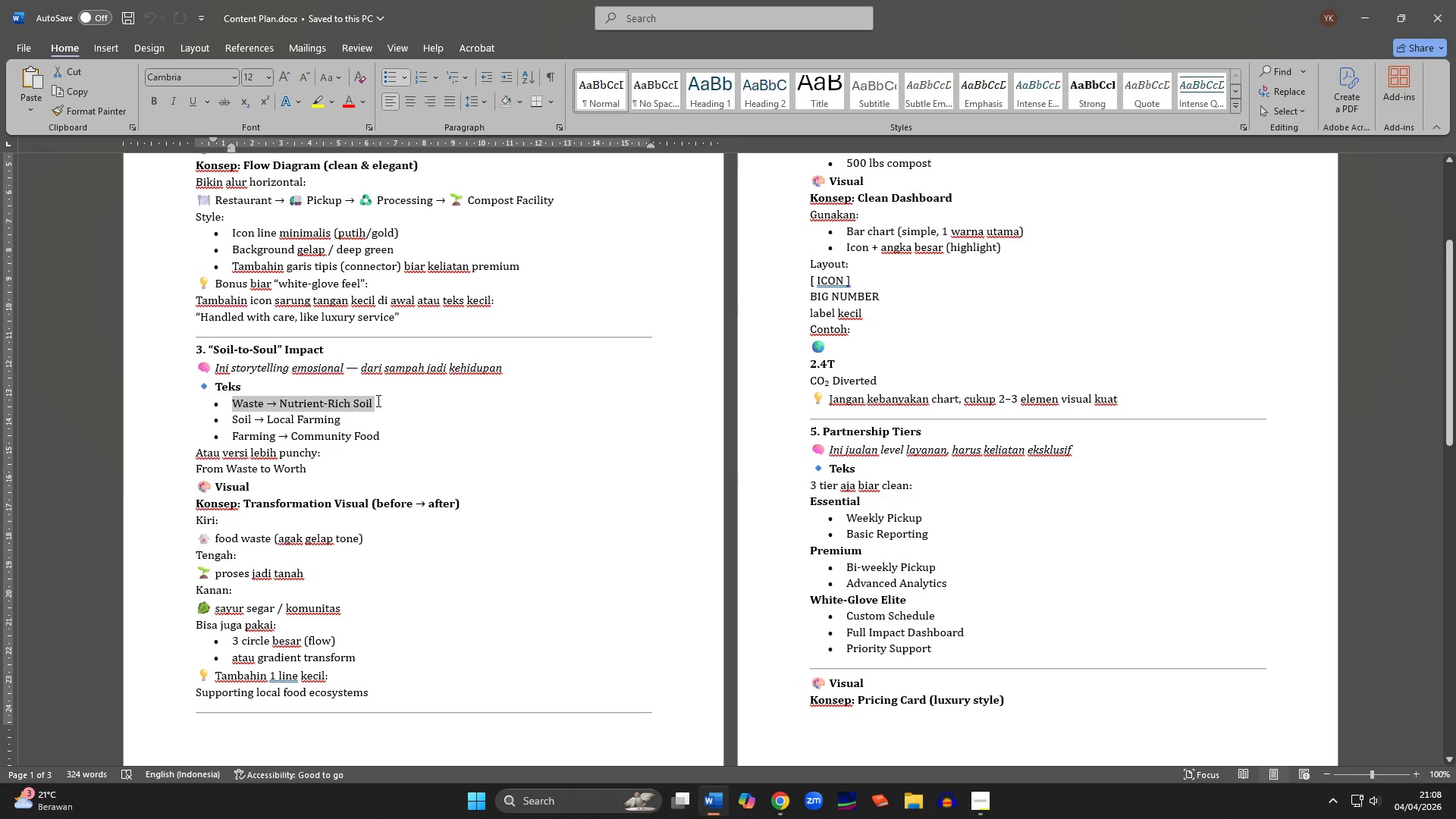 
key(Control+C)
 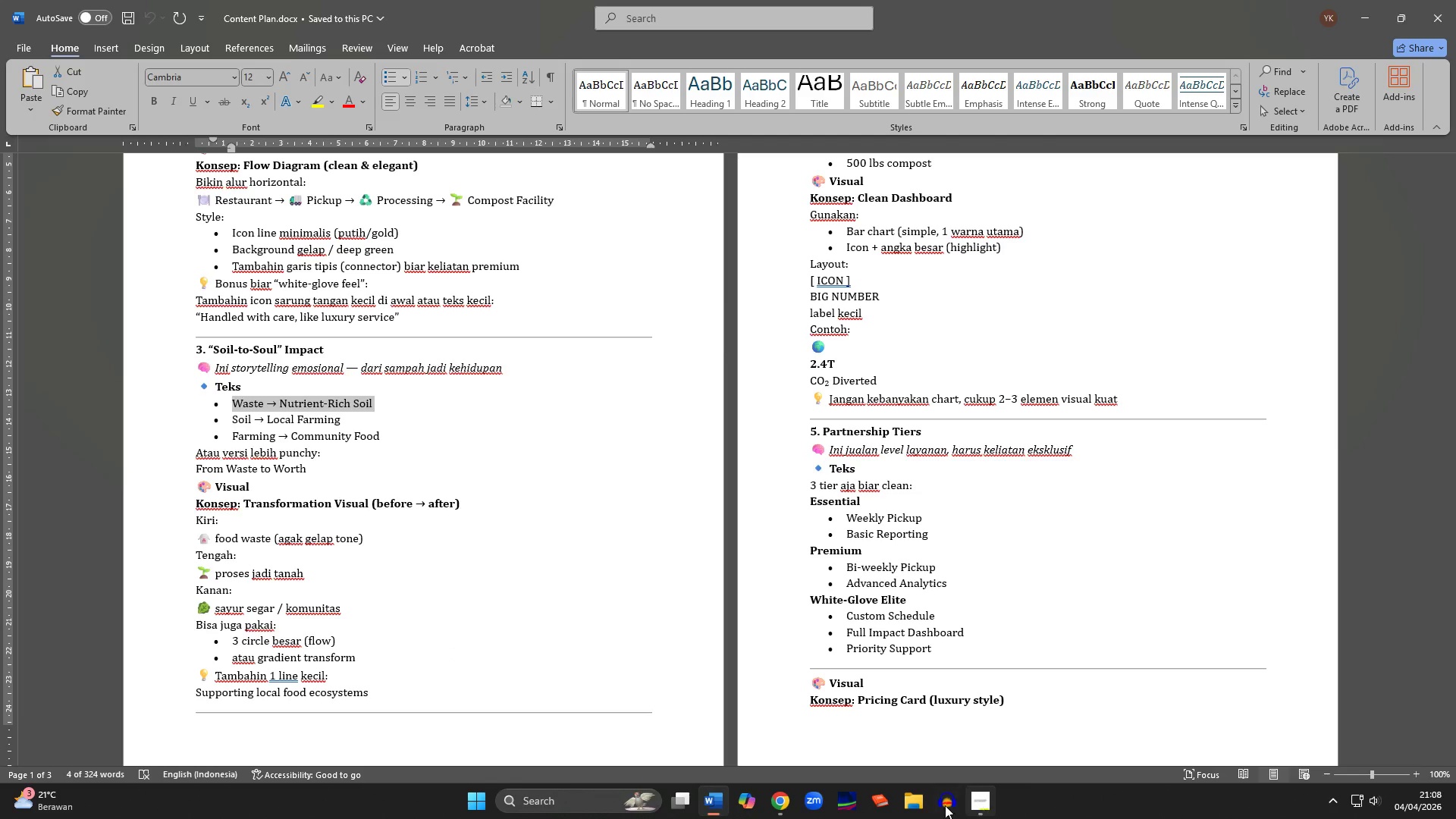 
left_click([781, 805])
 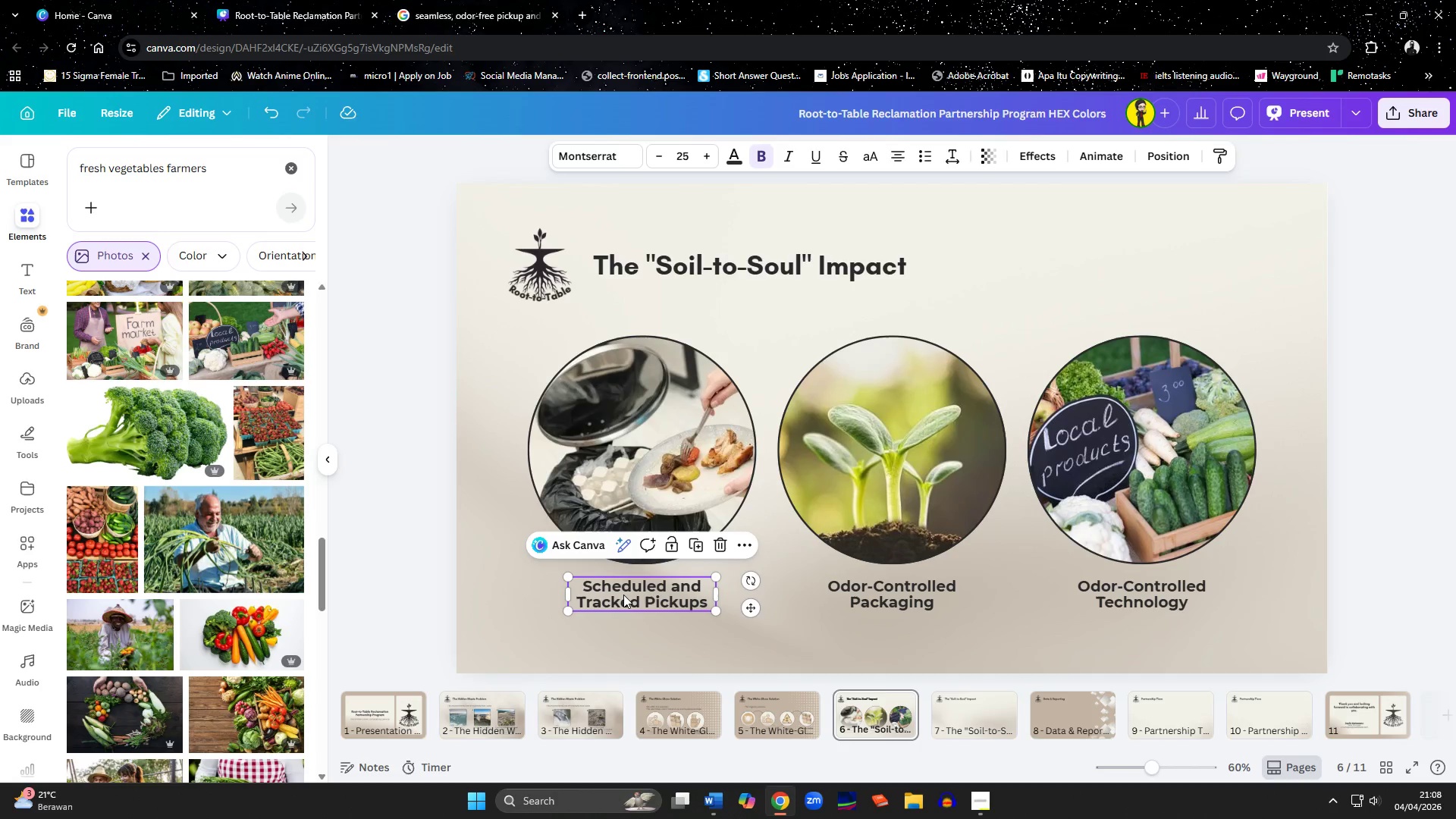 
double_click([623, 595])
 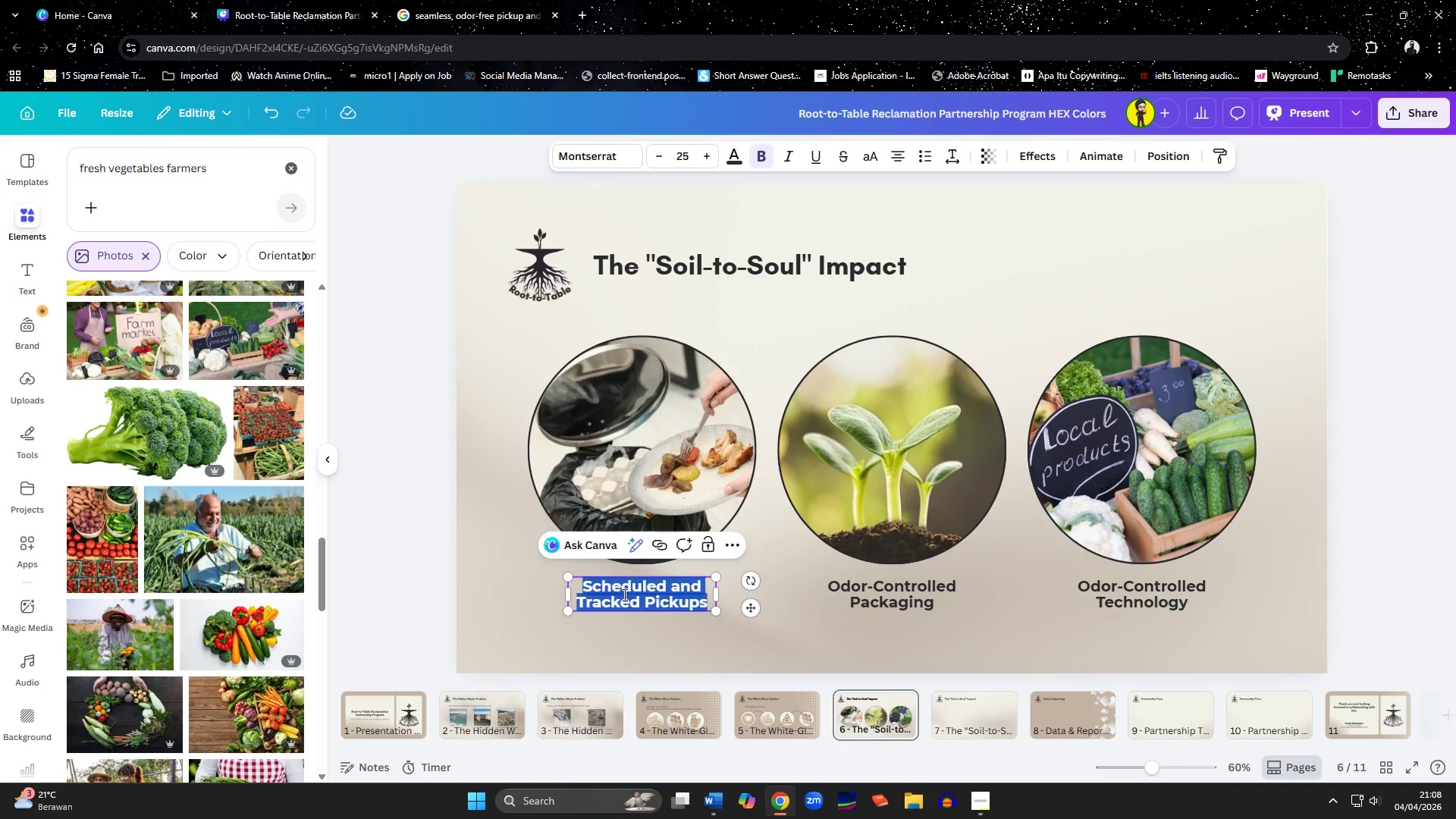 
key(Control+ControlLeft)
 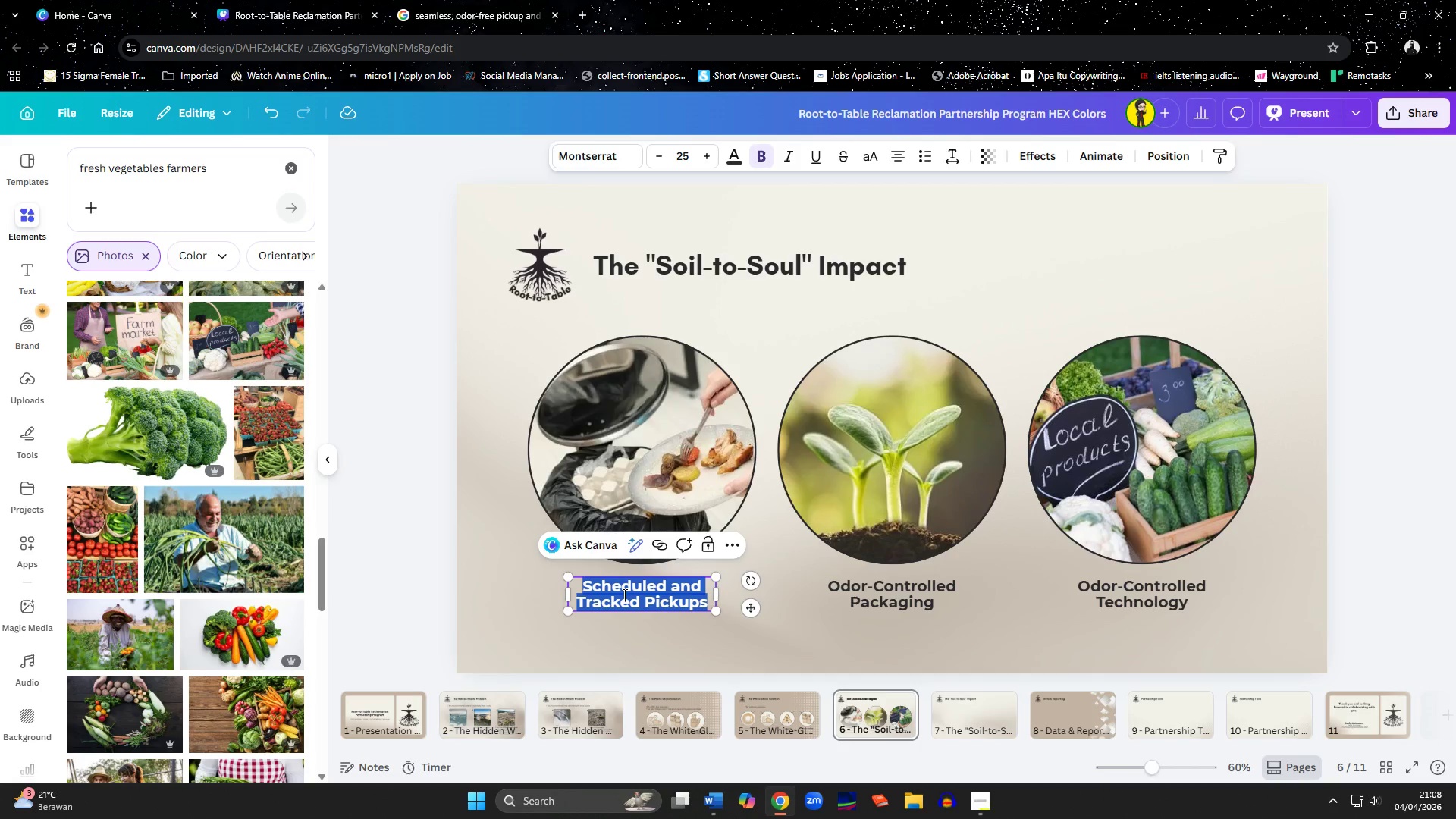 
key(Control+V)
 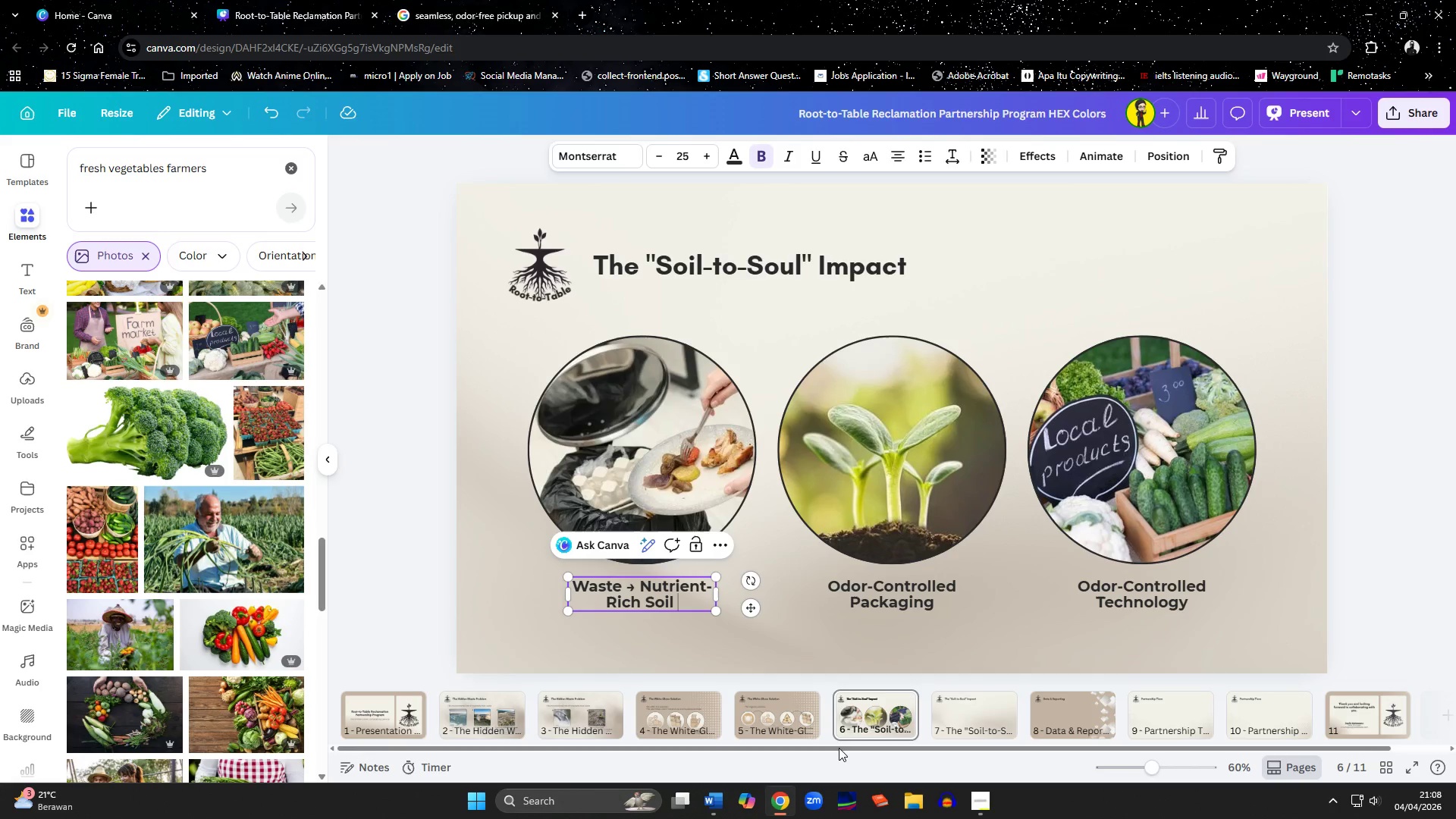 
left_click([721, 801])
 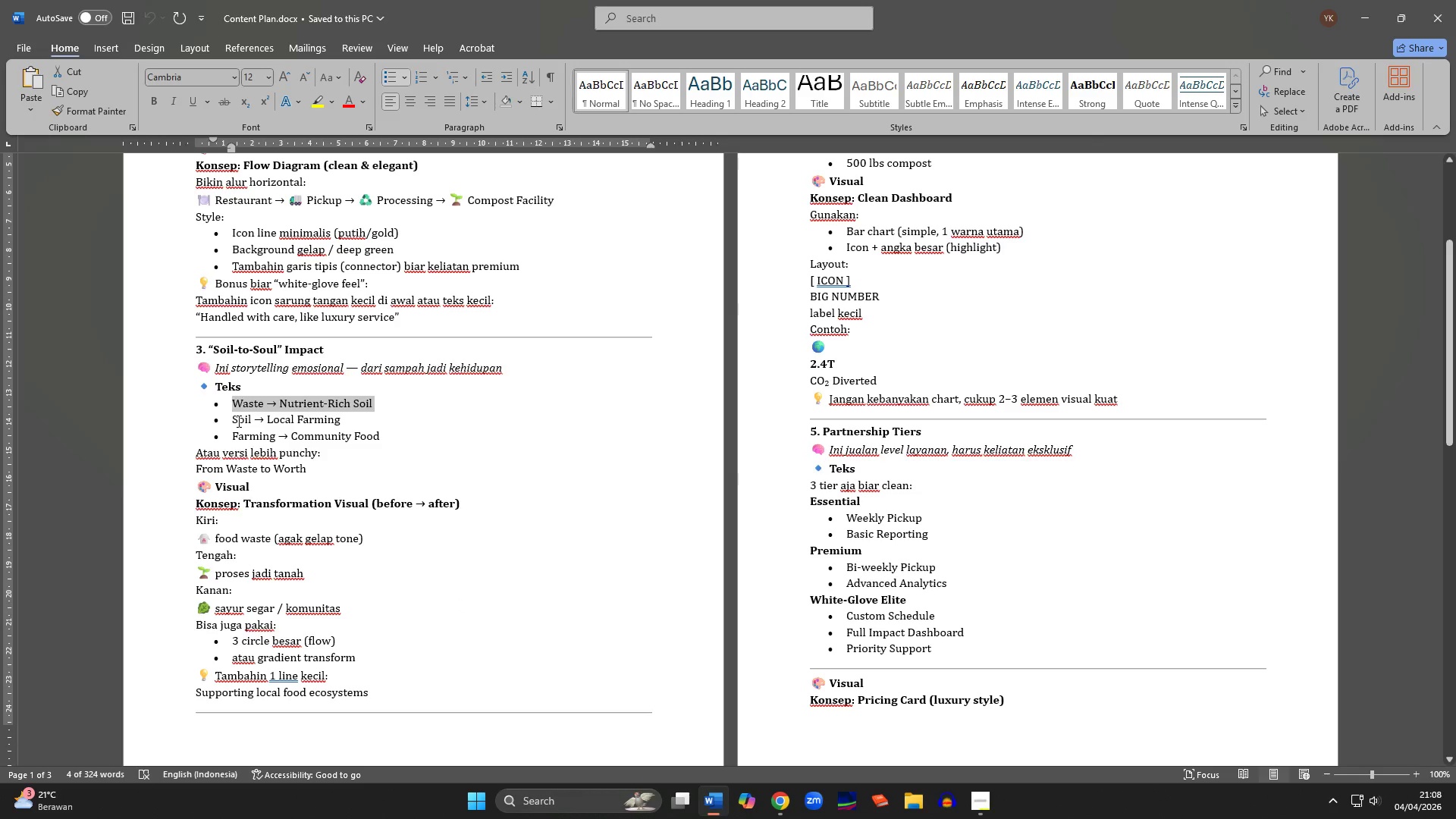 
left_click_drag(start_coordinate=[233, 421], to_coordinate=[340, 421])
 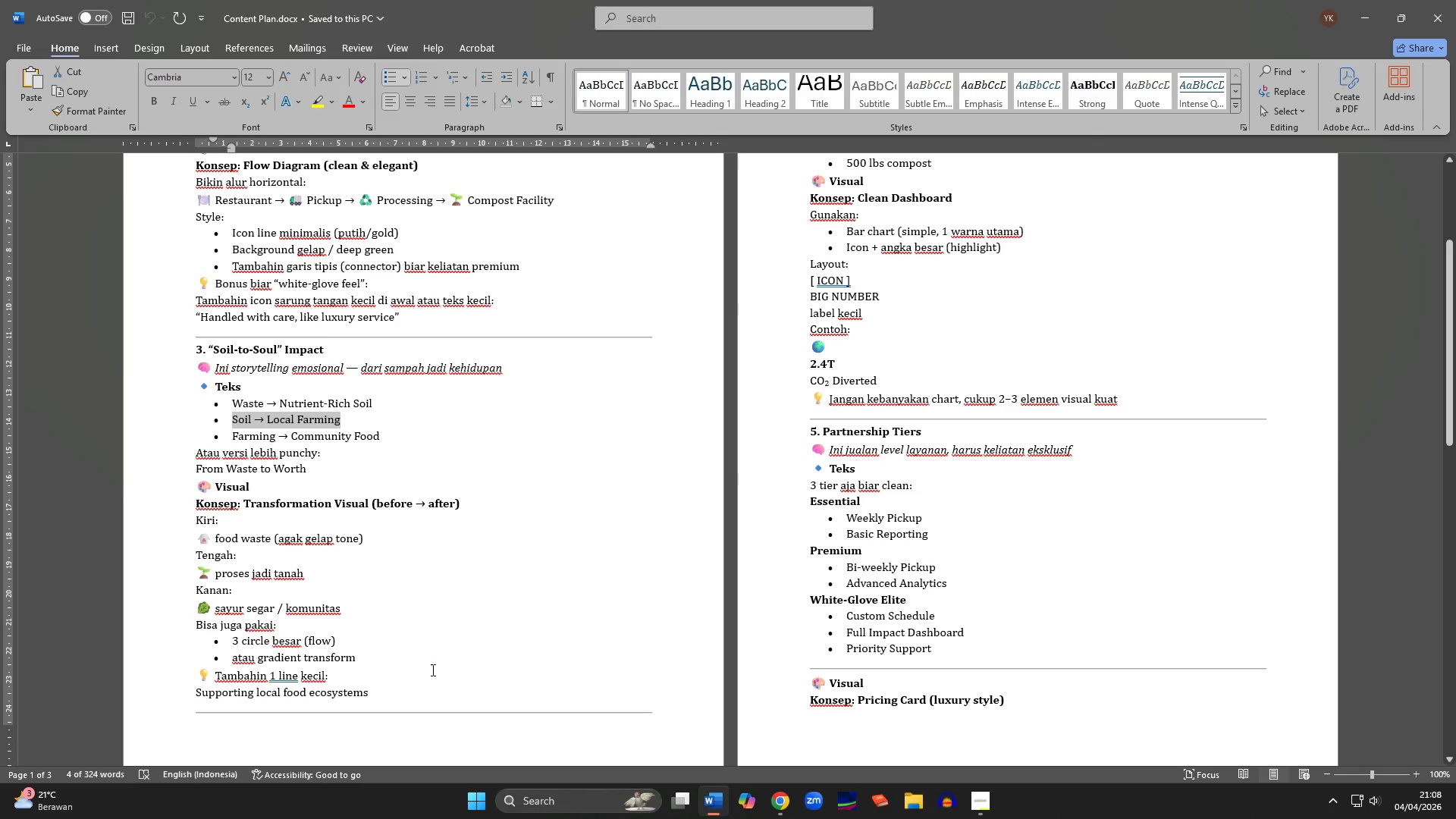 
key(Control+C)
 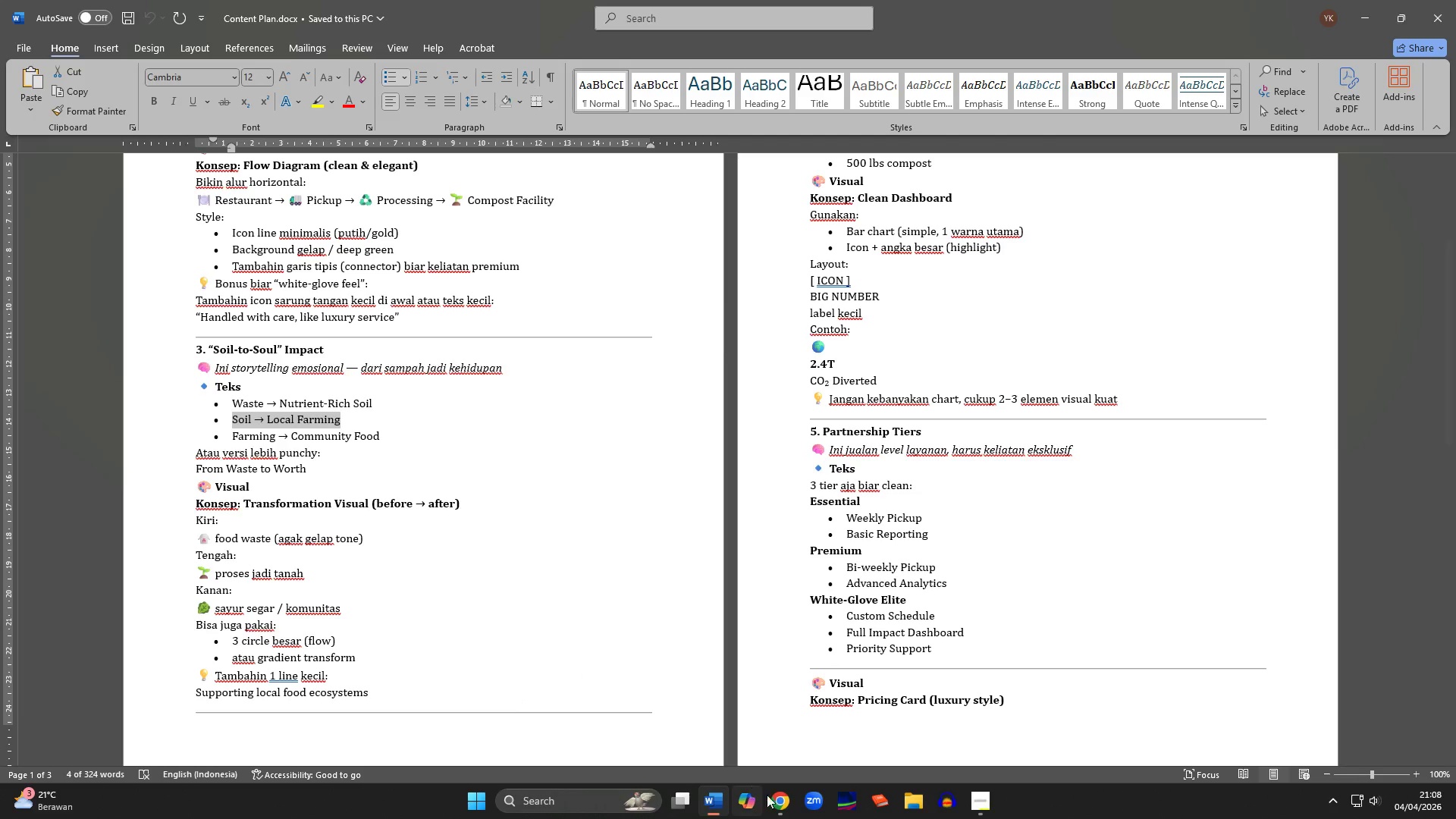 
left_click([785, 800])
 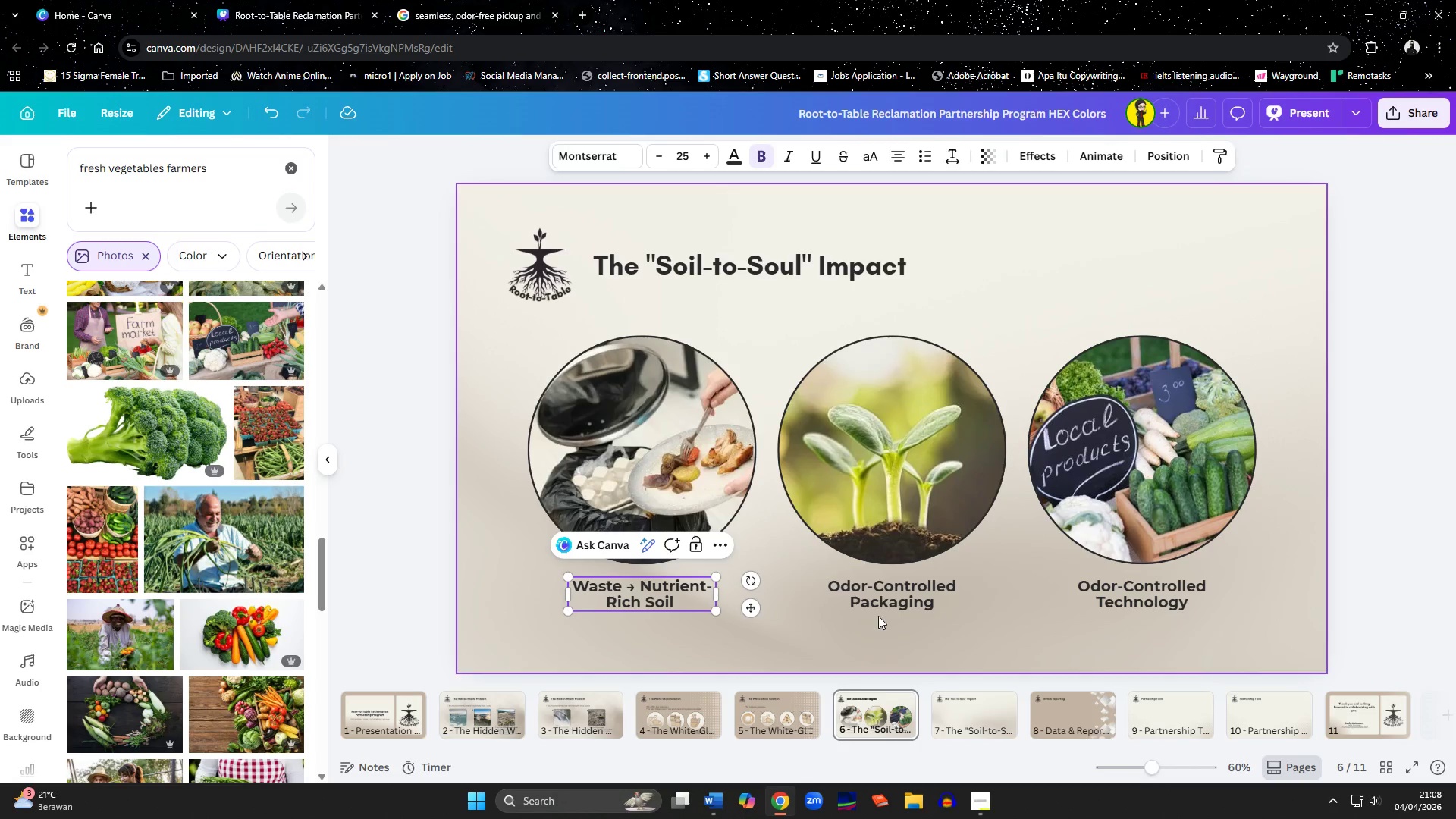 
double_click([878, 593])
 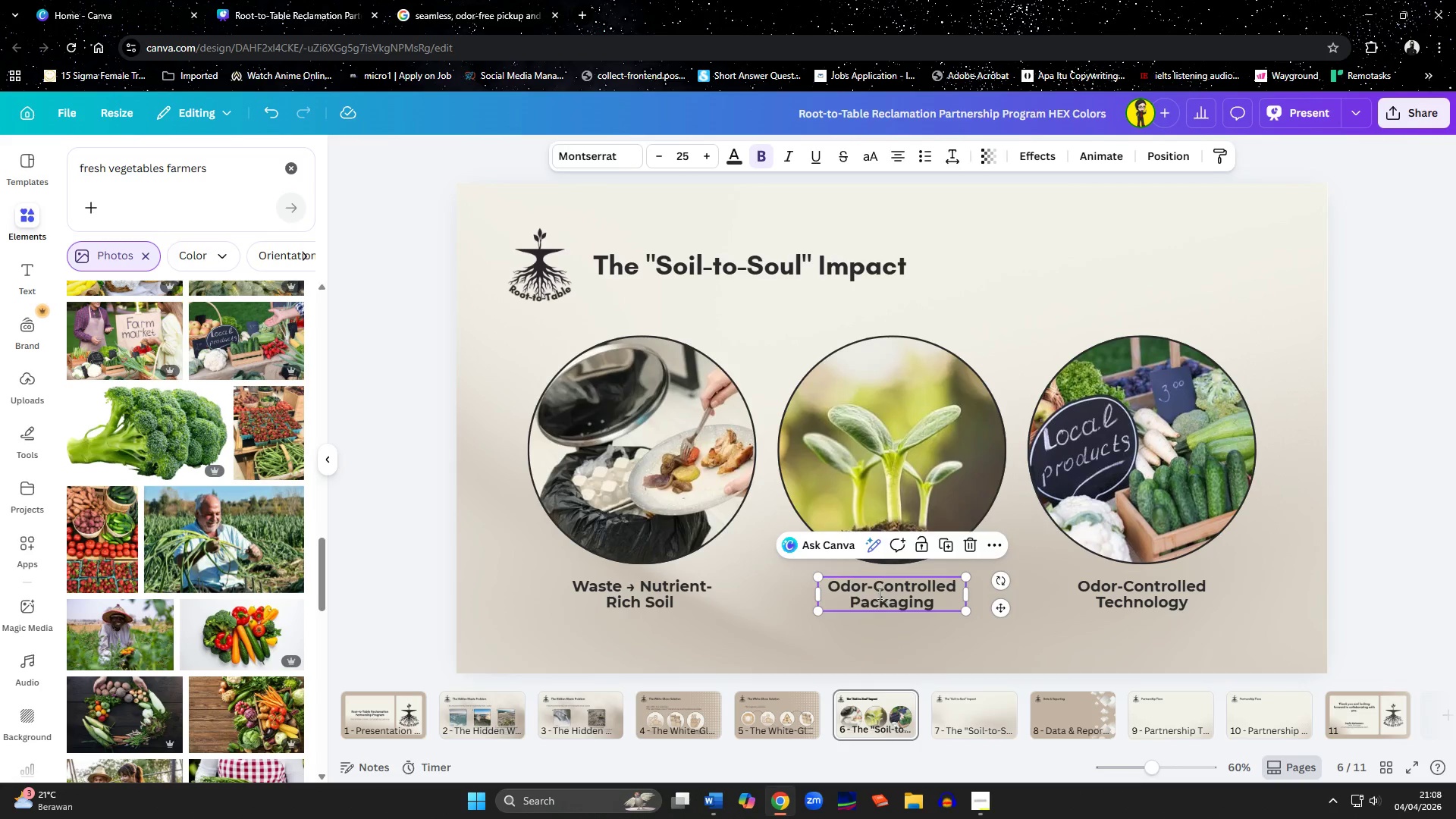 
key(Control+ControlLeft)
 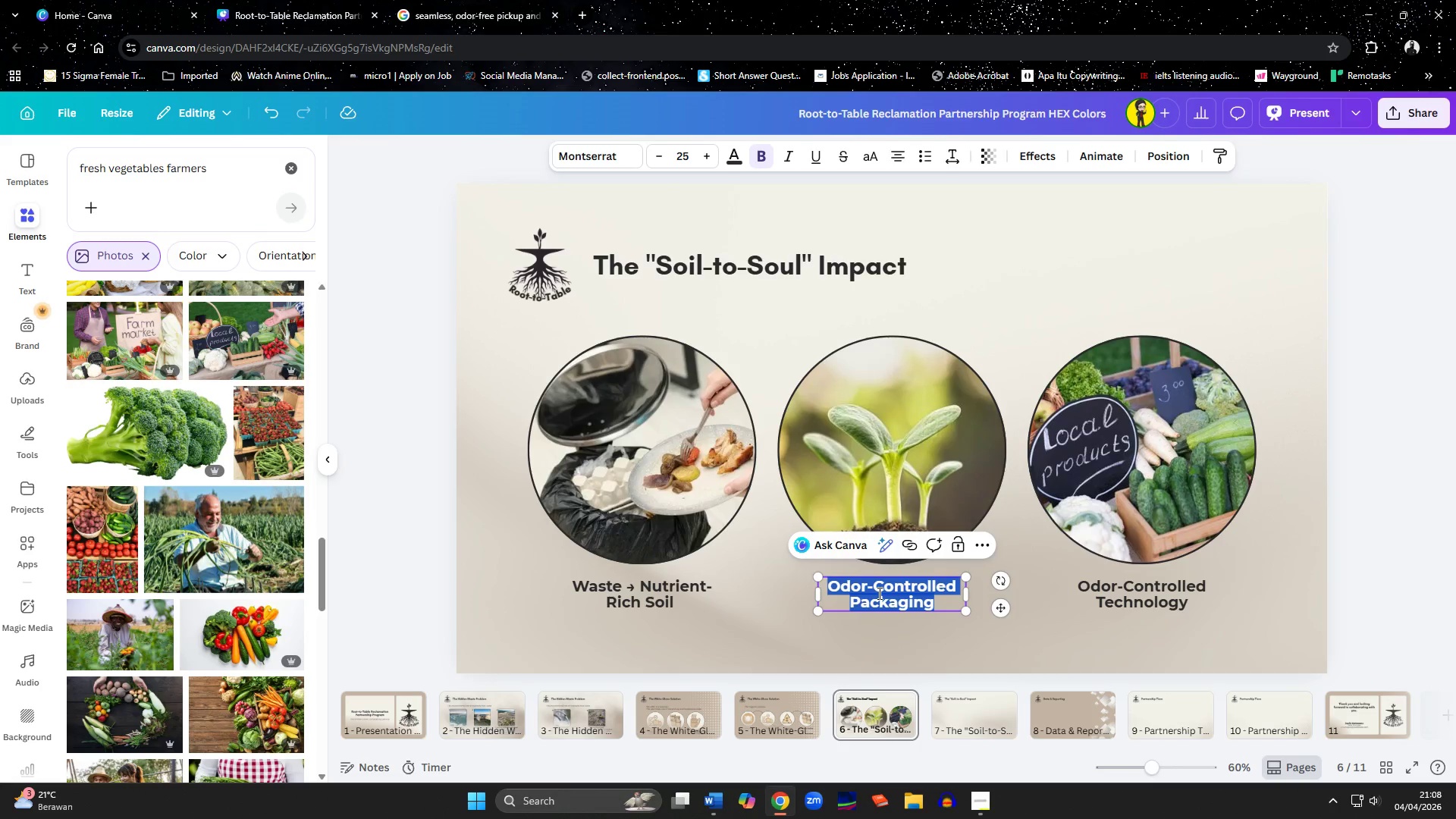 
key(Control+V)
 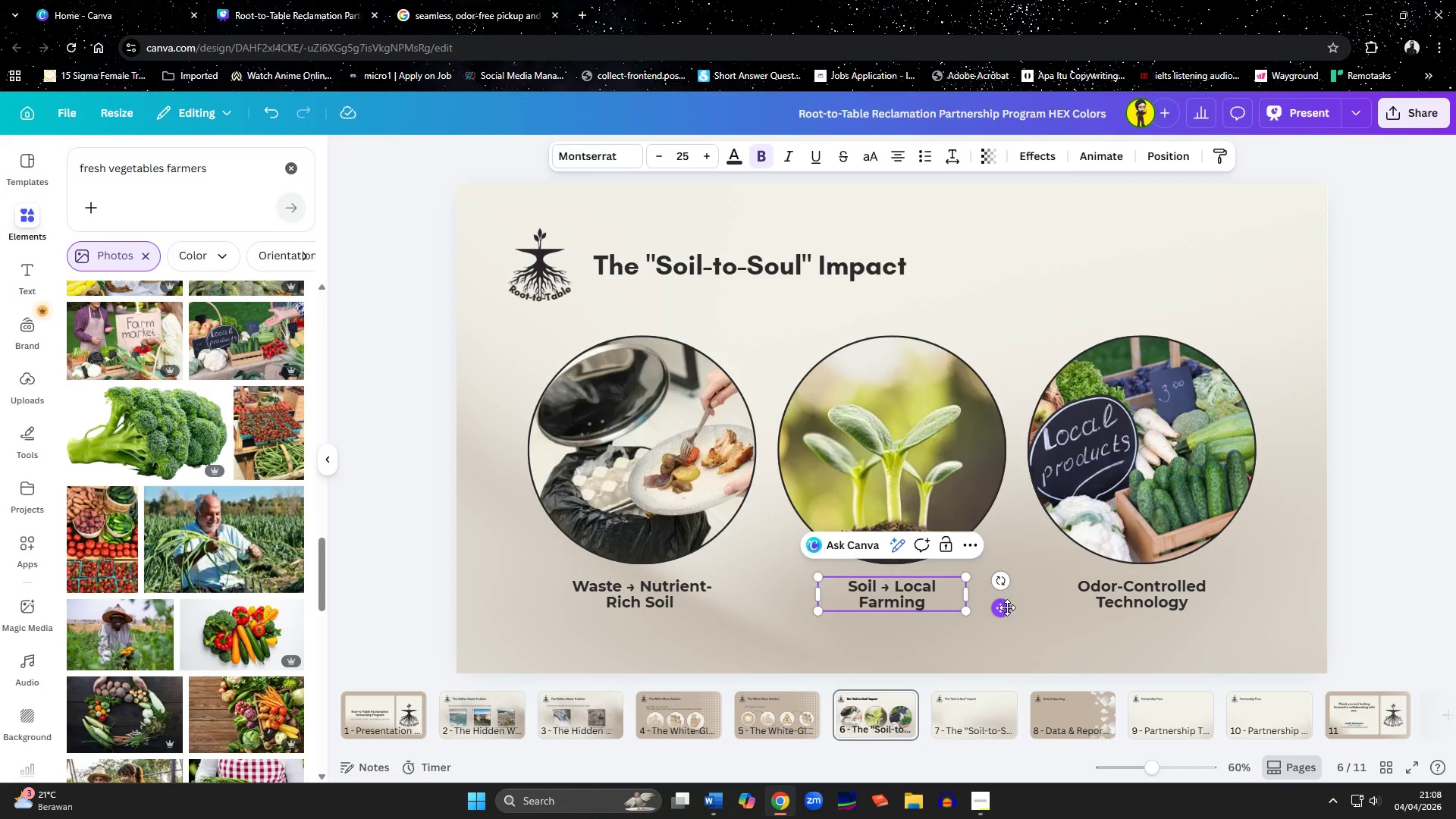 
wait(5.61)
 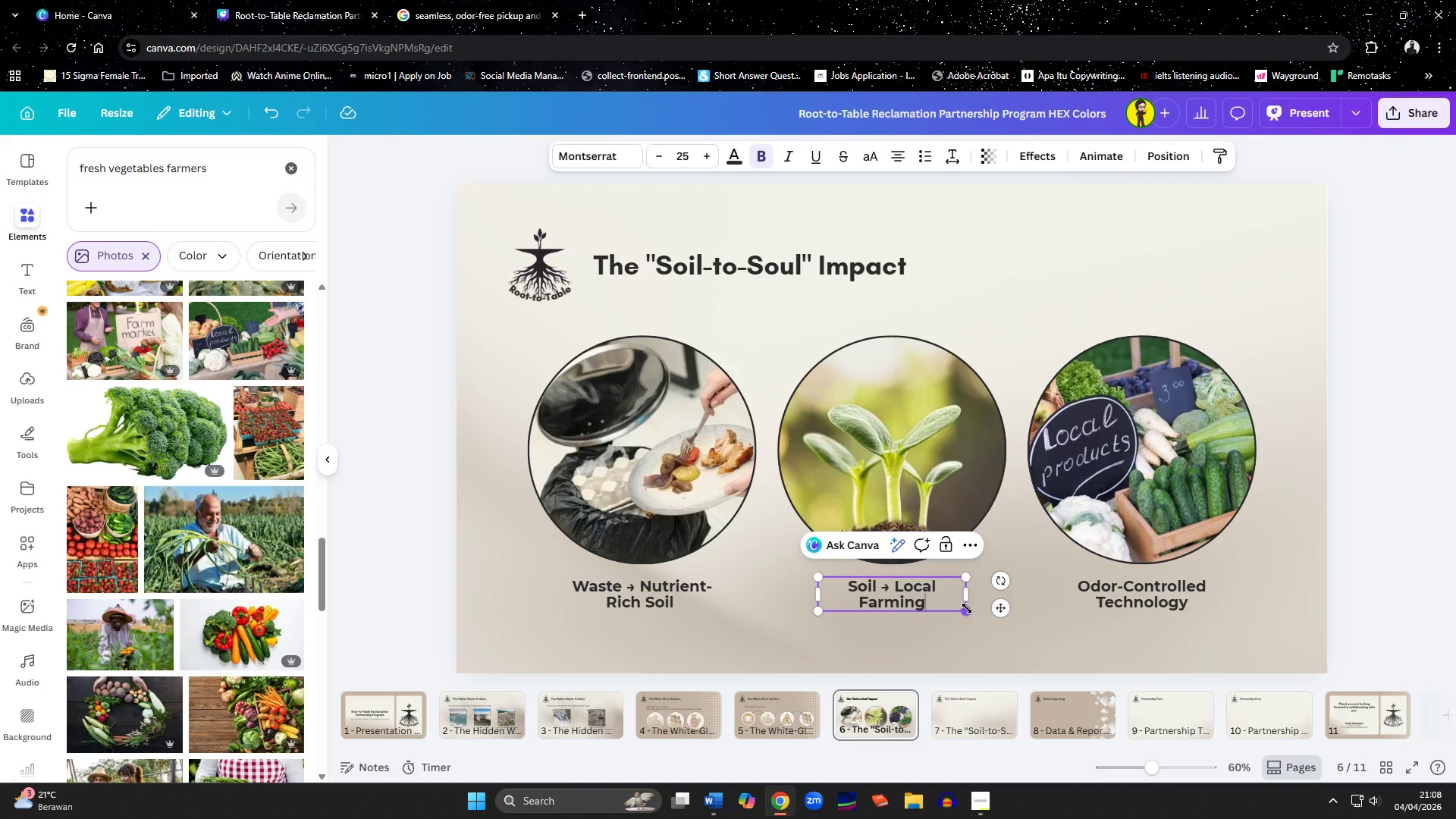 
mouse_move([714, 793])
 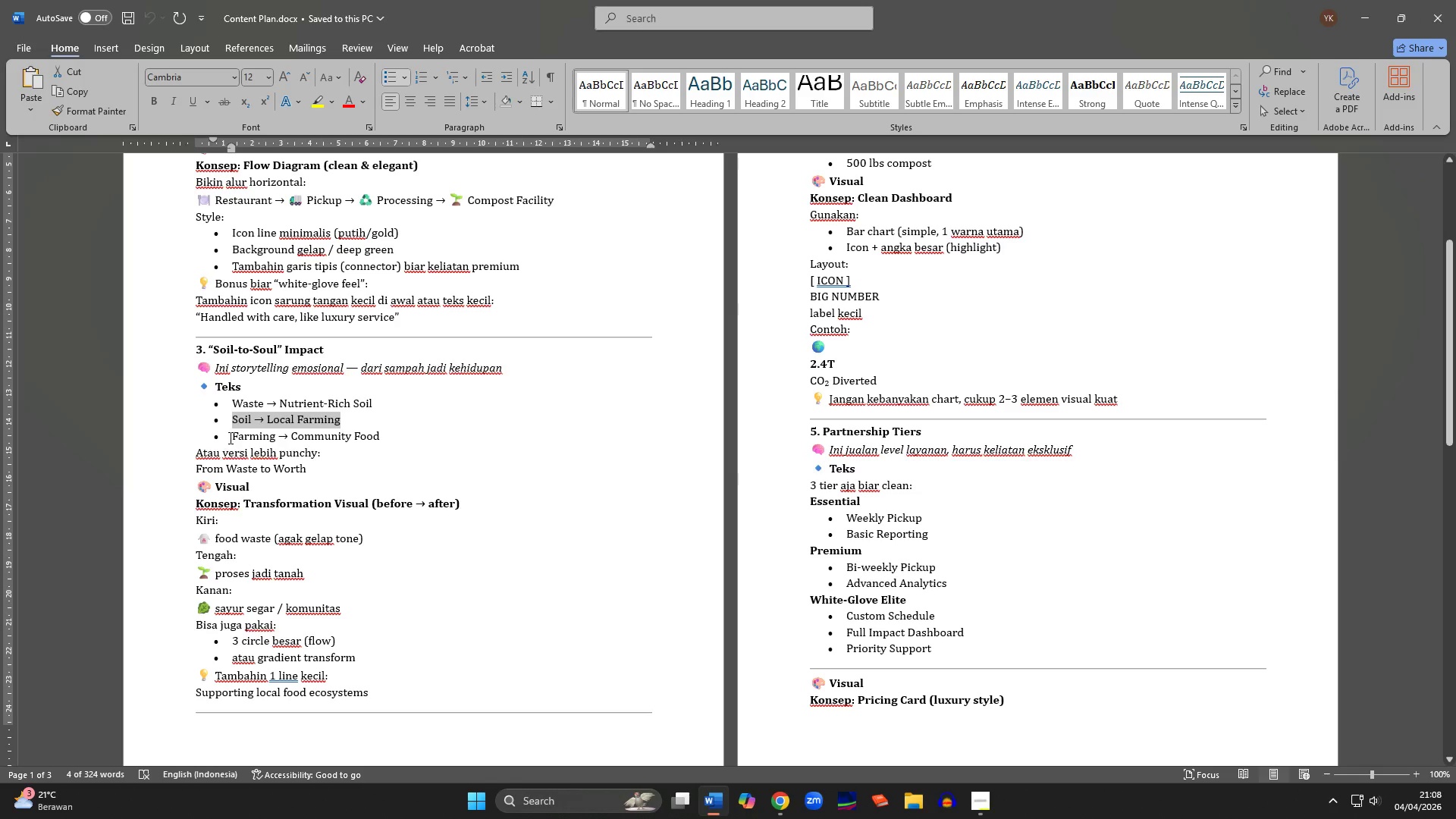 
left_click_drag(start_coordinate=[237, 436], to_coordinate=[268, 436])
 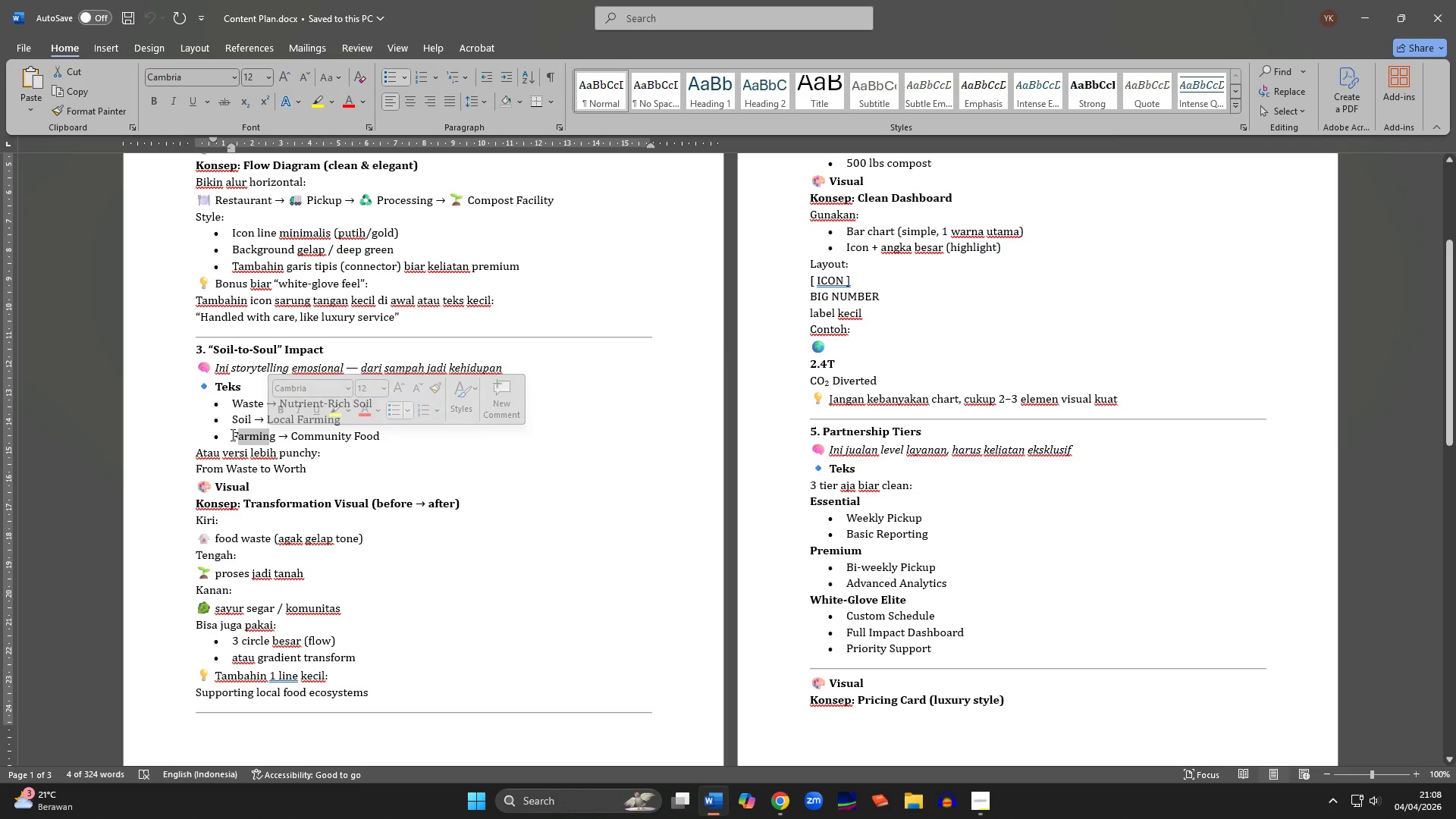 
left_click_drag(start_coordinate=[231, 435], to_coordinate=[382, 435])
 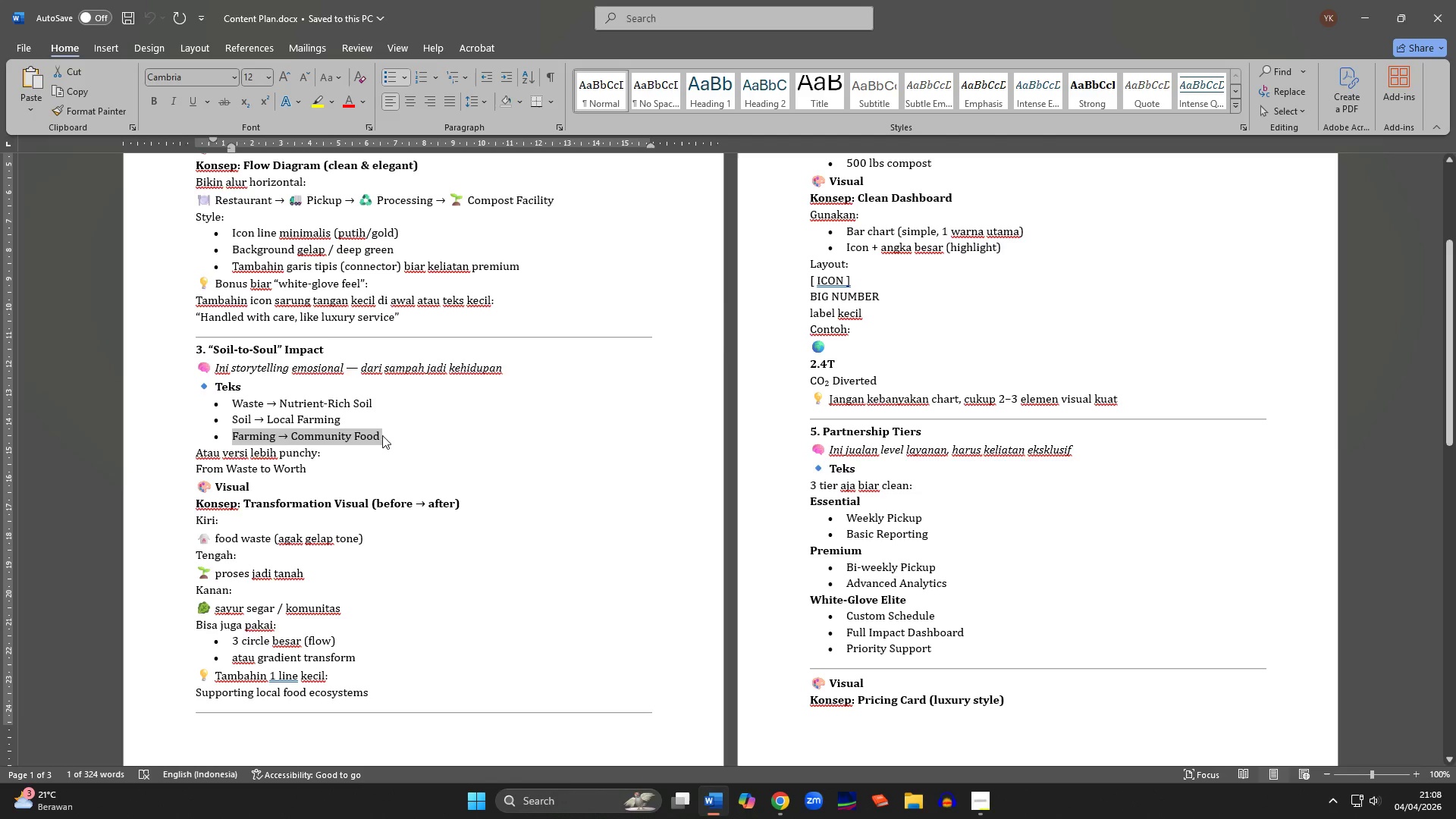 
key(Control+C)
 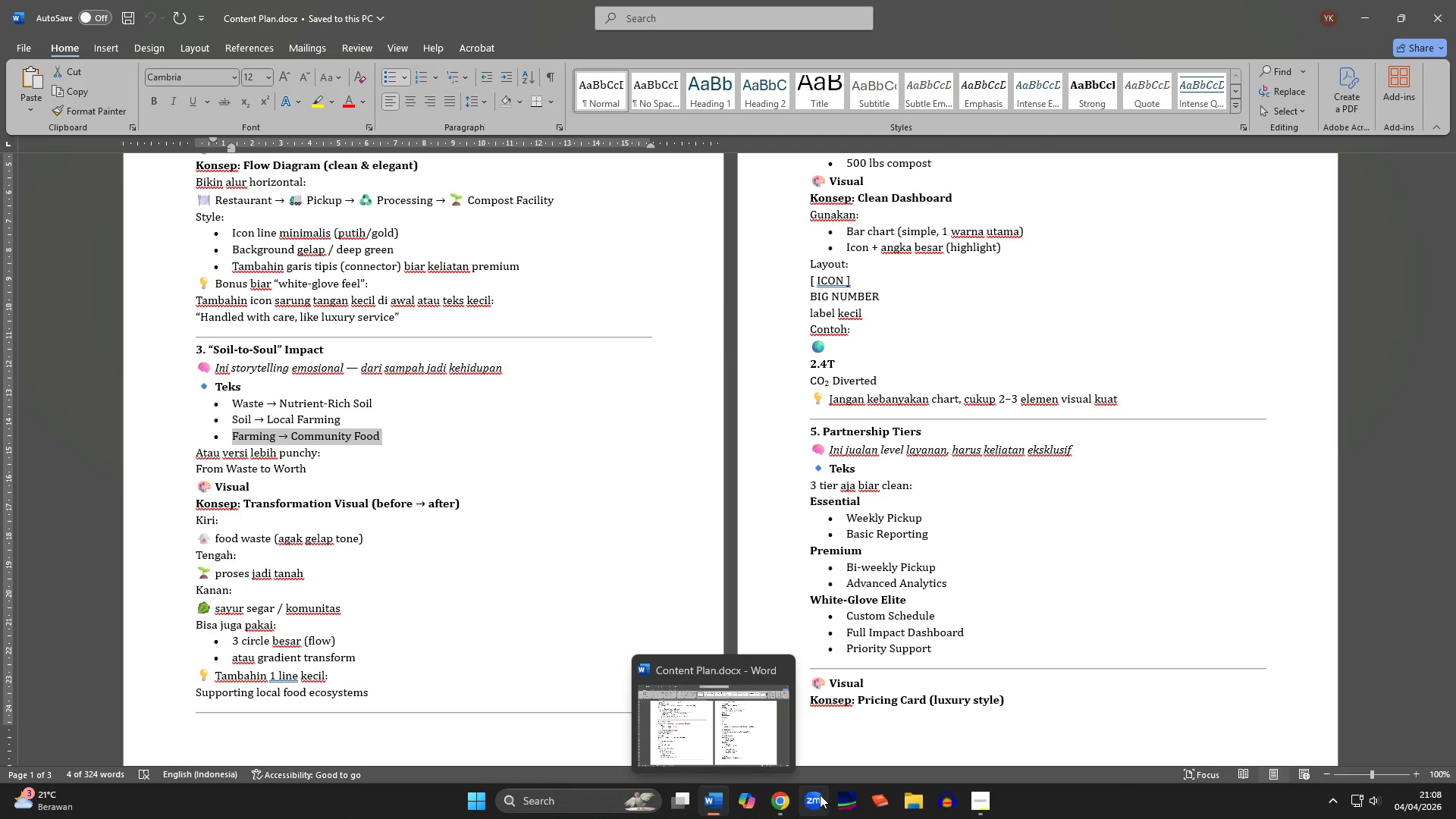 
left_click([792, 798])
 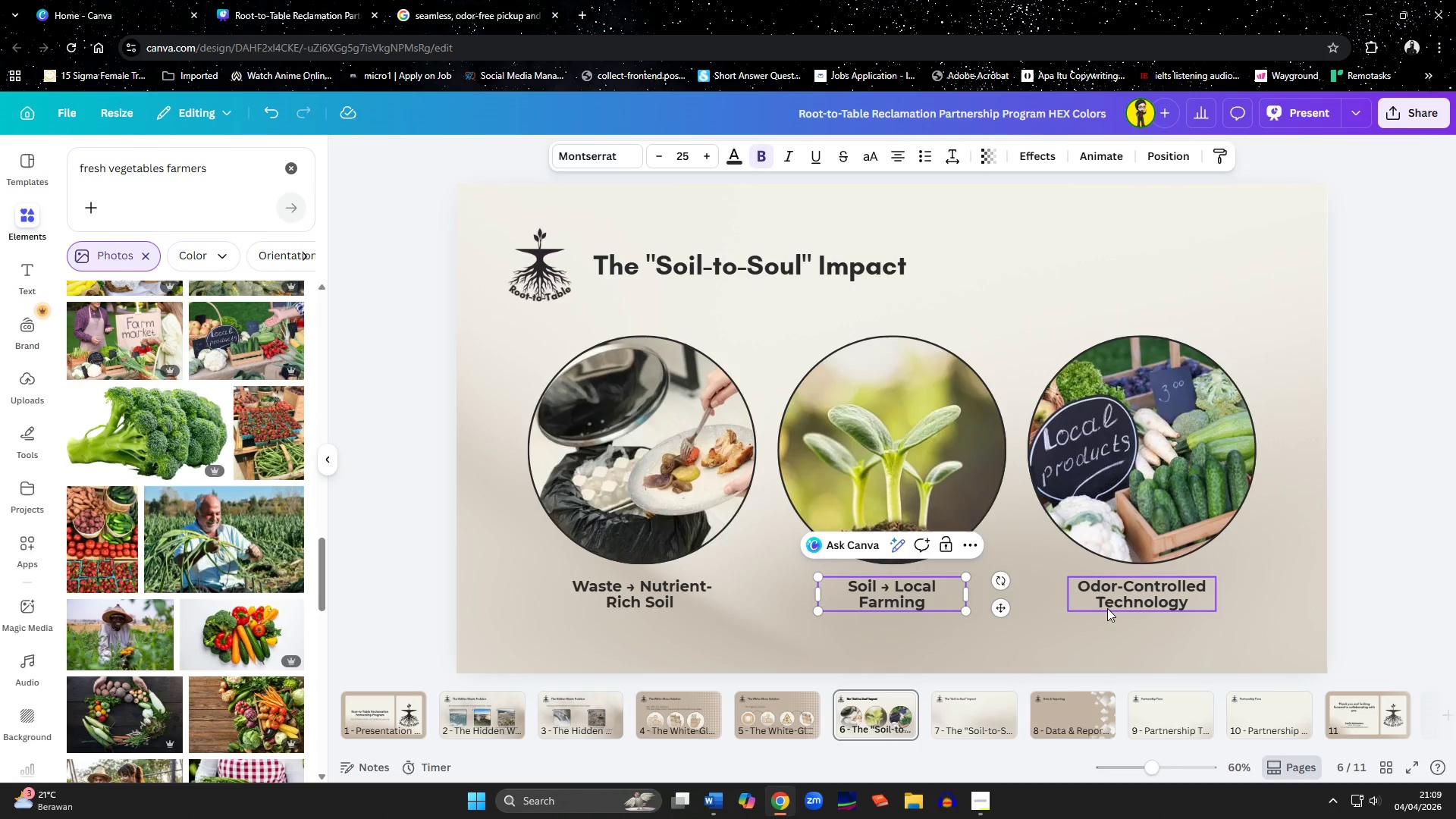 
double_click([1112, 597])
 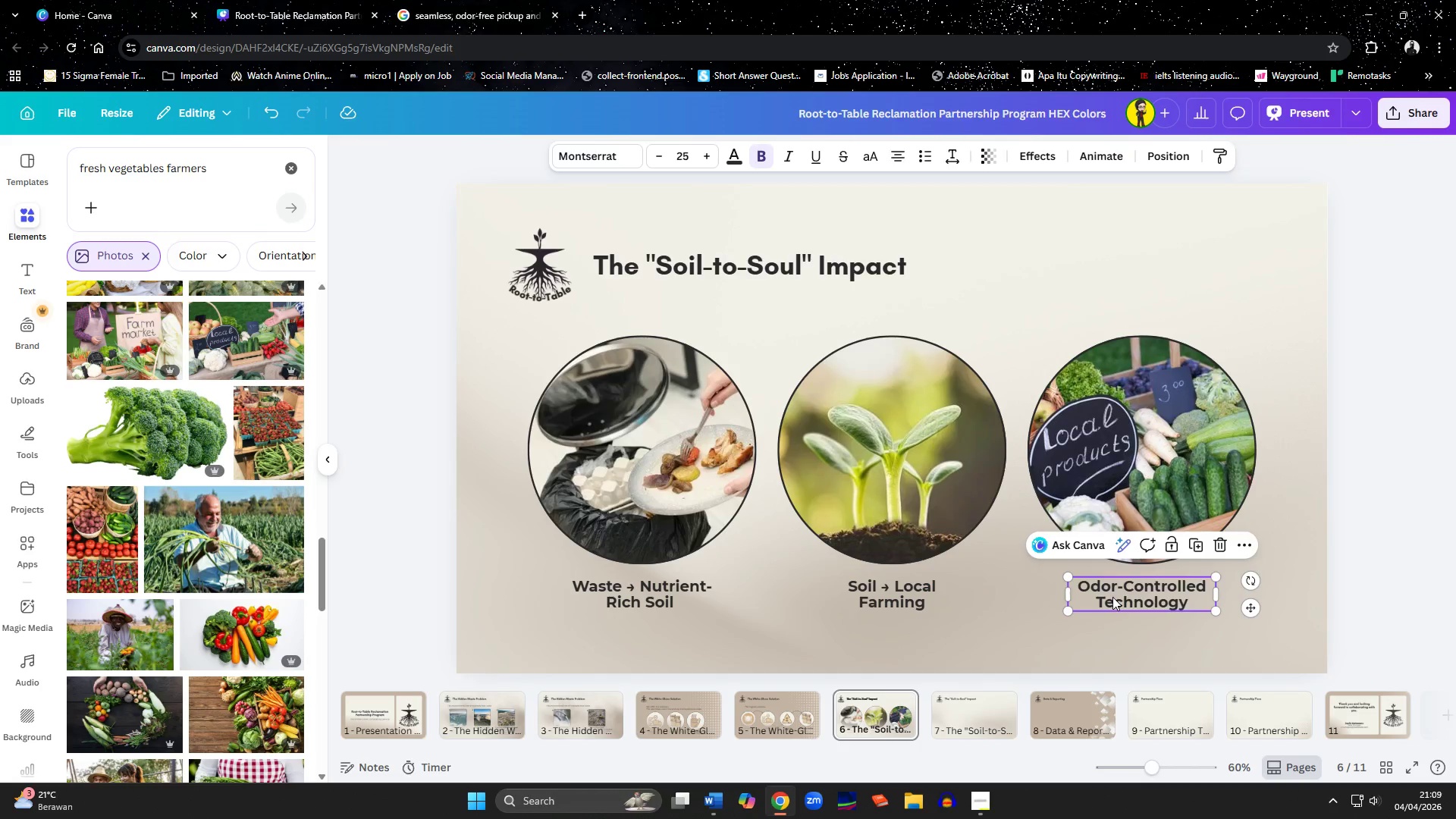 
key(Control+ControlLeft)
 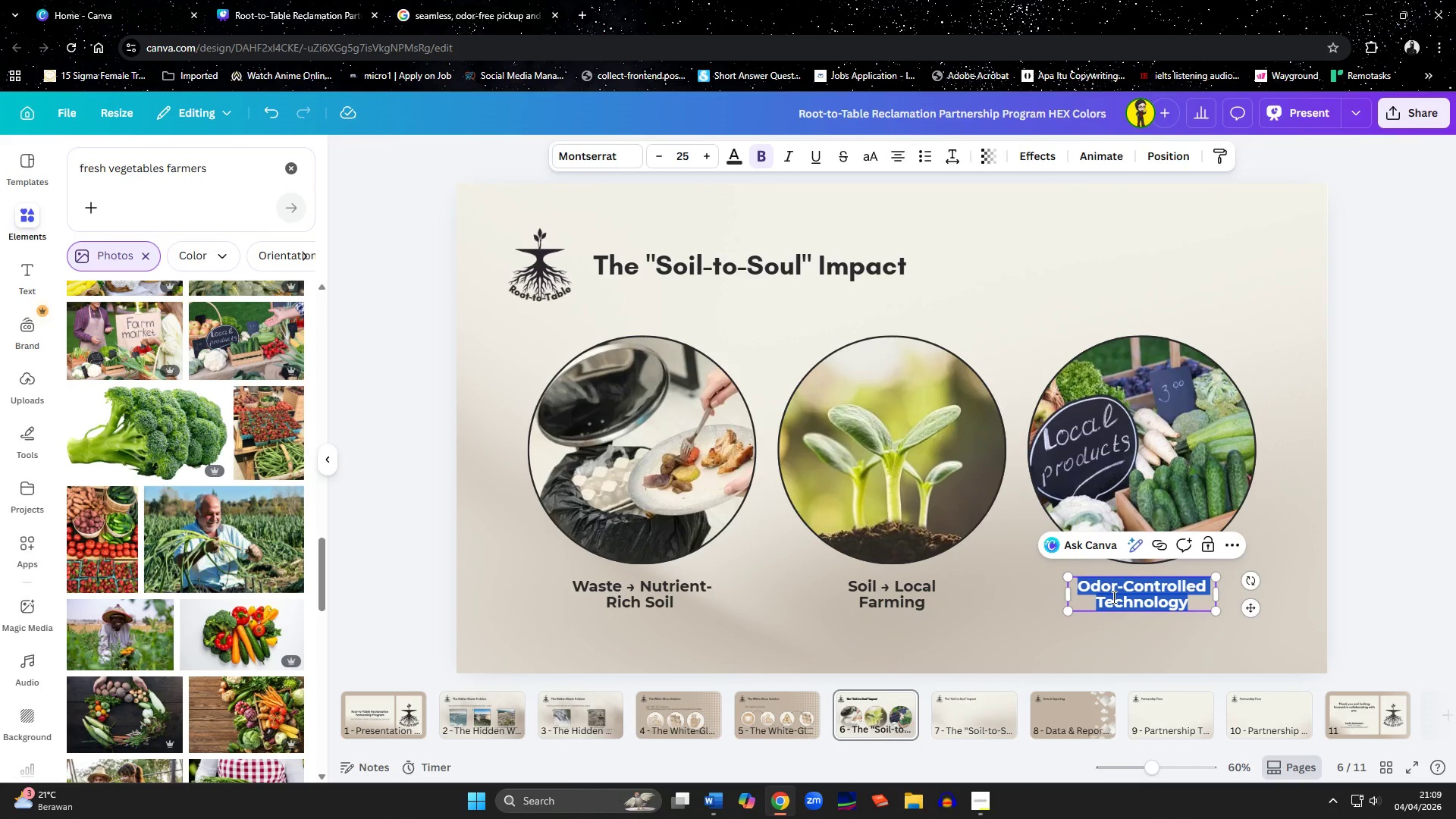 
key(Control+V)
 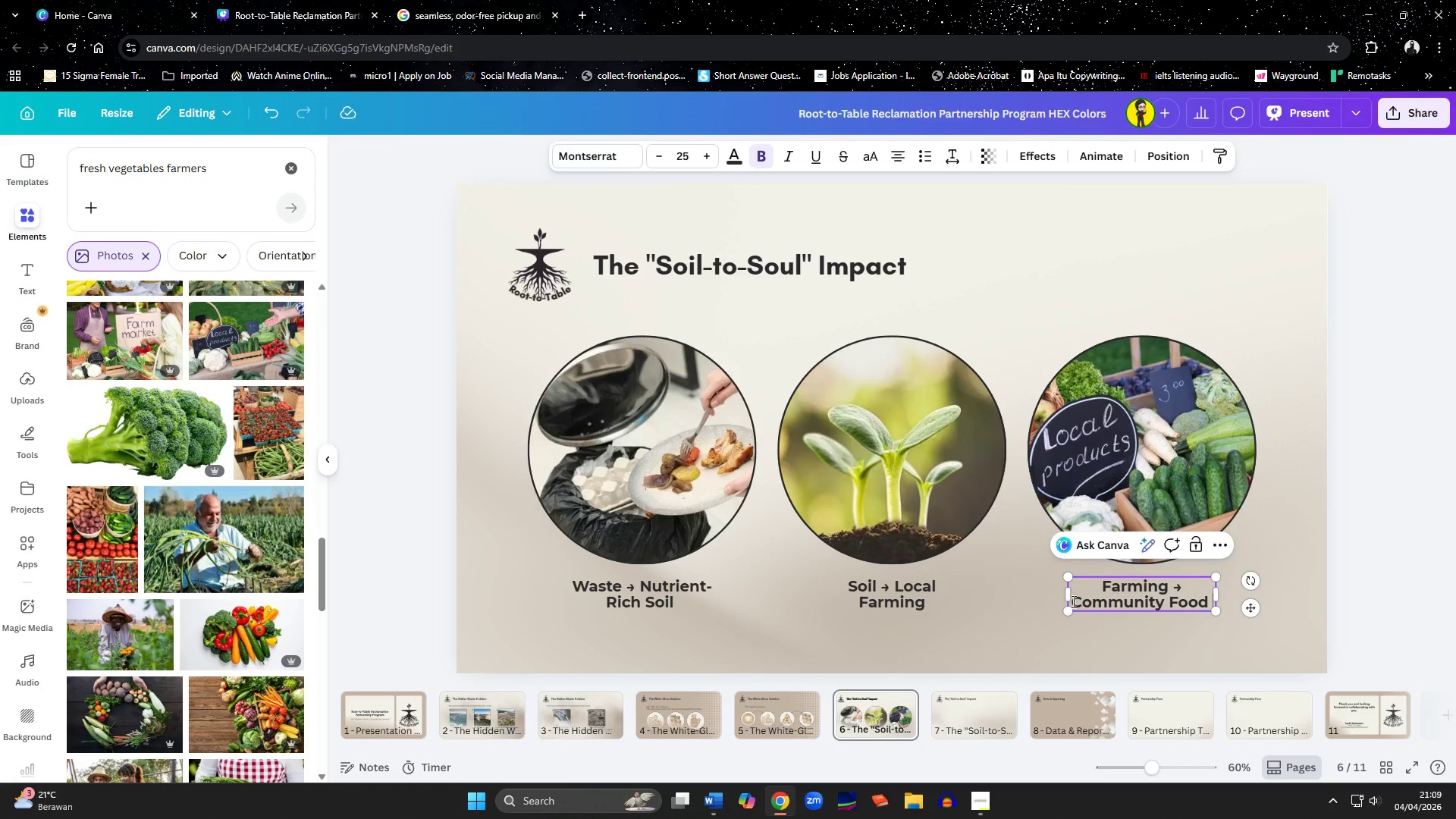 
left_click([984, 613])
 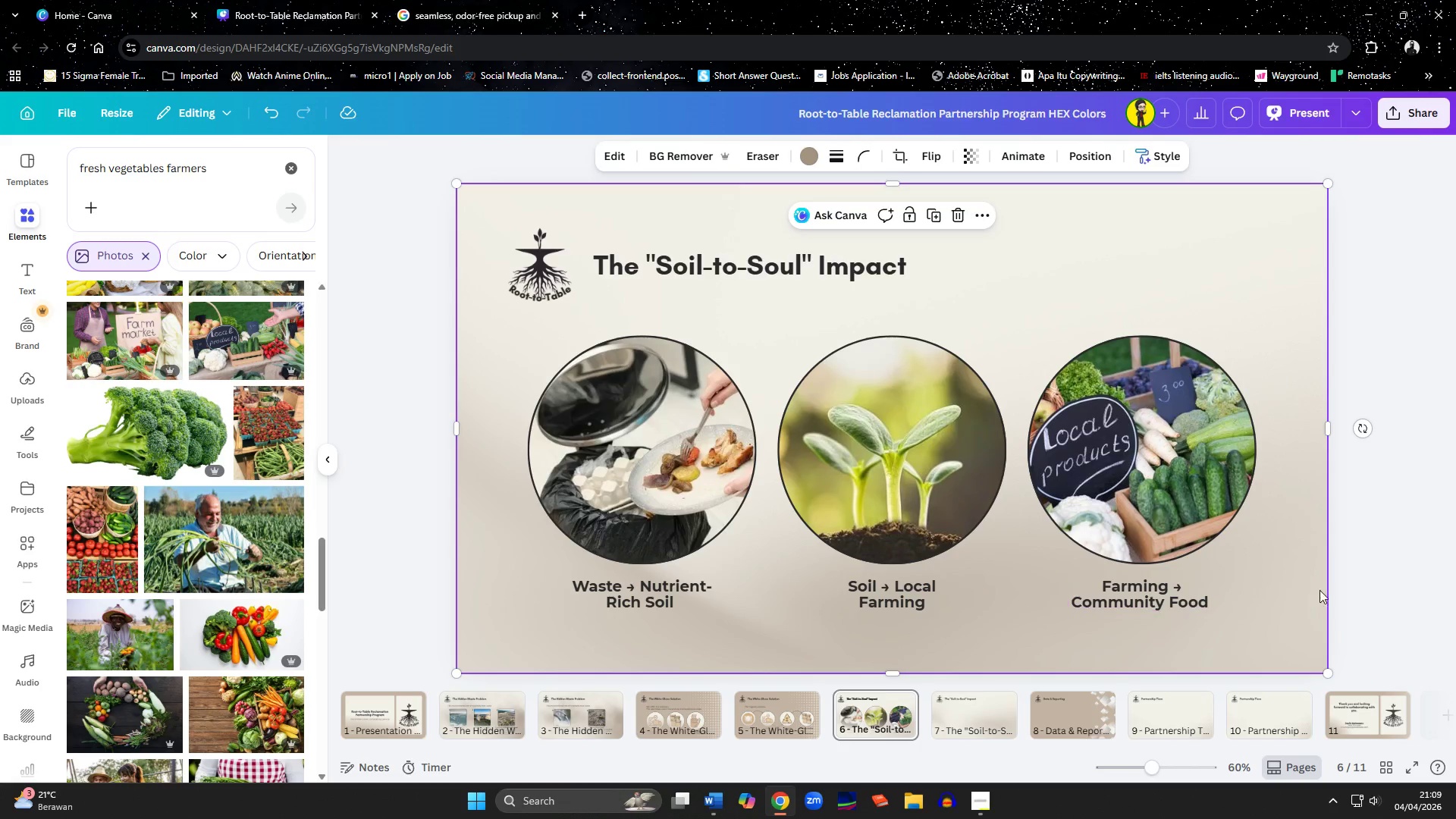 
left_click([1422, 566])
 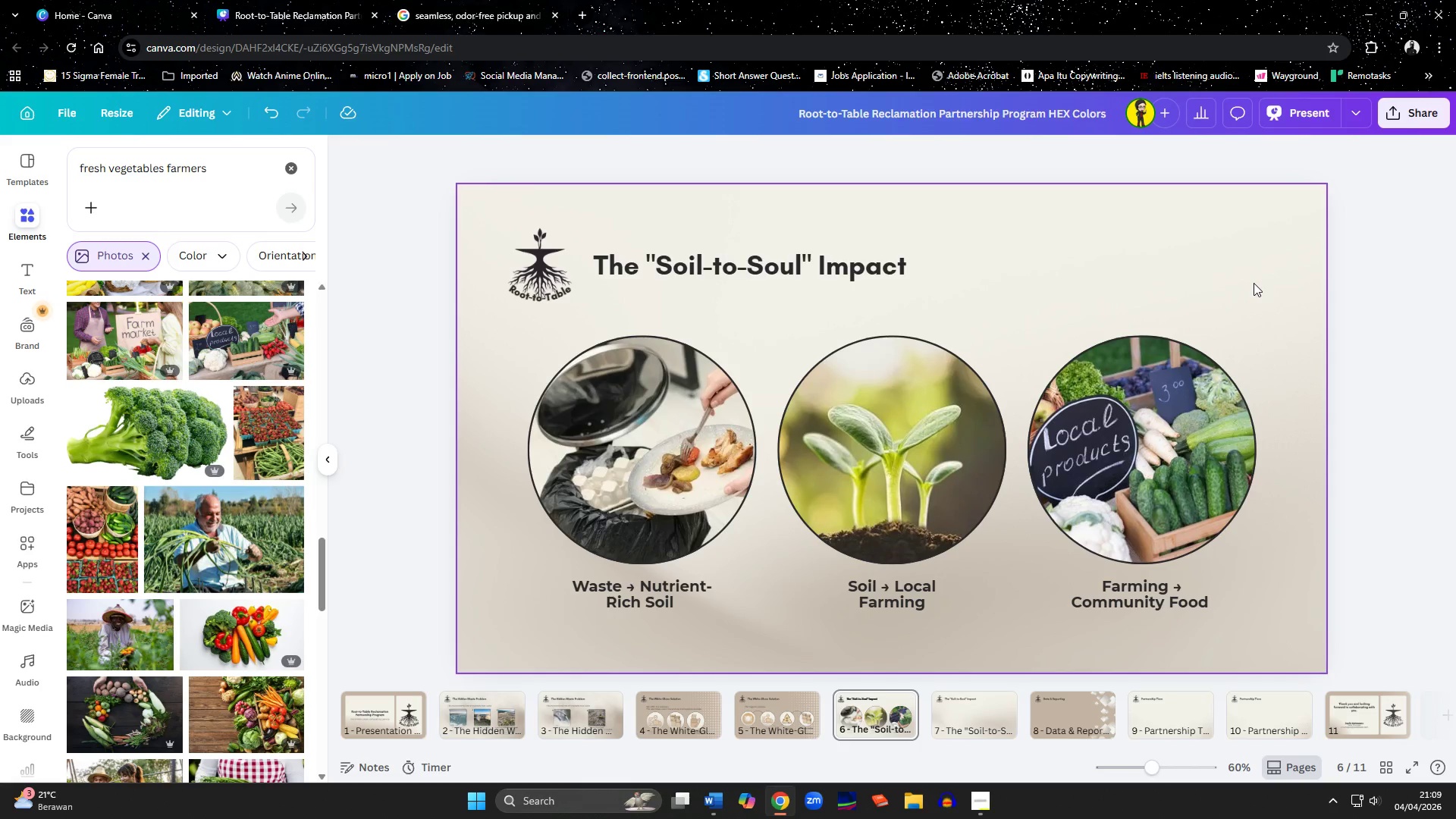 
left_click([497, 346])
 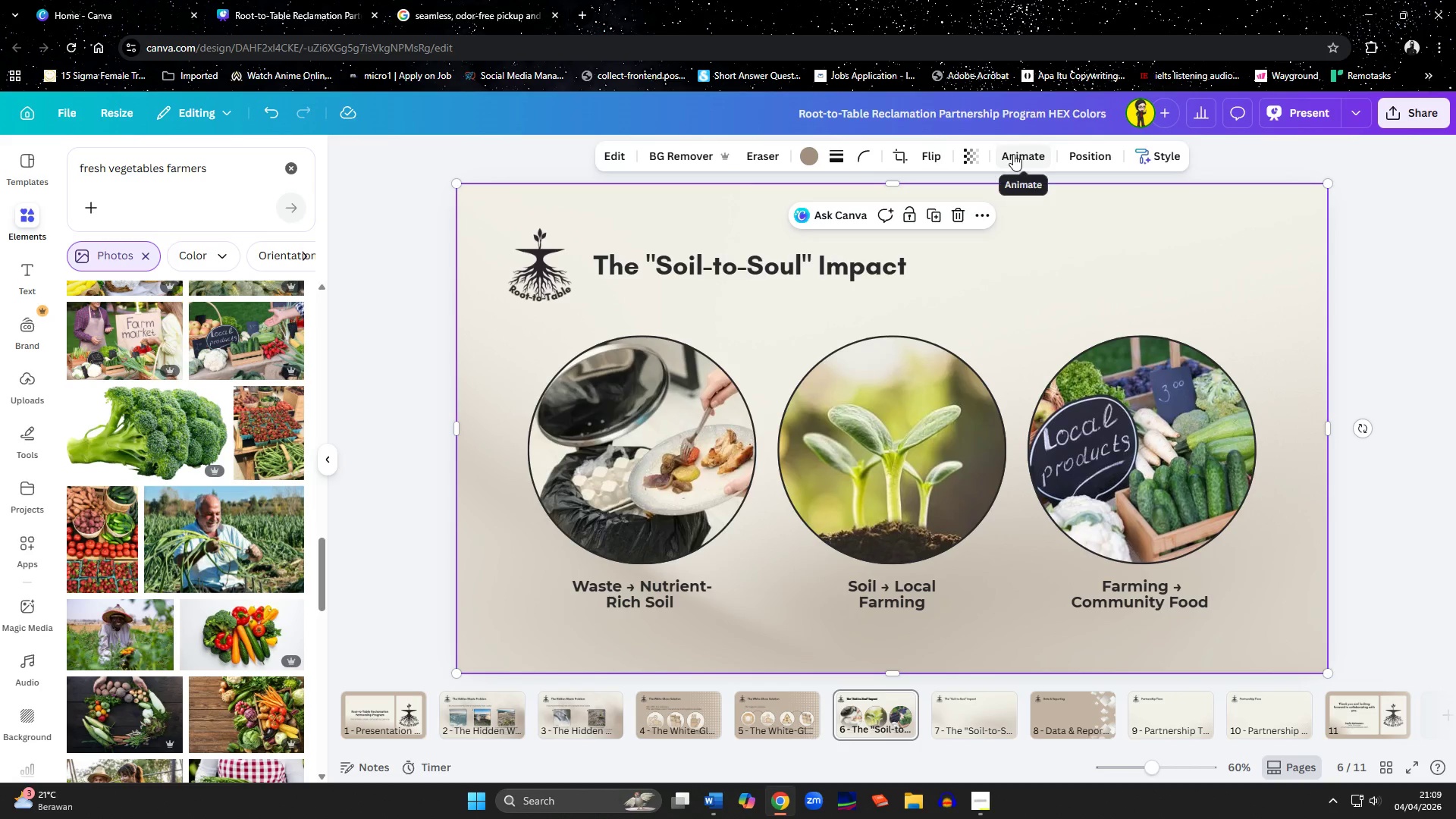 
left_click([1013, 154])
 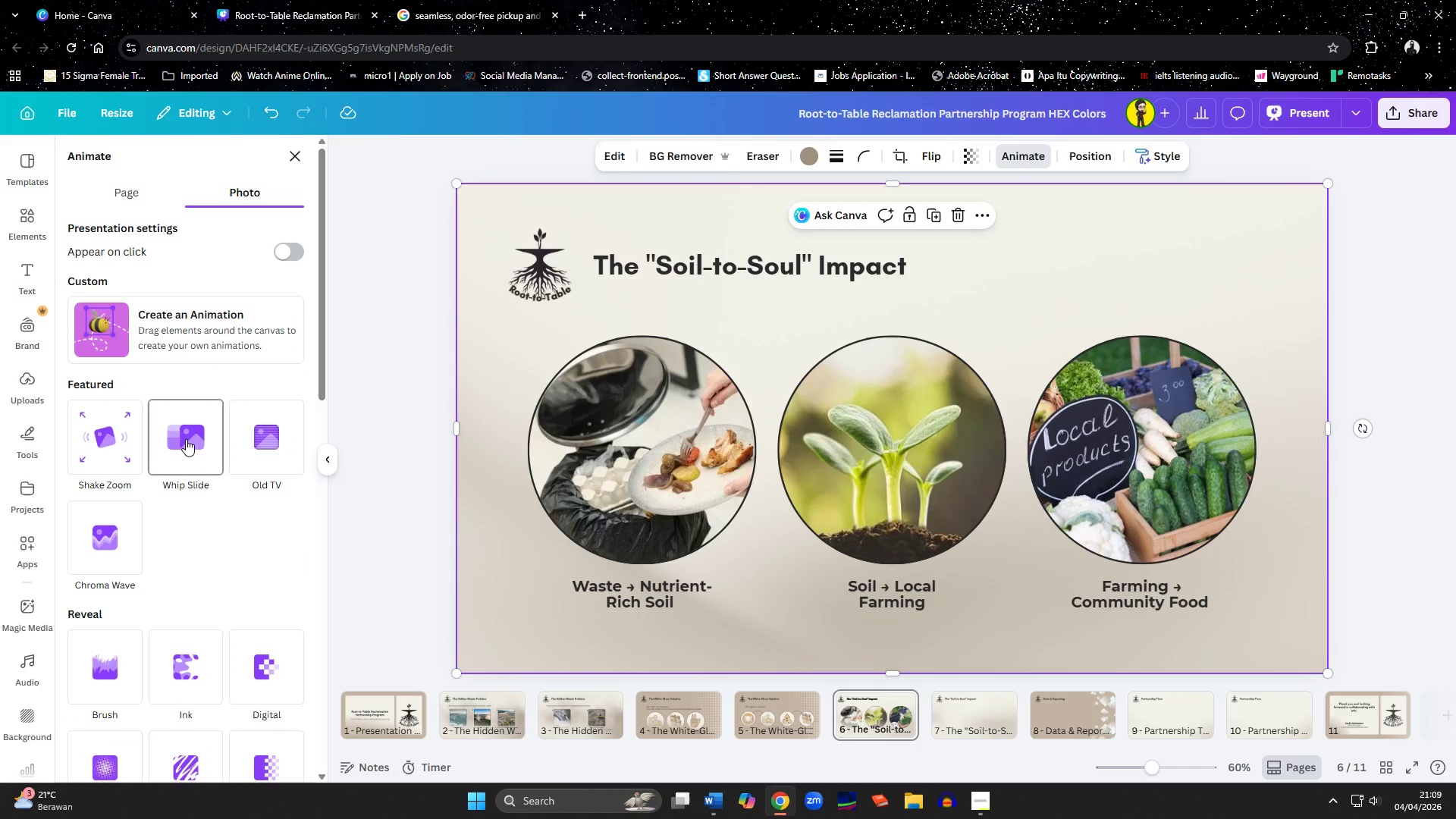 
wait(5.27)
 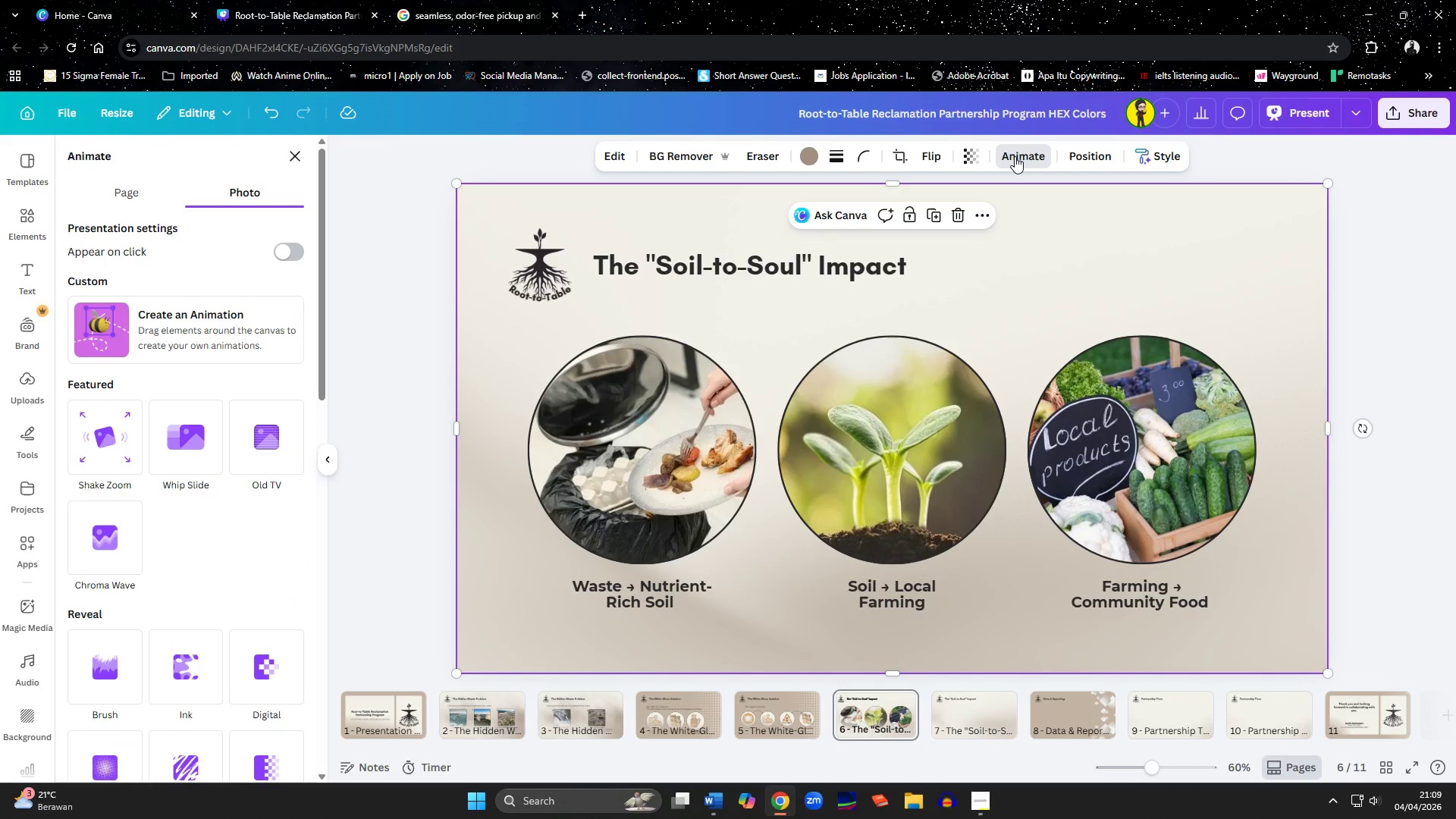 
left_click([124, 185])
 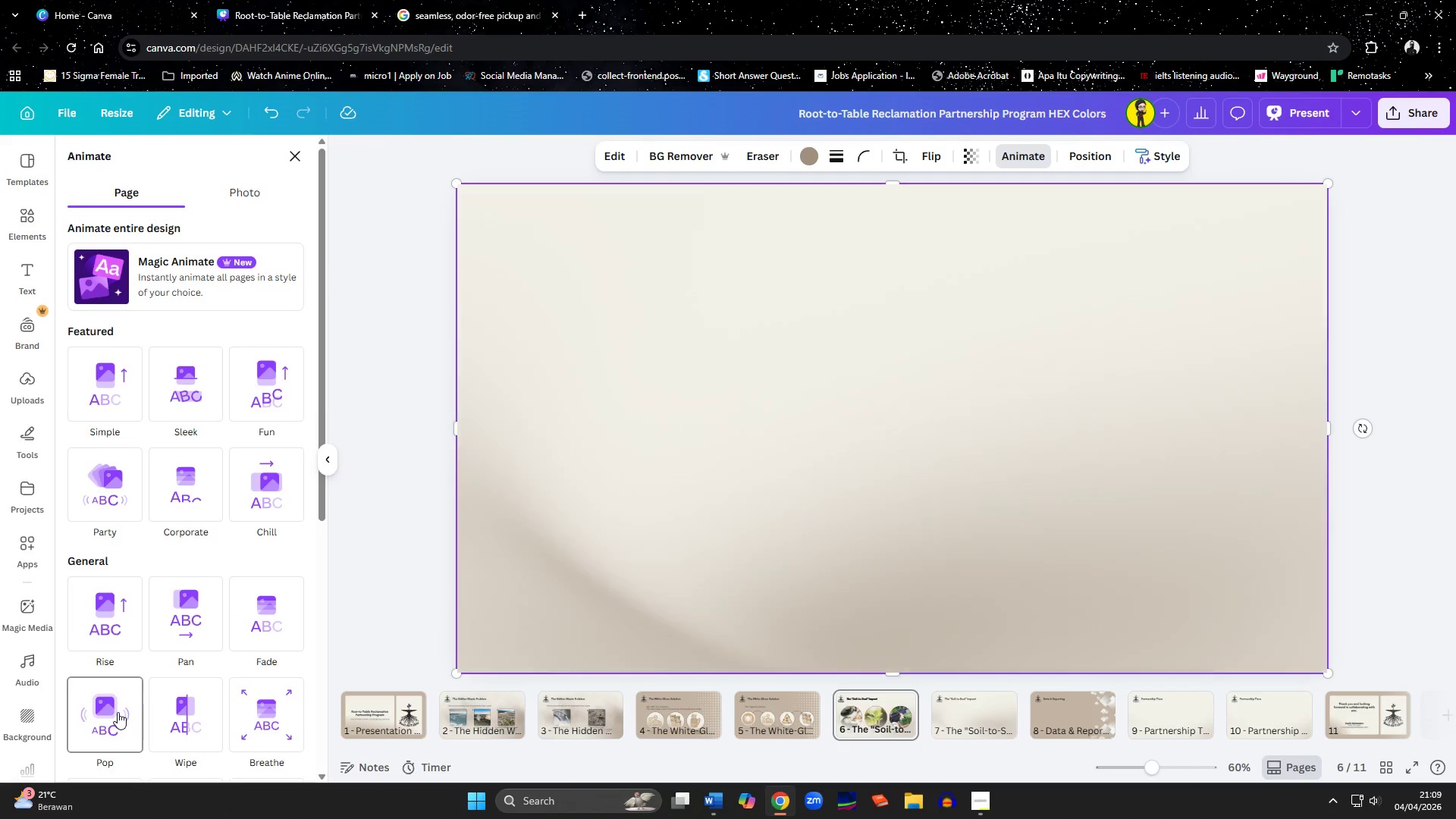 
wait(25.51)
 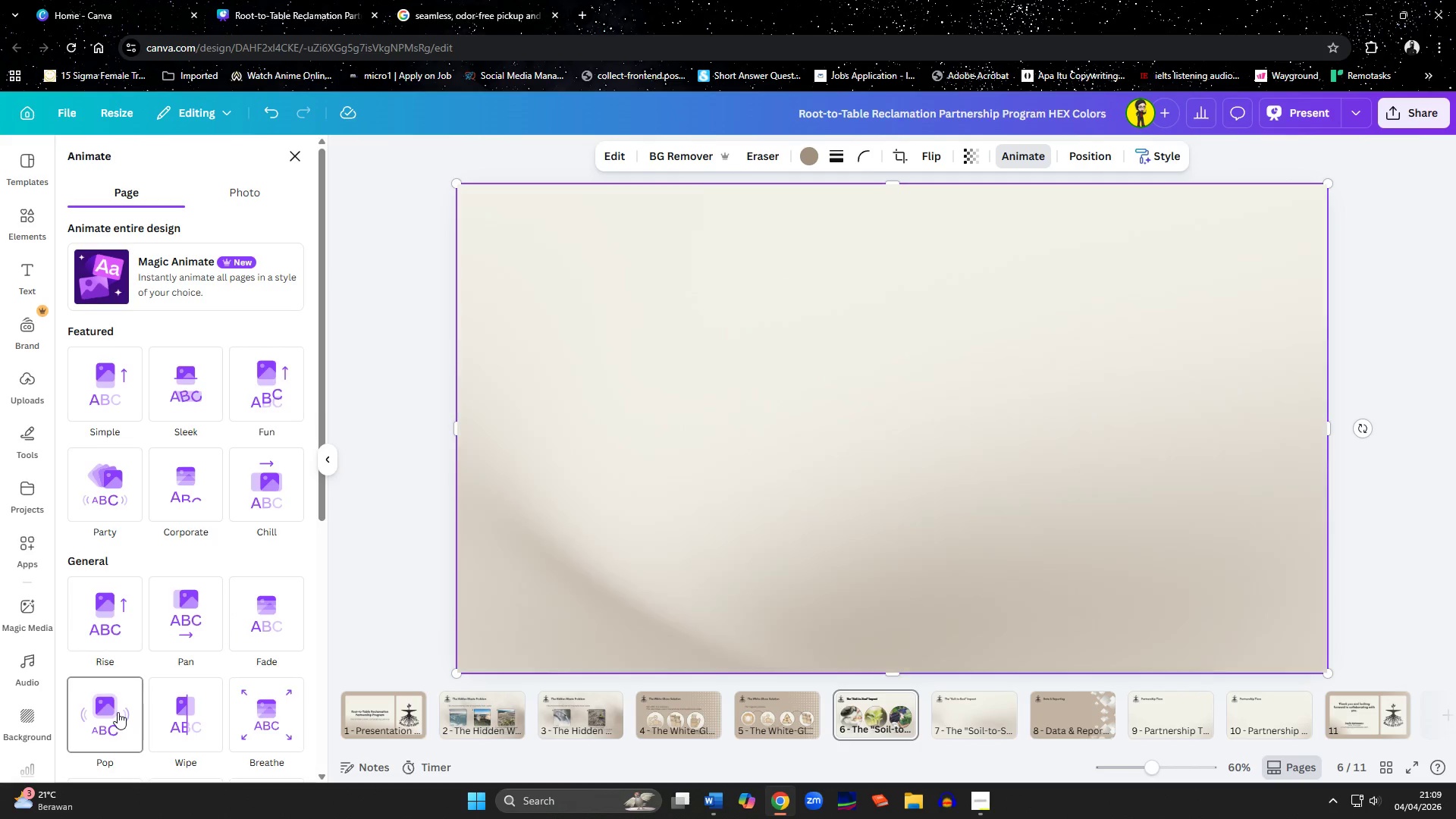 
scroll: coordinate [201, 730], scroll_direction: down, amount: 1.0
 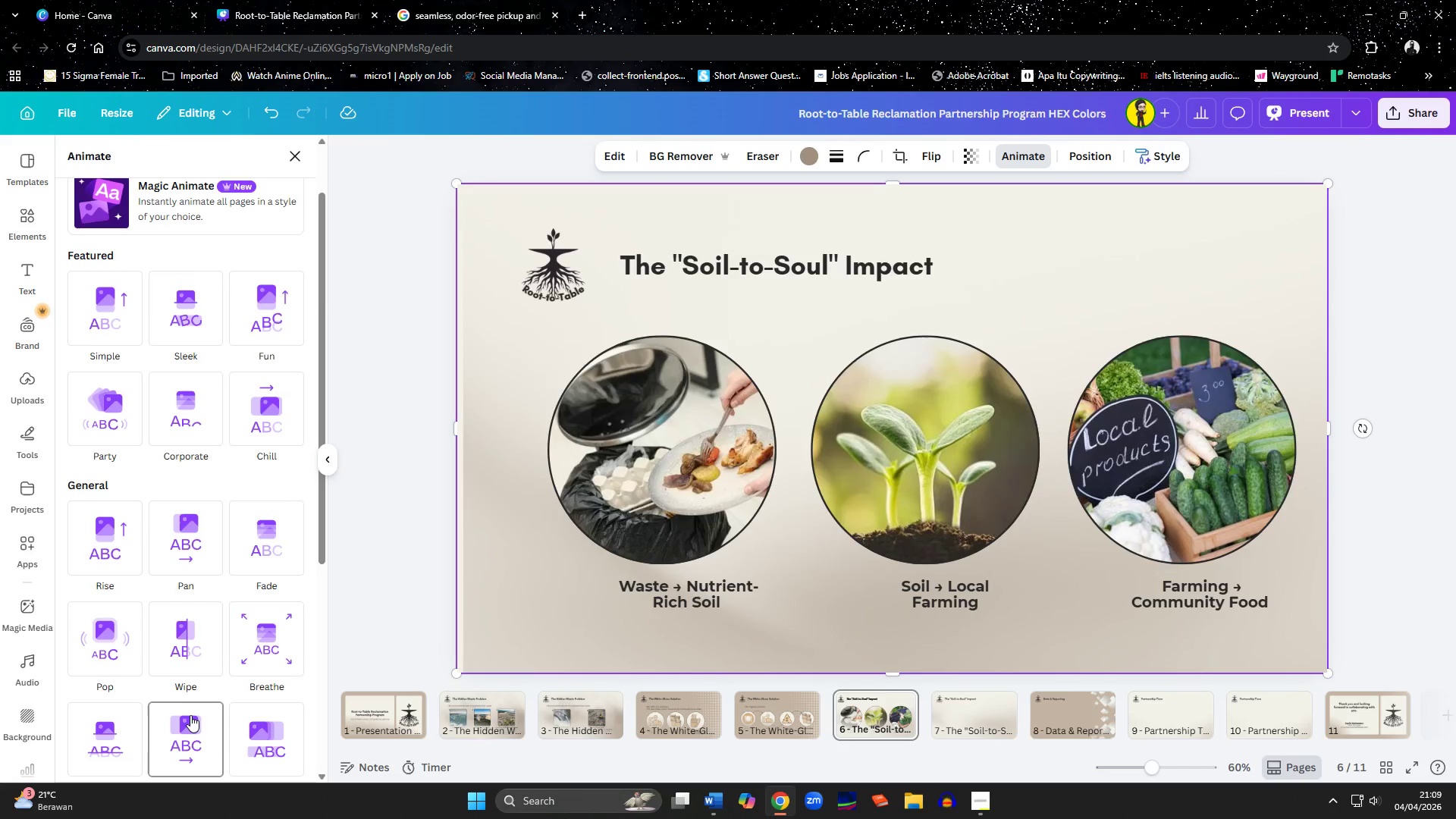 
wait(7.12)
 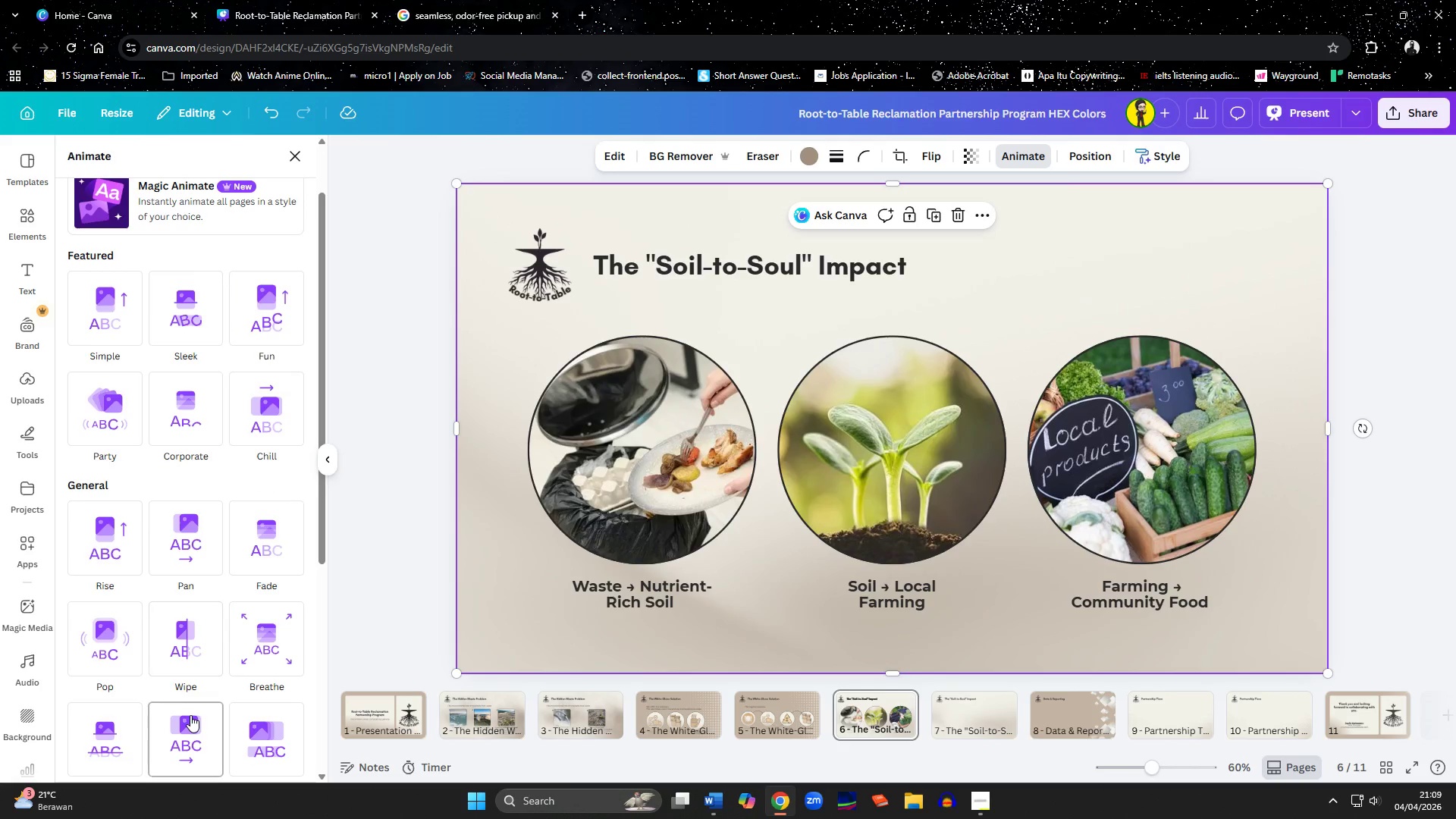 
scroll: coordinate [190, 715], scroll_direction: down, amount: 2.0
 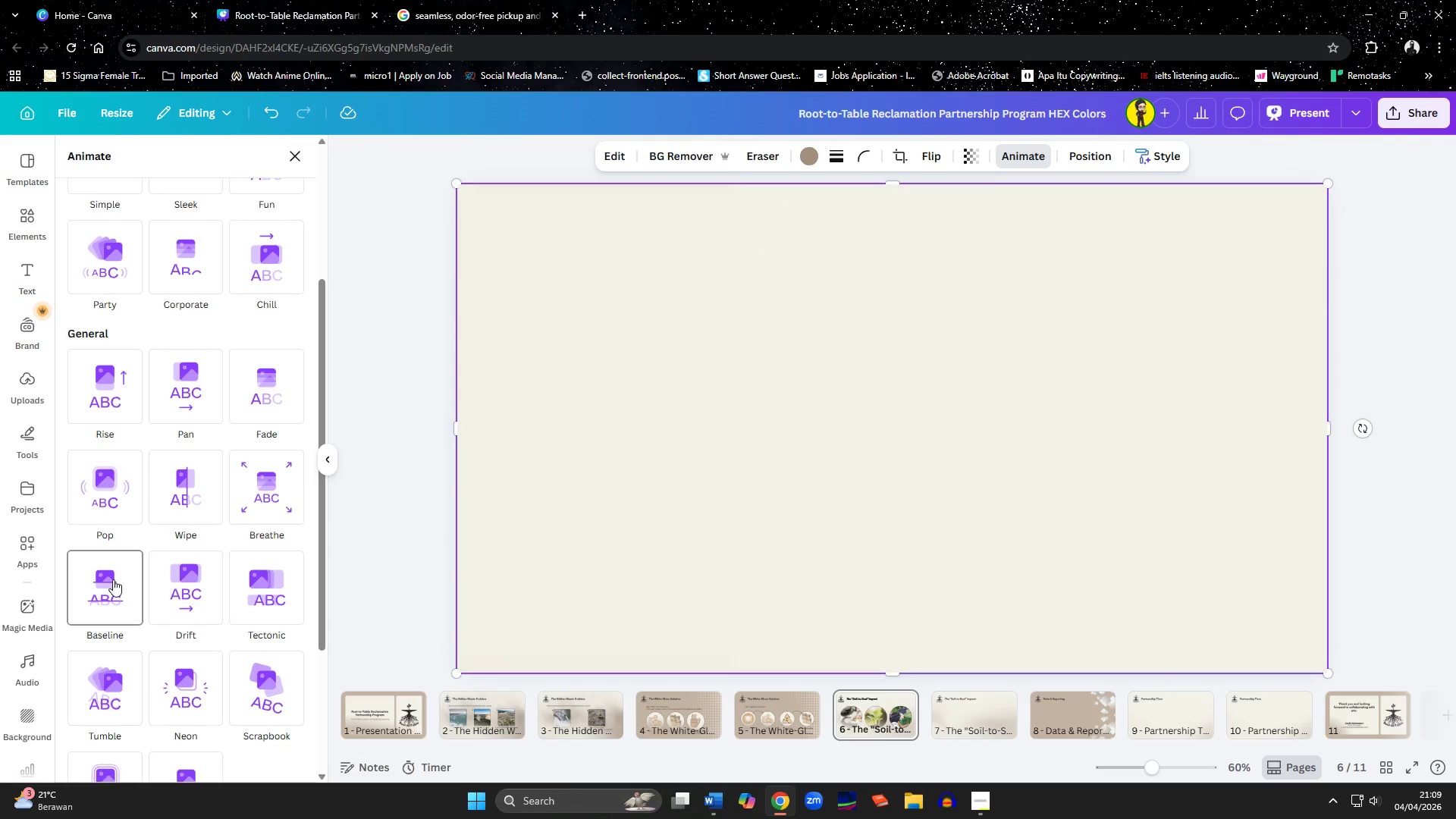 
wait(5.23)
 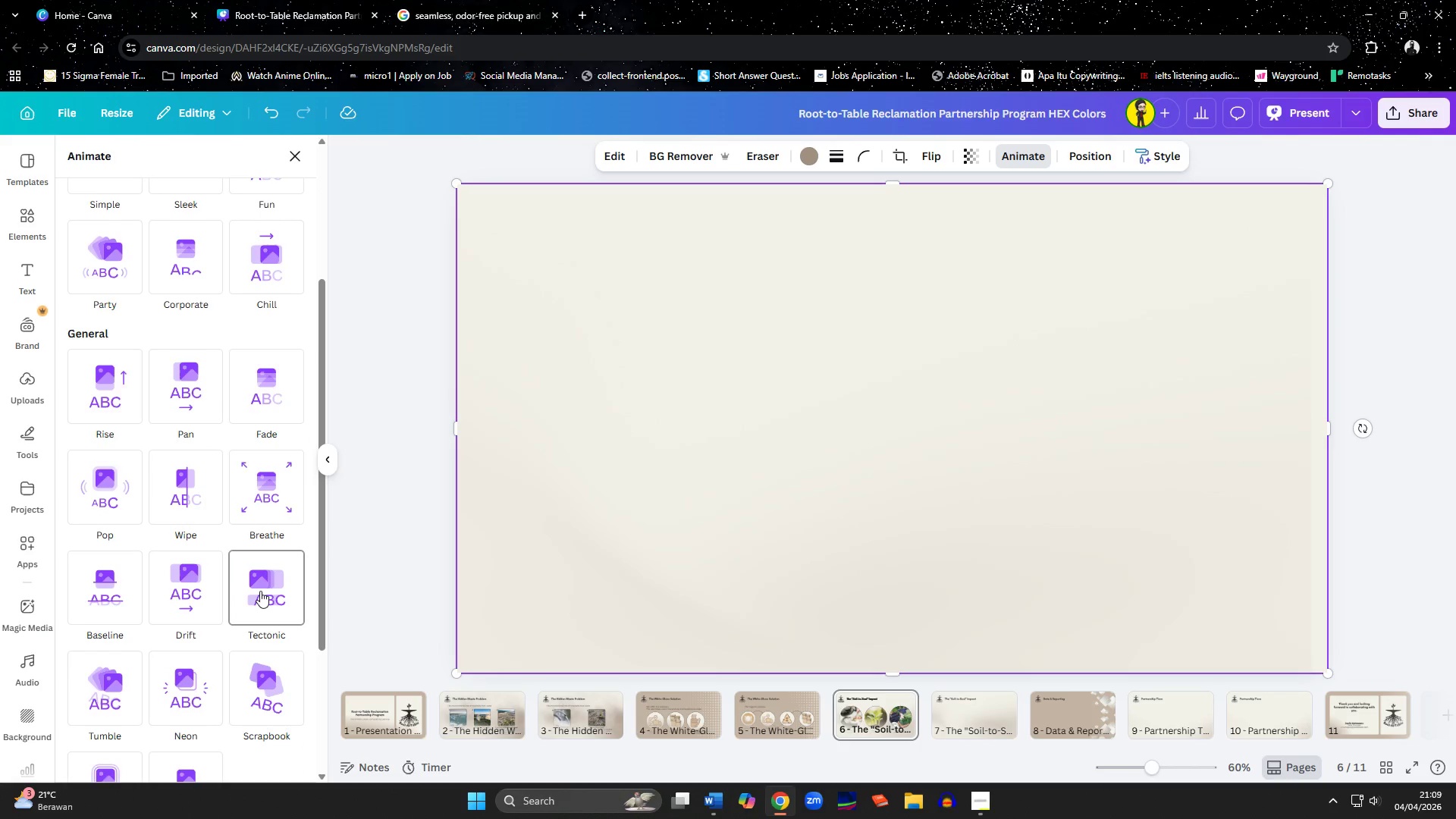 
left_click([113, 579])
 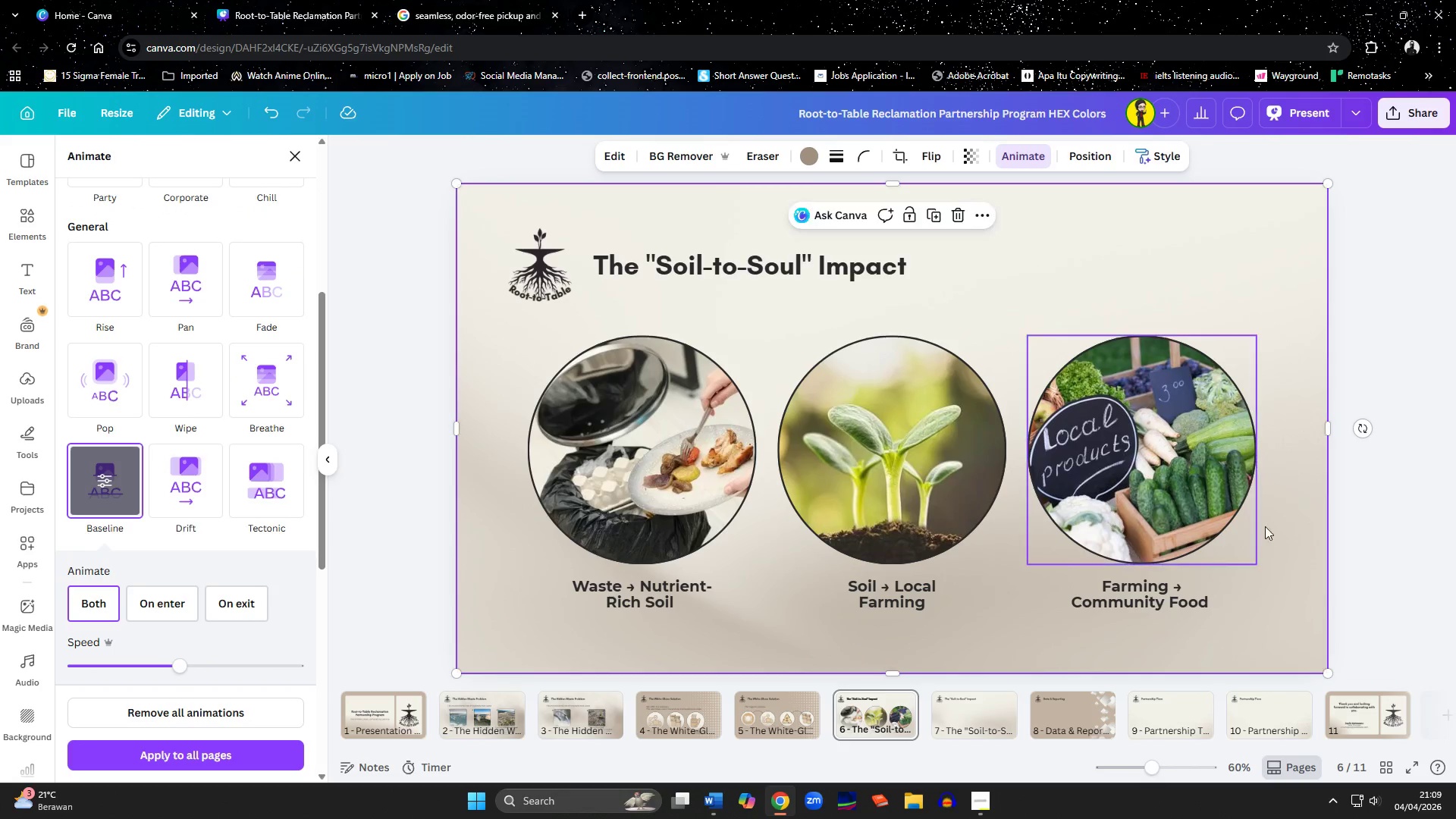 
left_click([1362, 544])
 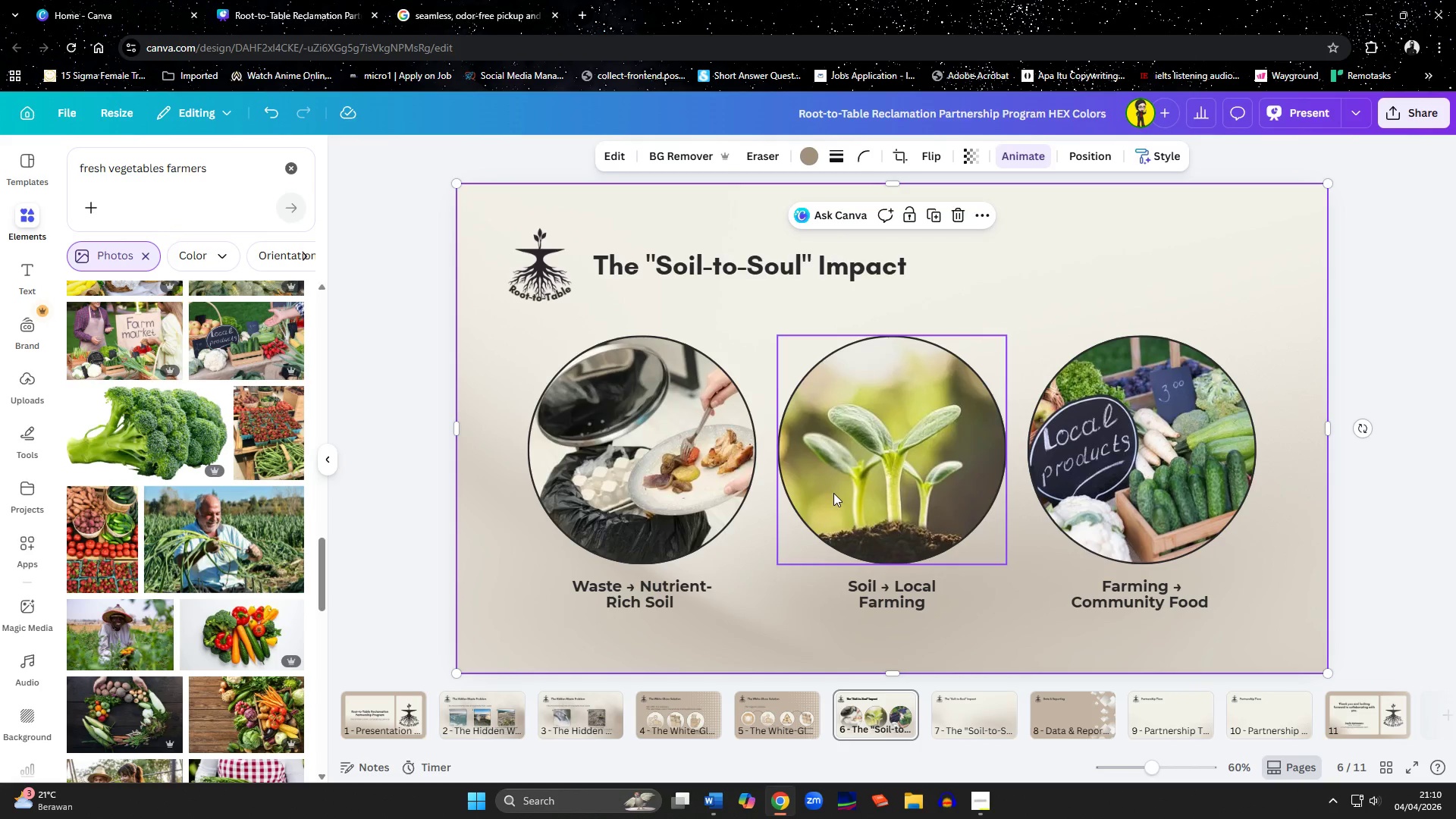 
wait(64.09)
 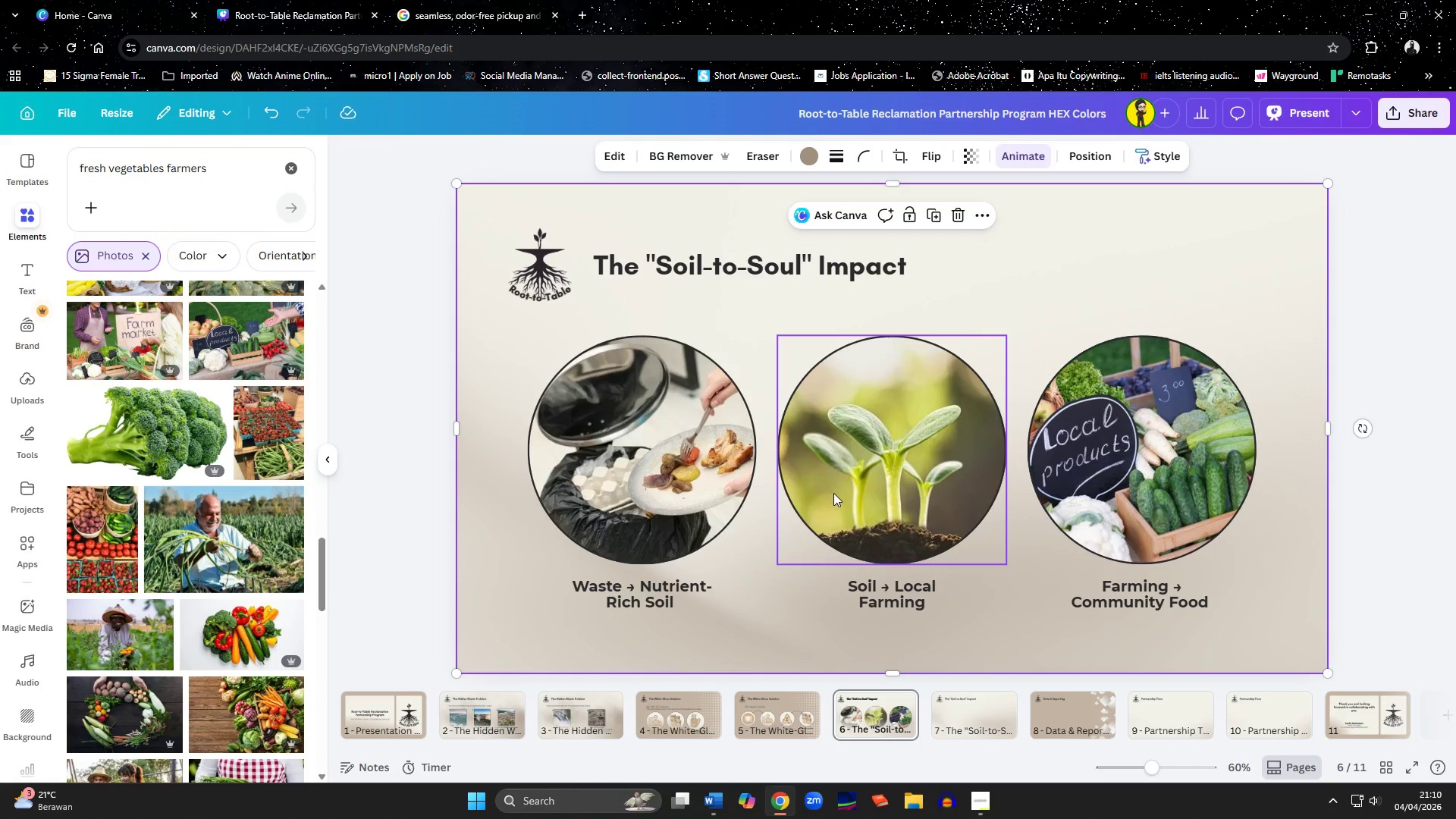 
left_click([868, 718])
 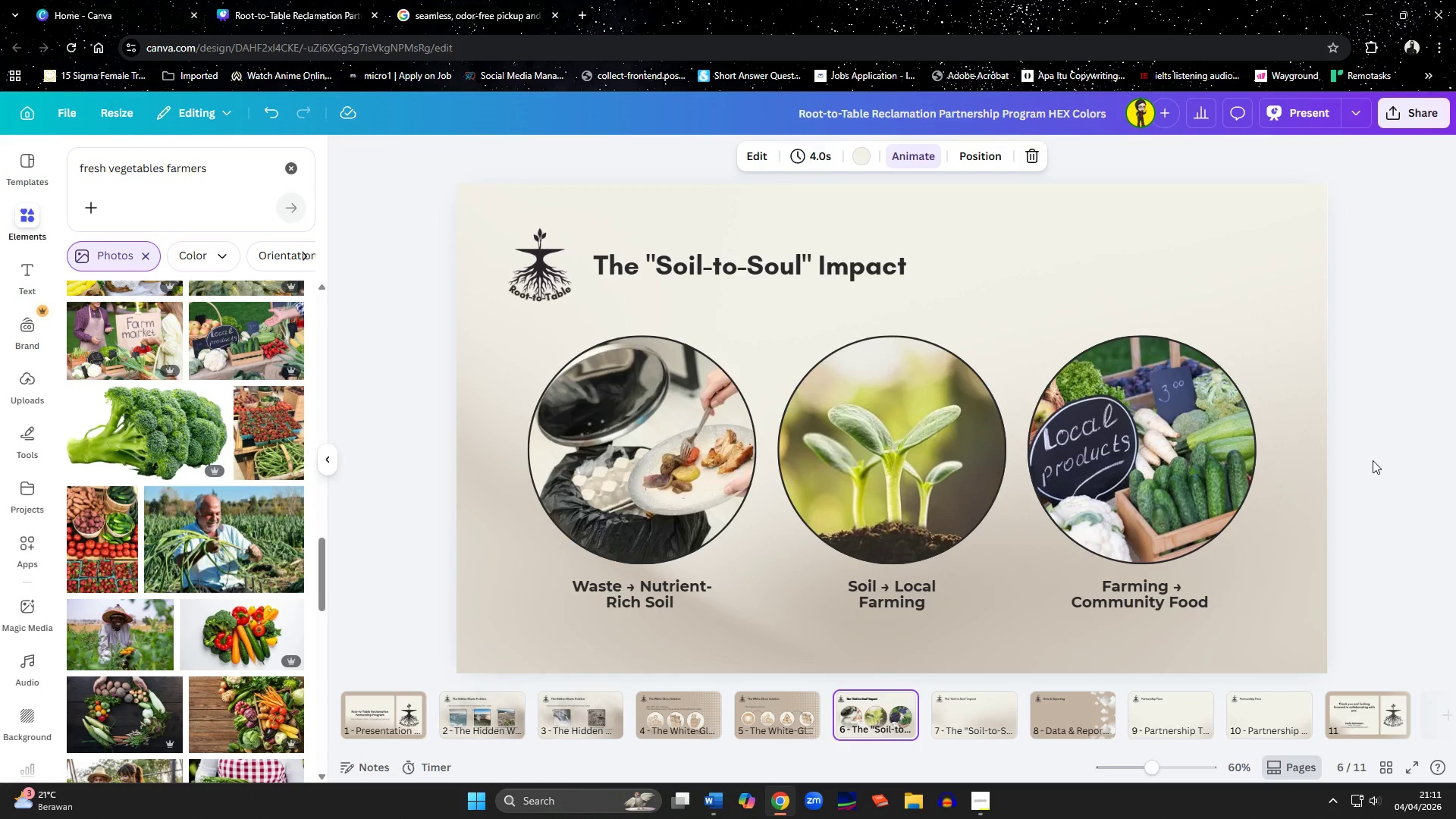 
wait(12.25)
 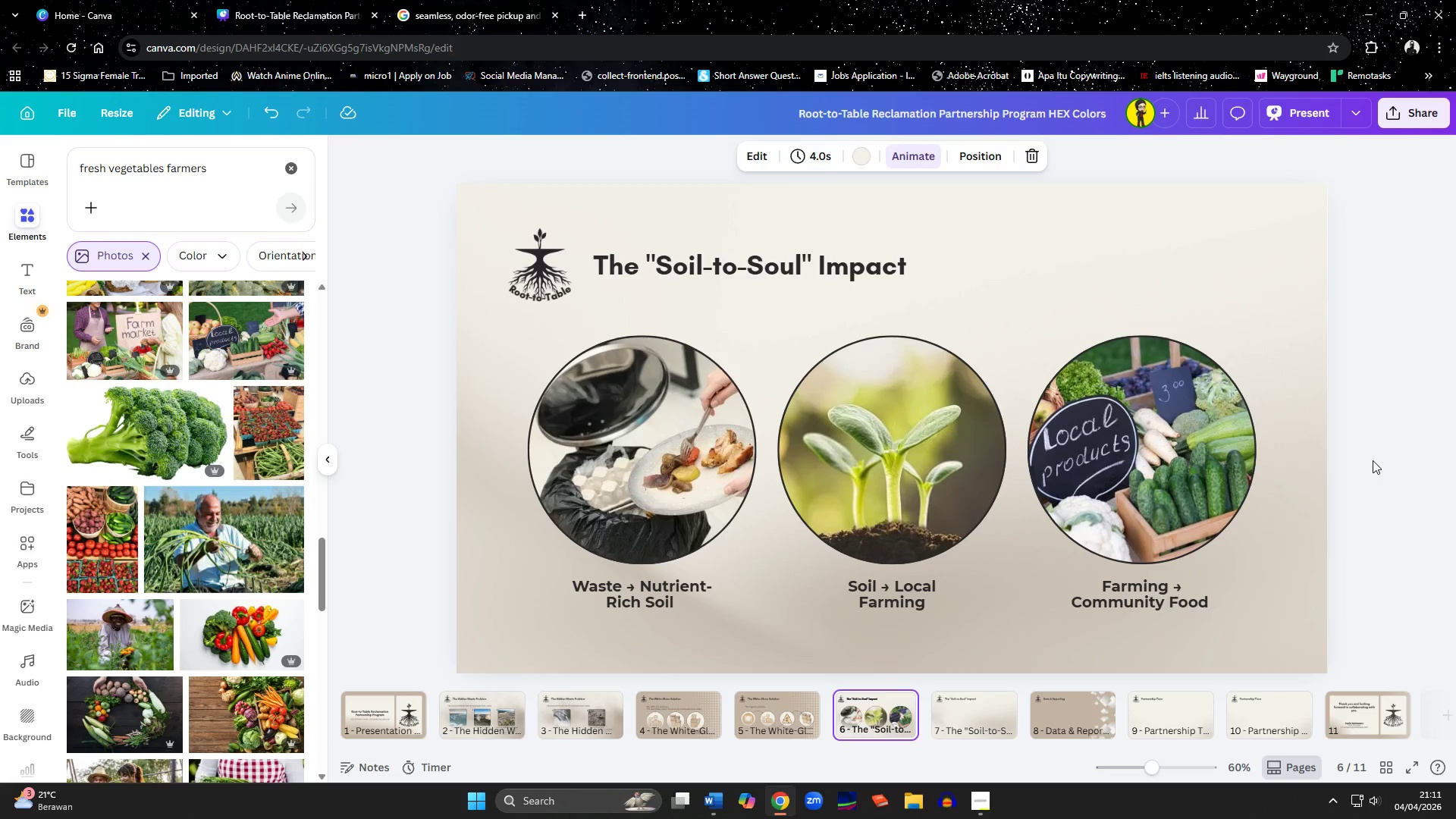 
left_click([968, 701])
 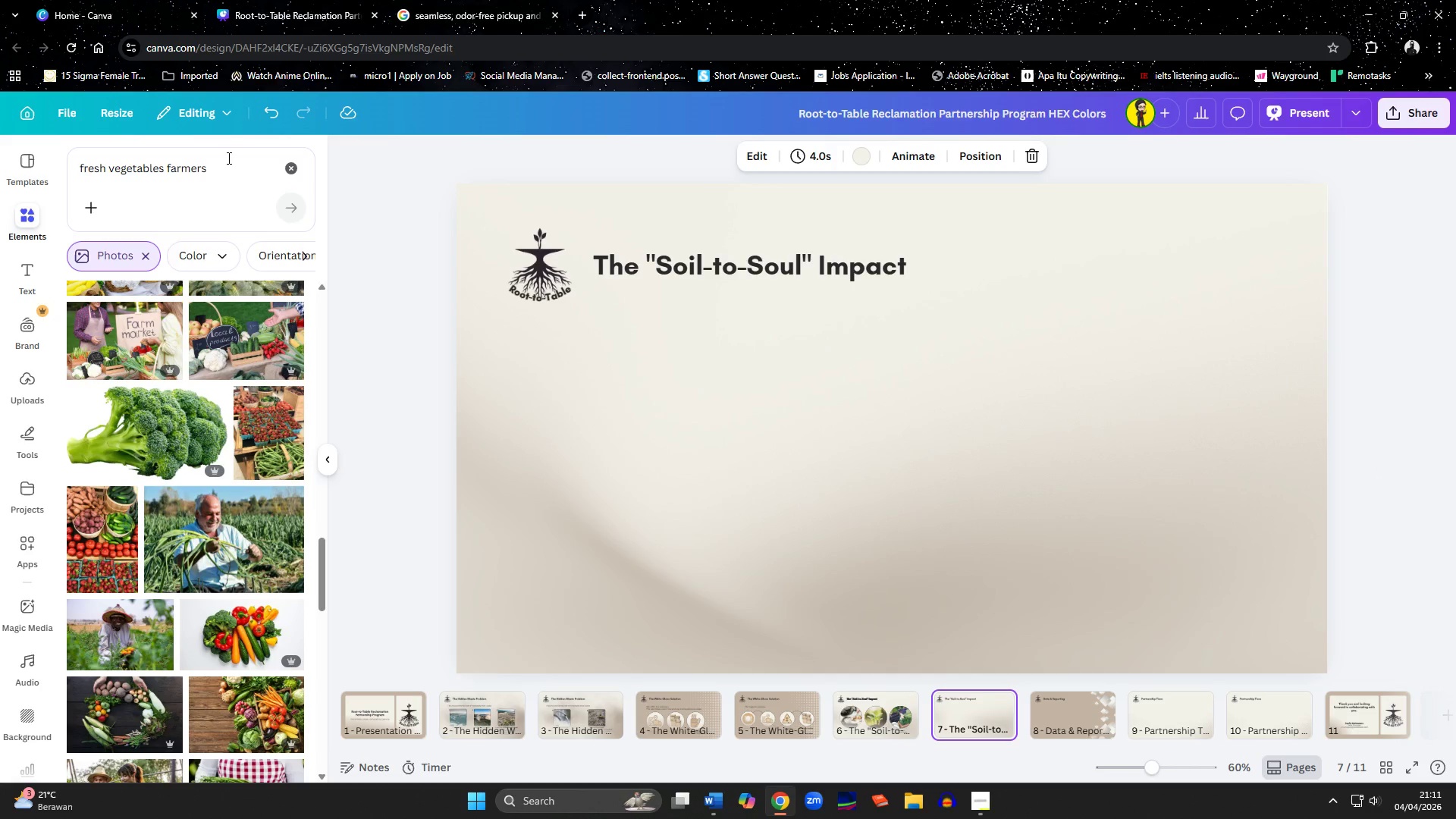 
left_click_drag(start_coordinate=[231, 175], to_coordinate=[68, 180])
 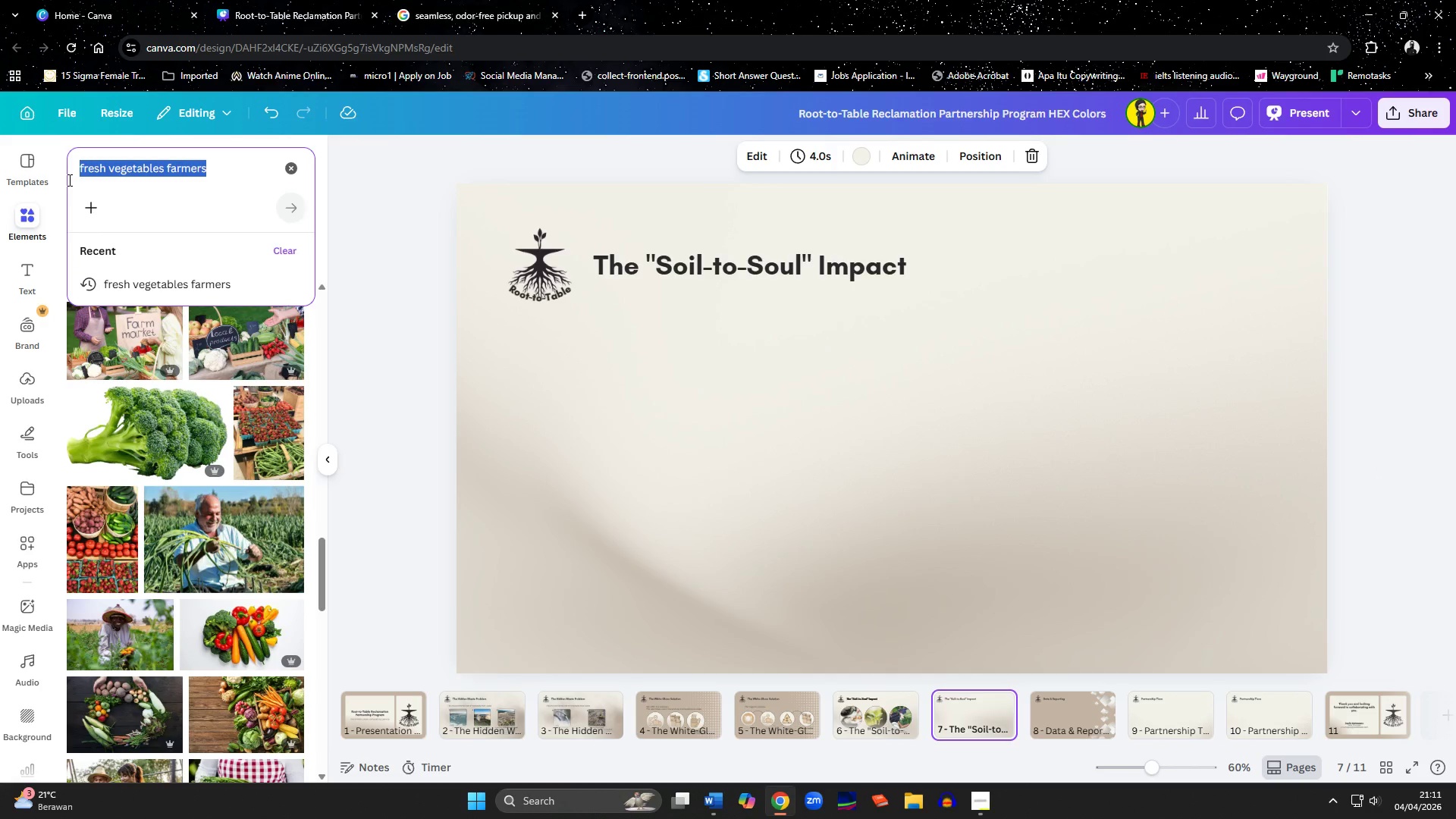 
type(local )
key(Backspace)
key(Backspace)
key(Backspace)
key(Backspace)
key(Backspace)
key(Backspace)
key(Backspace)
 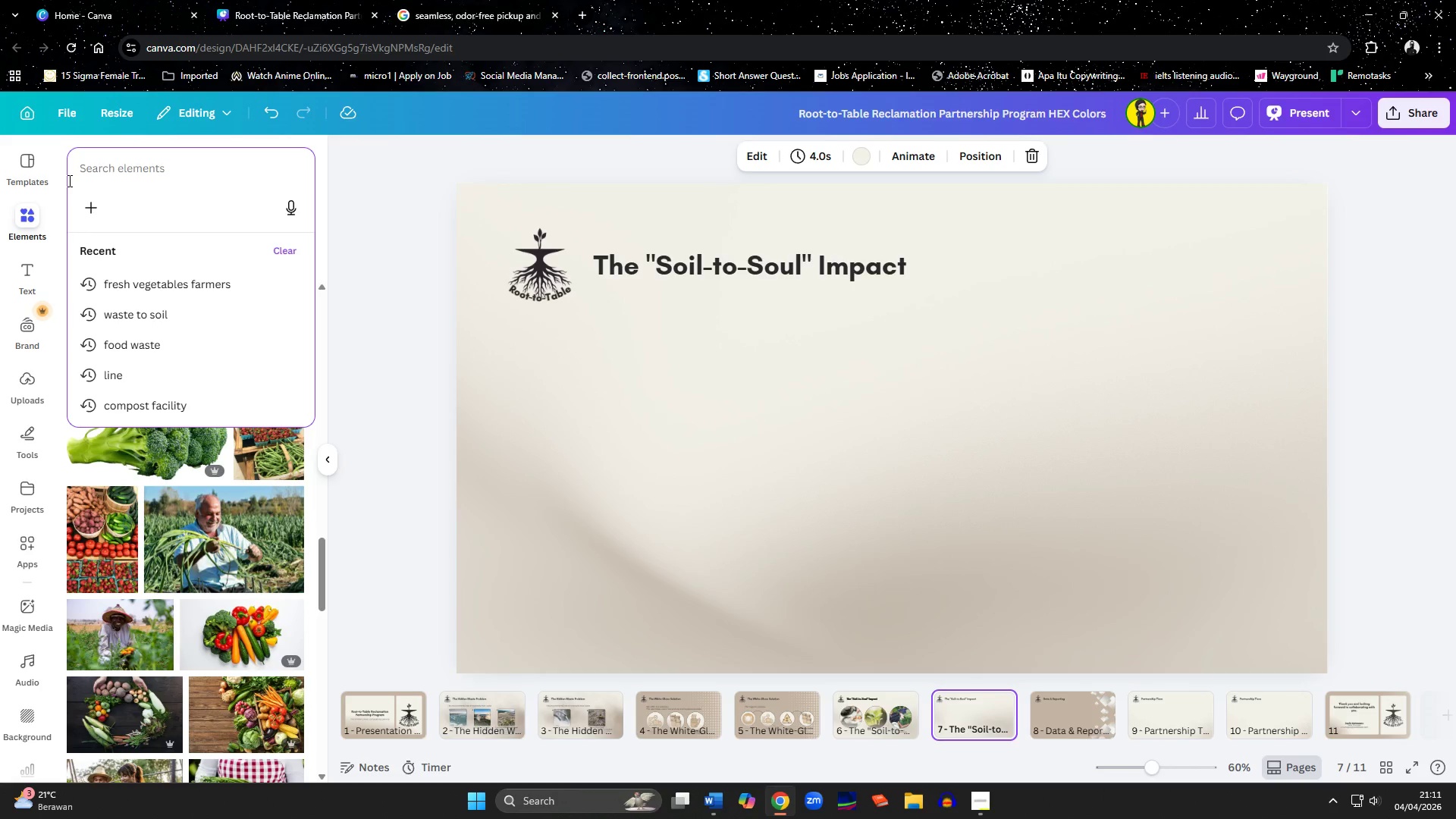 
wait(26.34)
 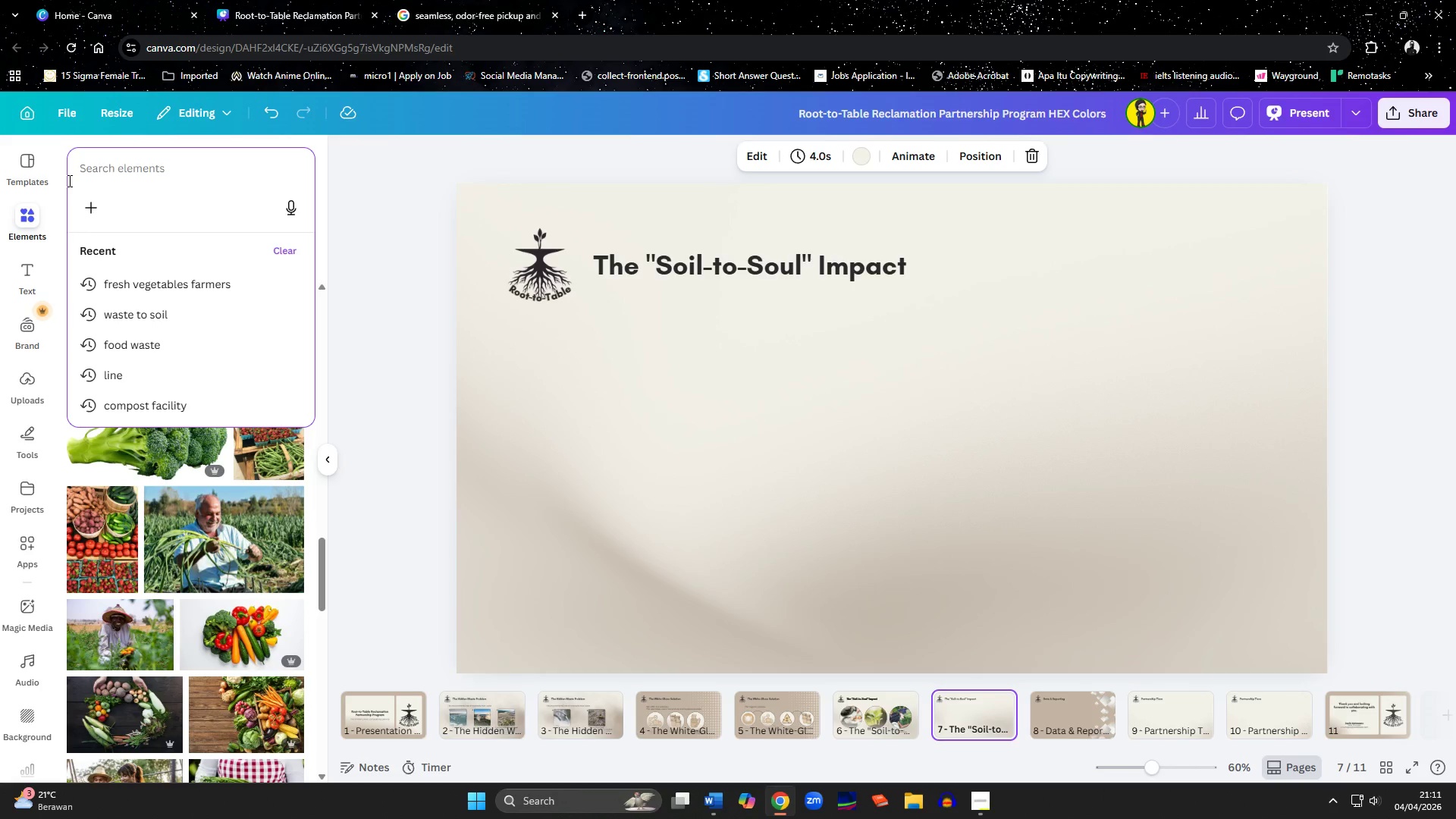 
left_click([786, 726])
 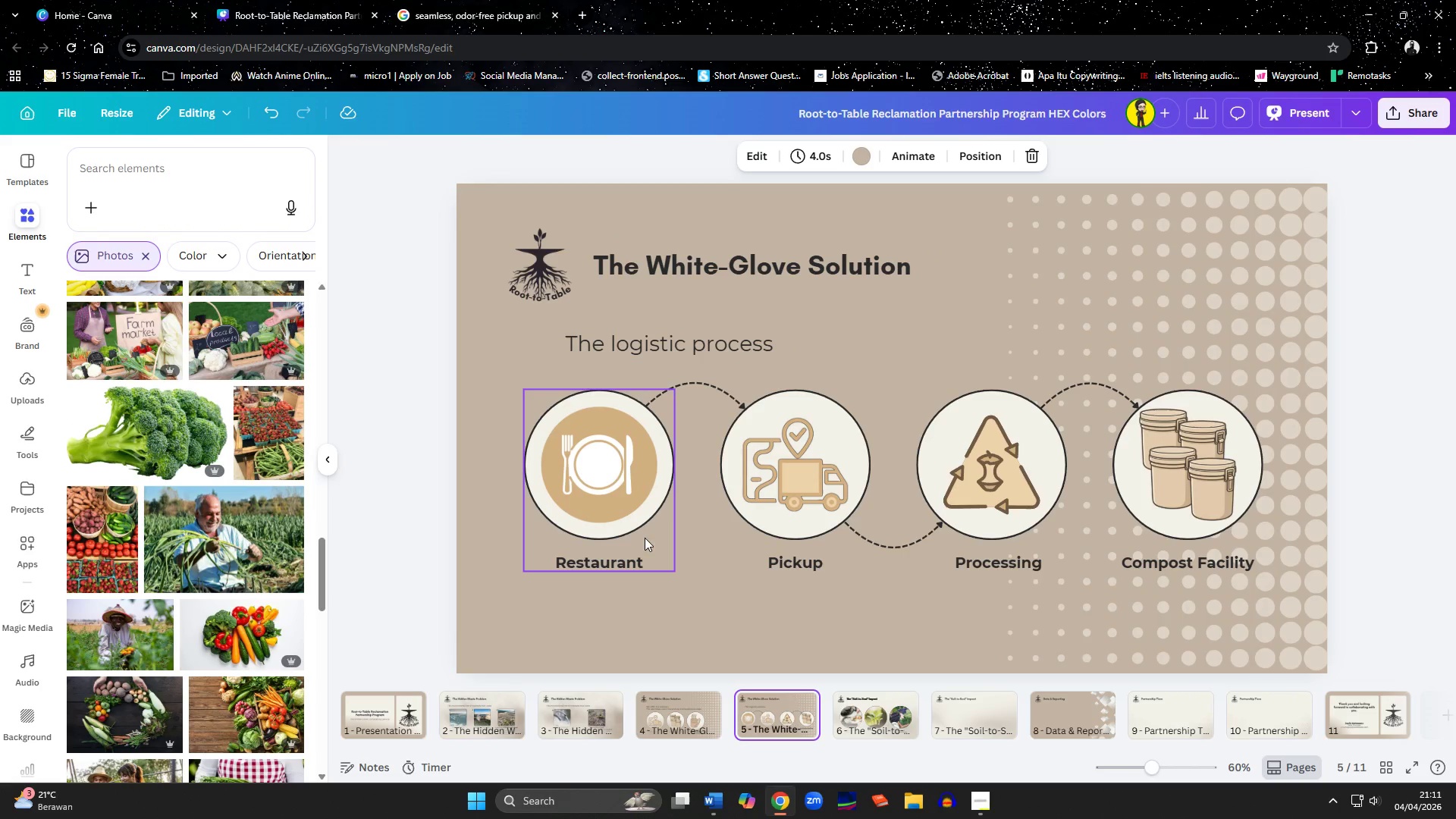 
left_click_drag(start_coordinate=[612, 470], to_coordinate=[936, 702])
 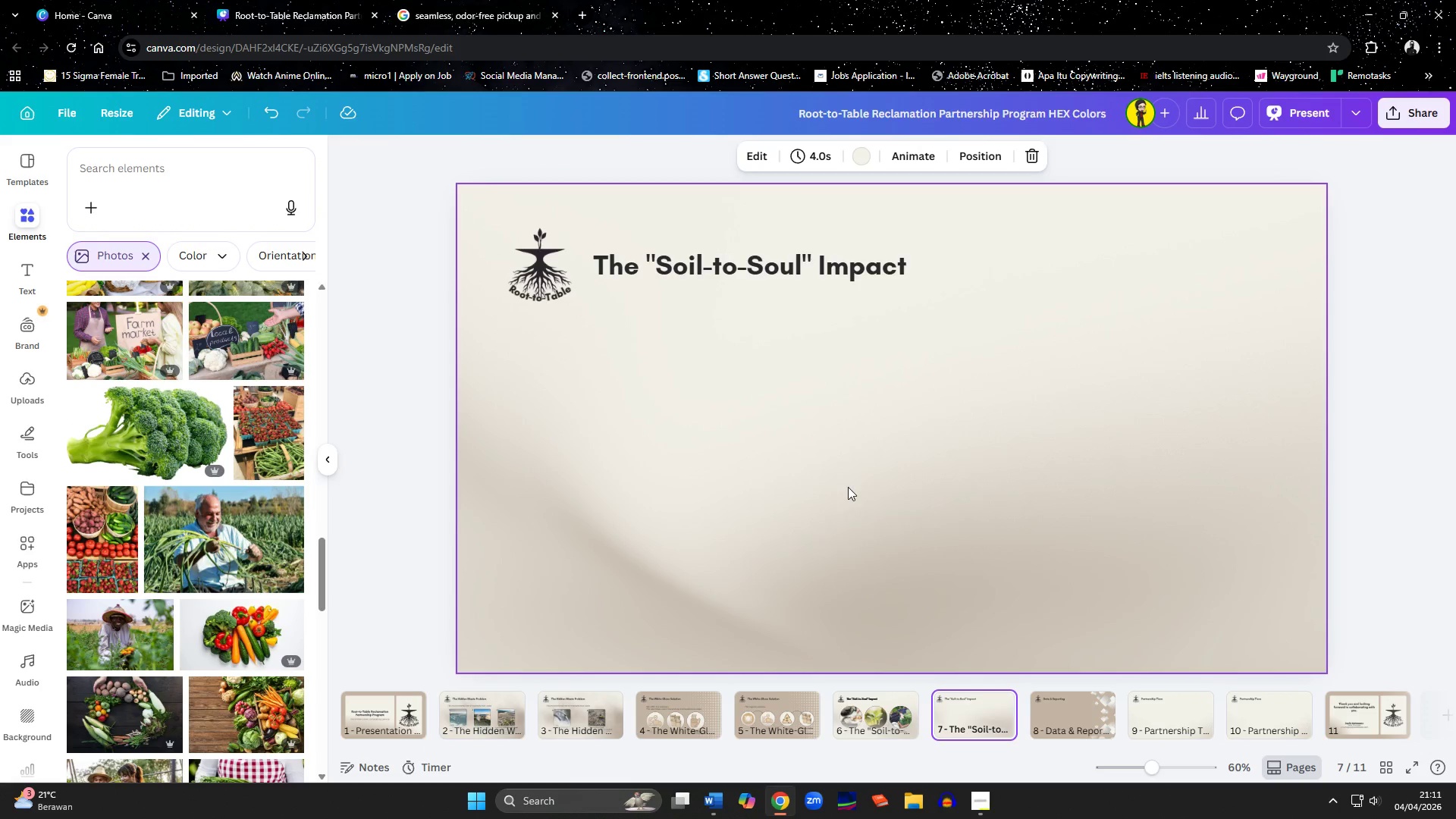 
key(Control+C)
 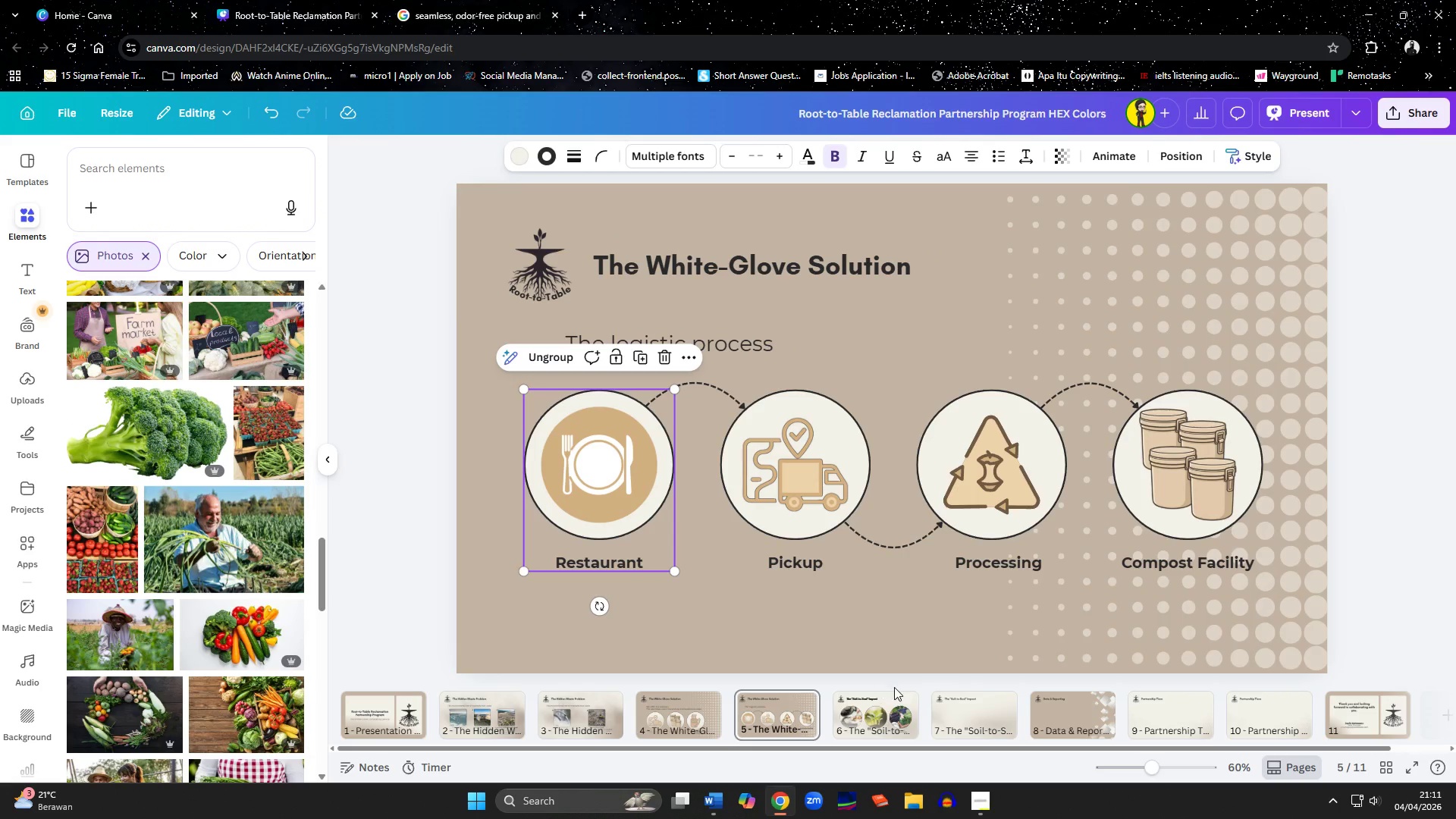 
left_click([936, 702])
 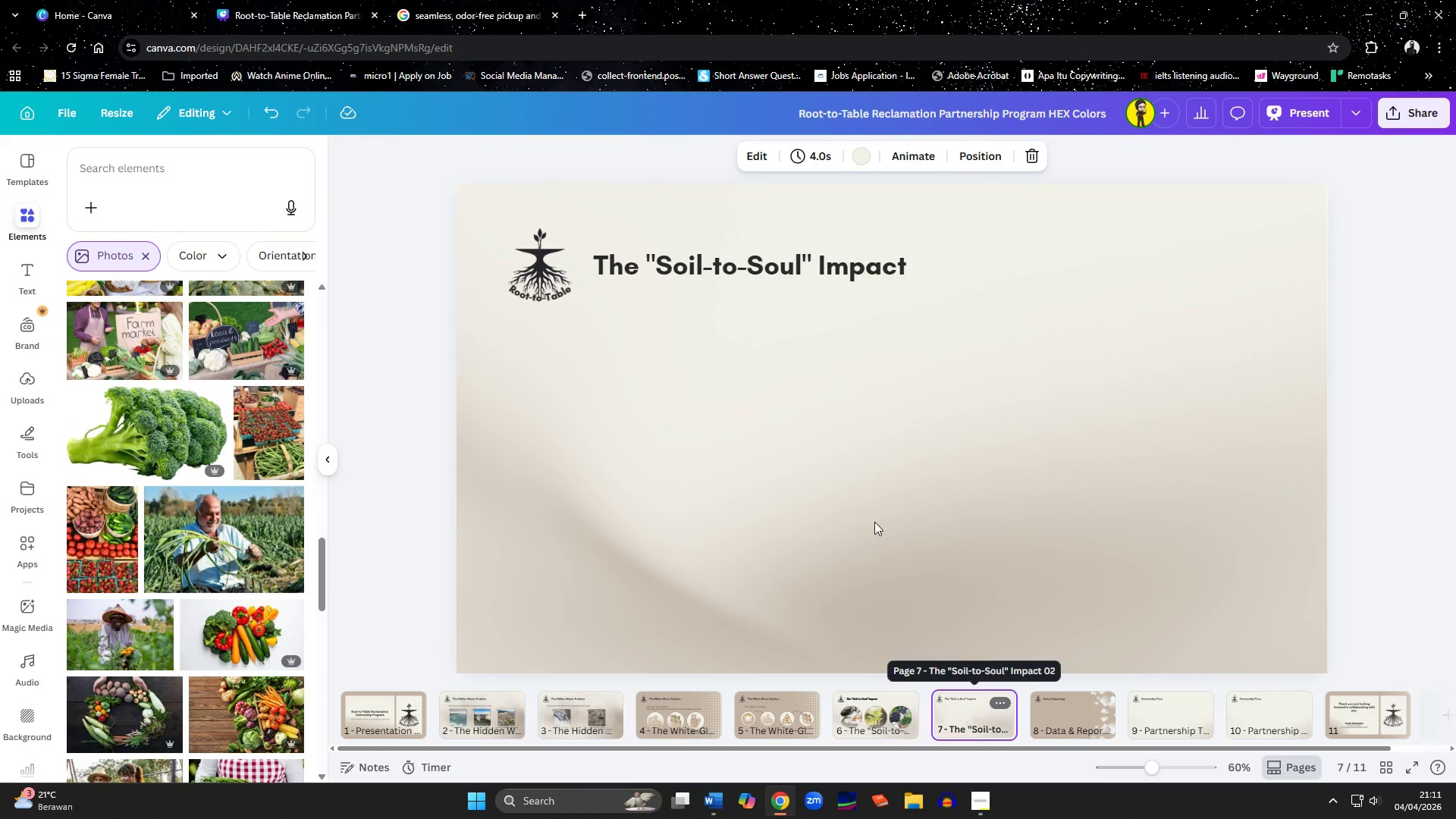 
left_click([844, 479])
 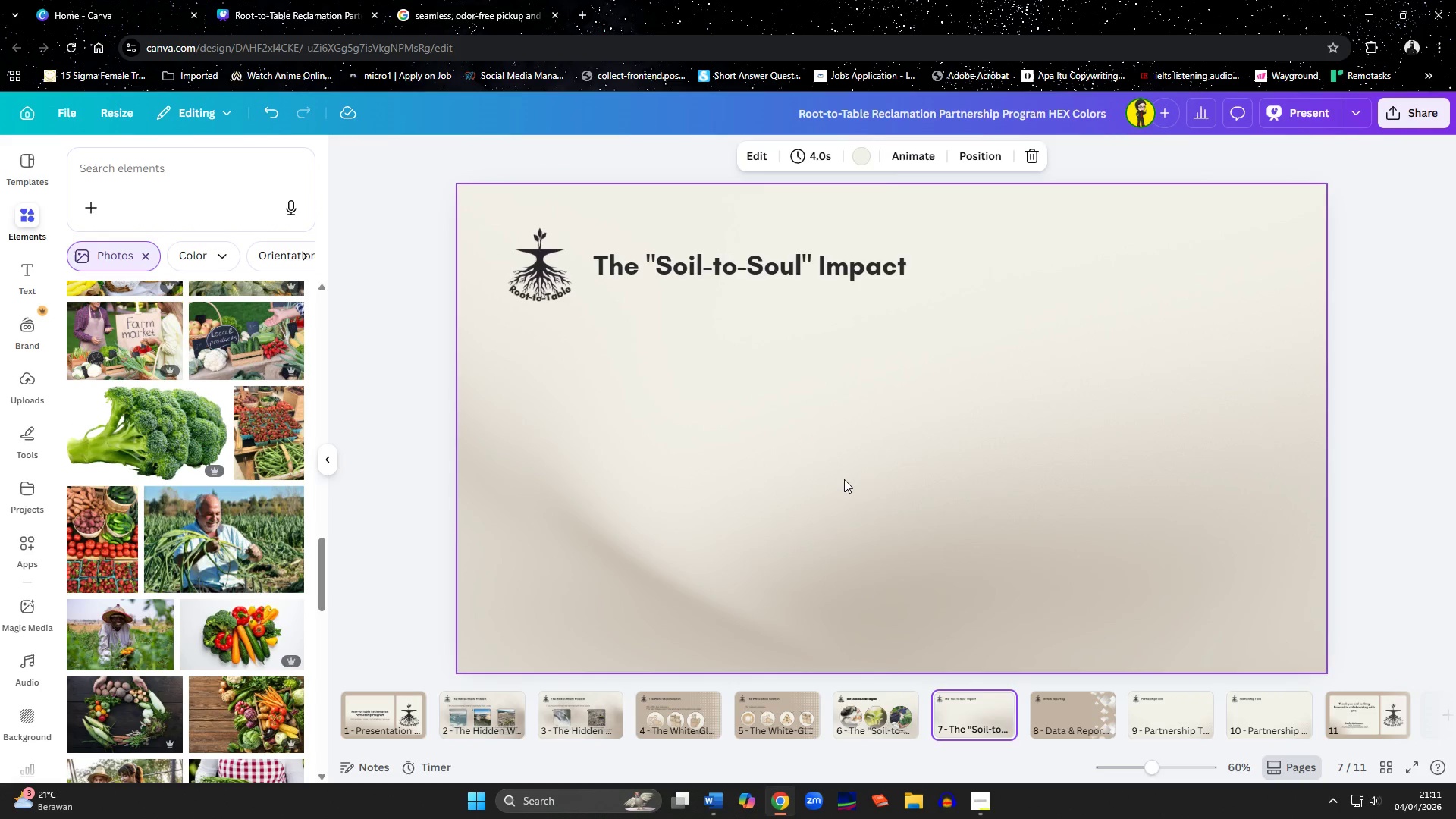 
key(Control+ControlLeft)
 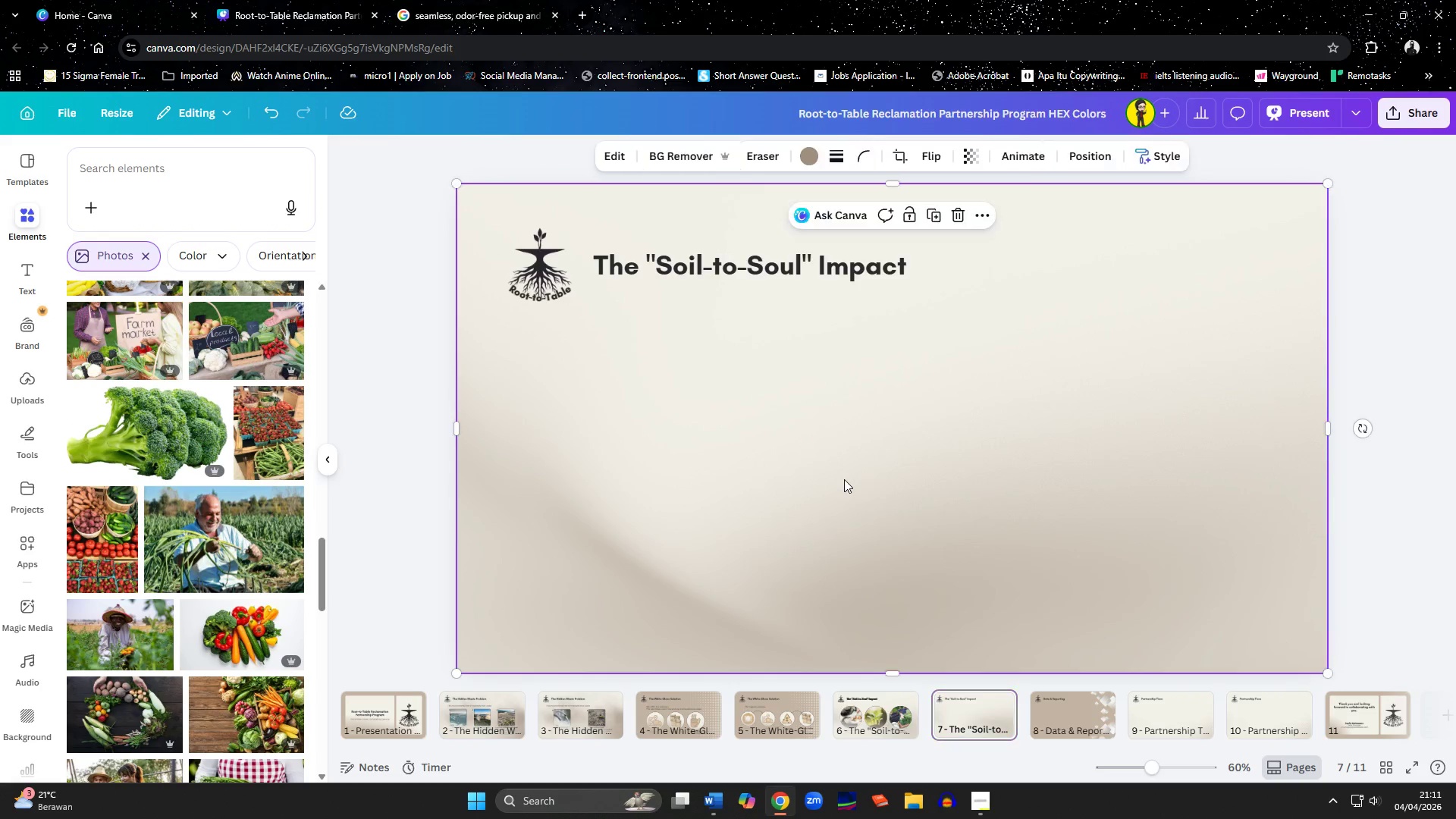 
key(Control+V)
 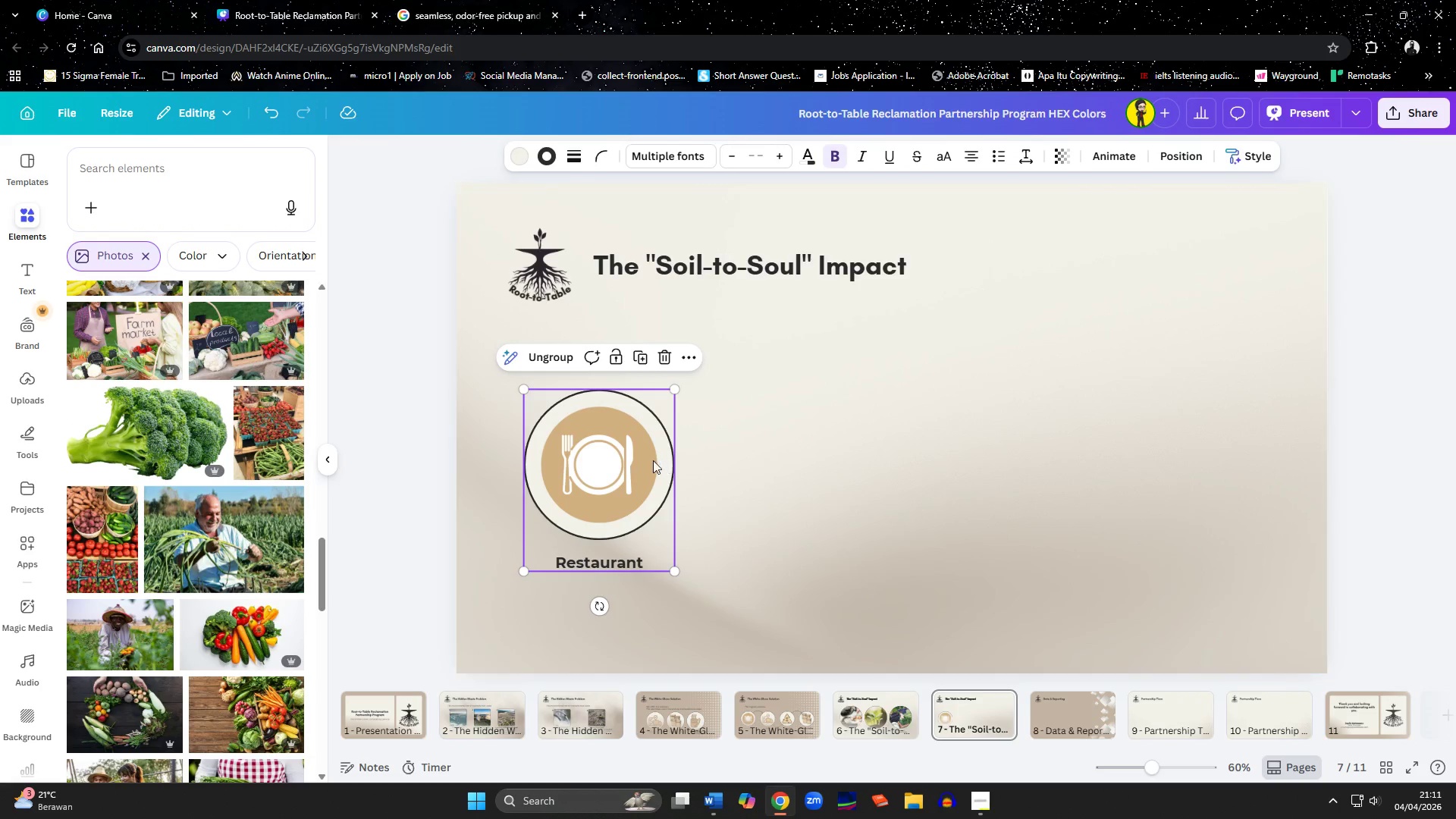 
left_click_drag(start_coordinate=[624, 460], to_coordinate=[700, 419])
 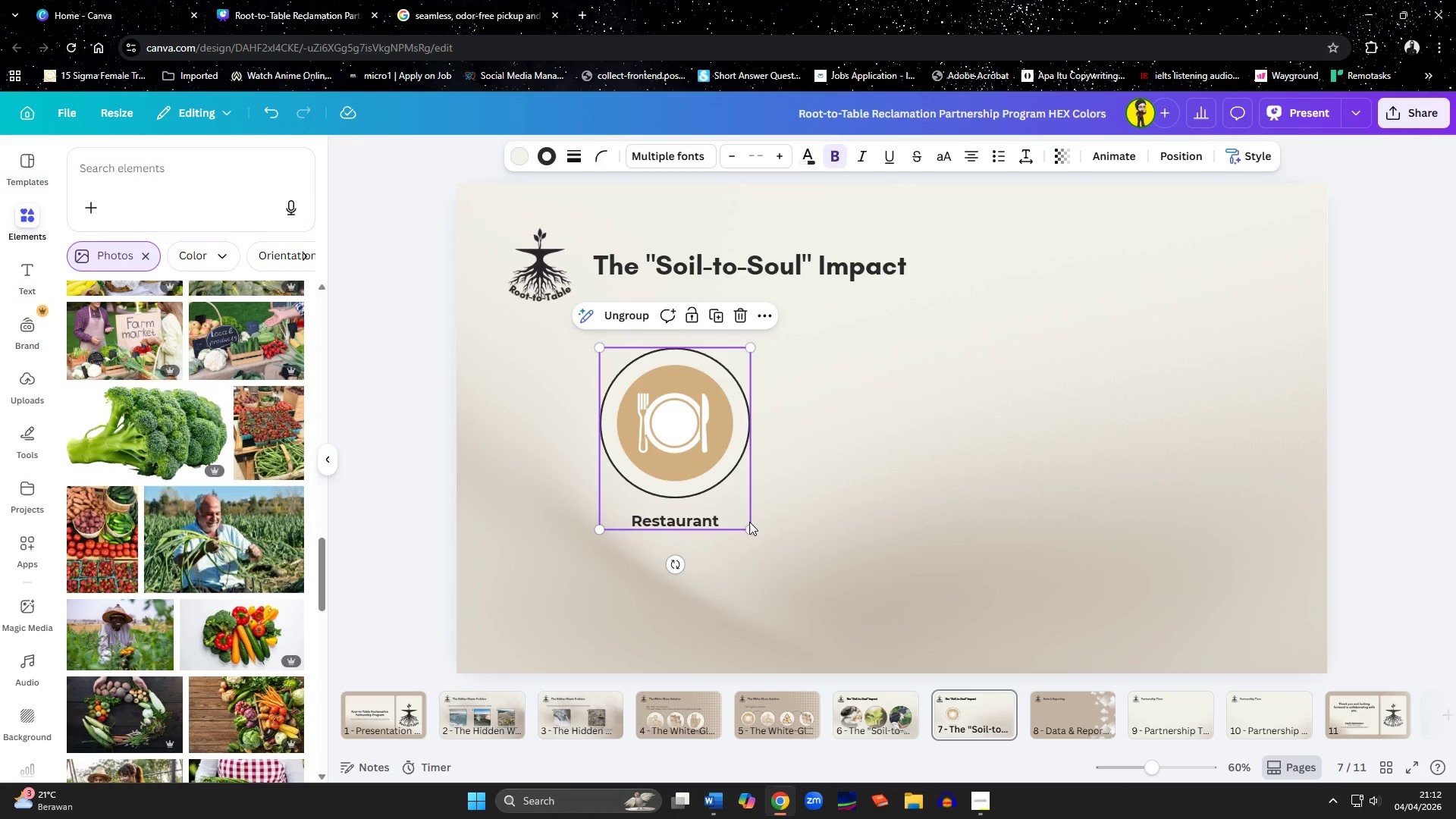 
left_click_drag(start_coordinate=[749, 528], to_coordinate=[692, 460])
 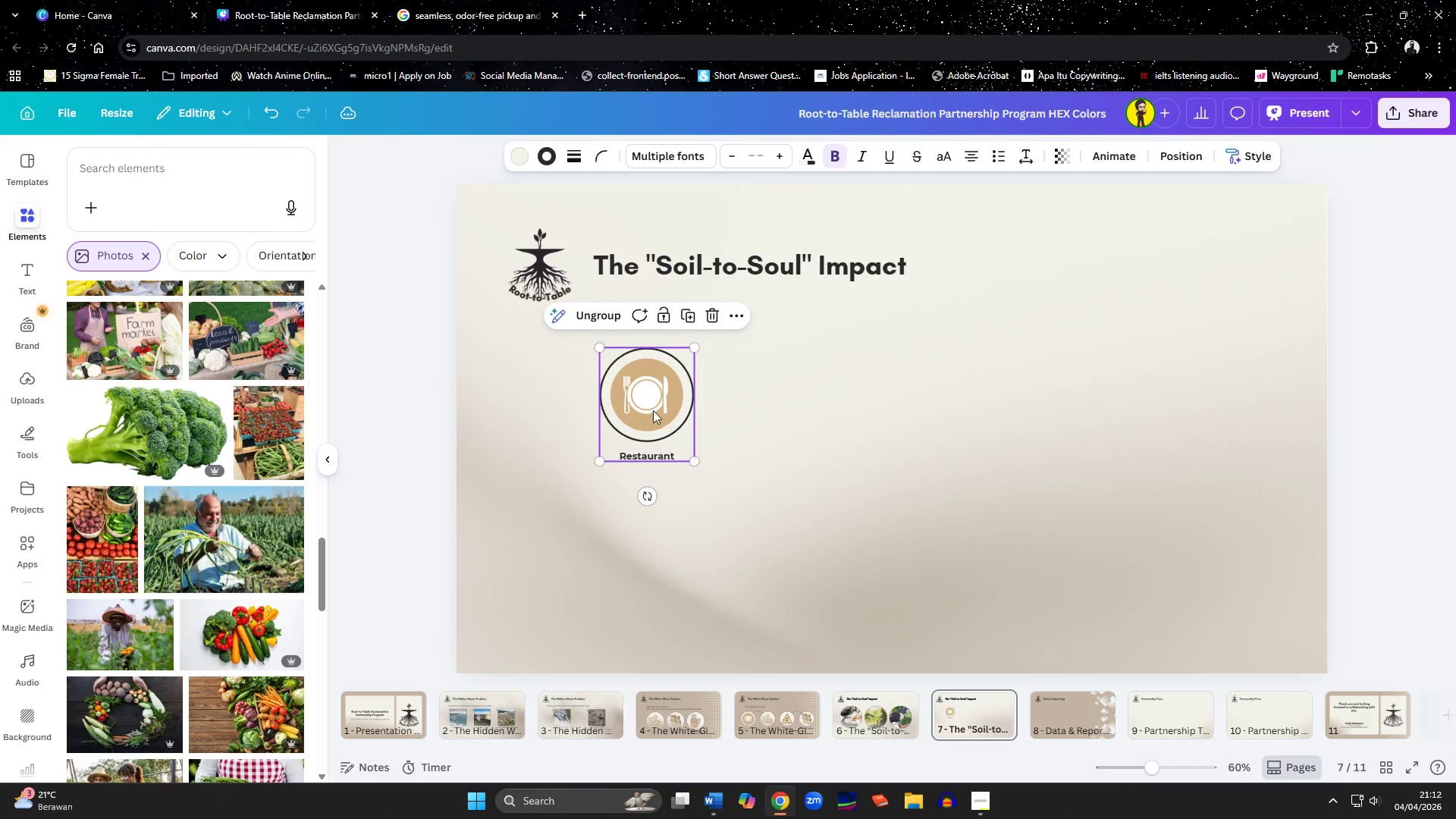 
left_click_drag(start_coordinate=[653, 410], to_coordinate=[681, 463])
 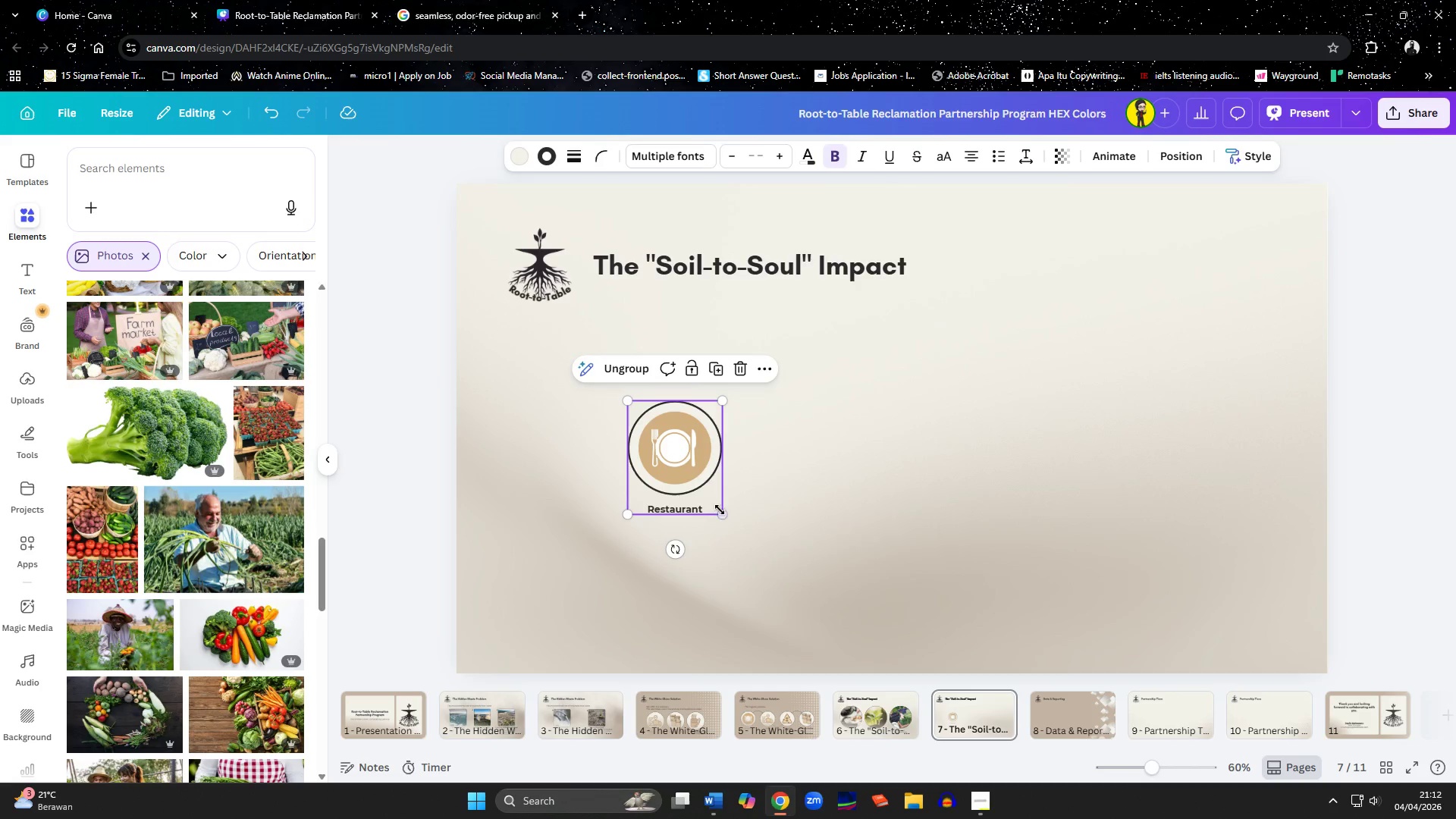 
left_click_drag(start_coordinate=[723, 513], to_coordinate=[744, 539])
 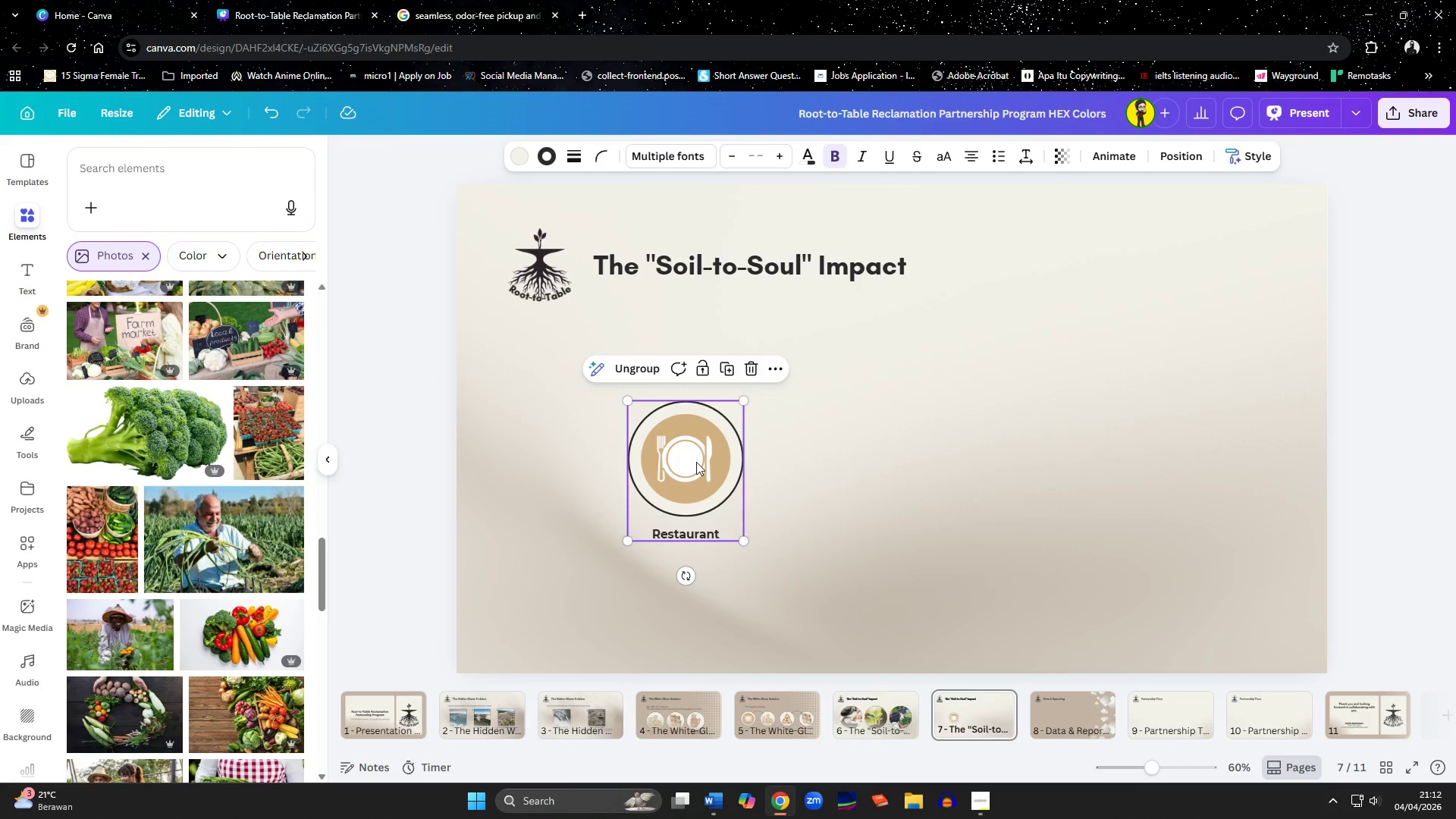 
left_click_drag(start_coordinate=[696, 462], to_coordinate=[731, 447])
 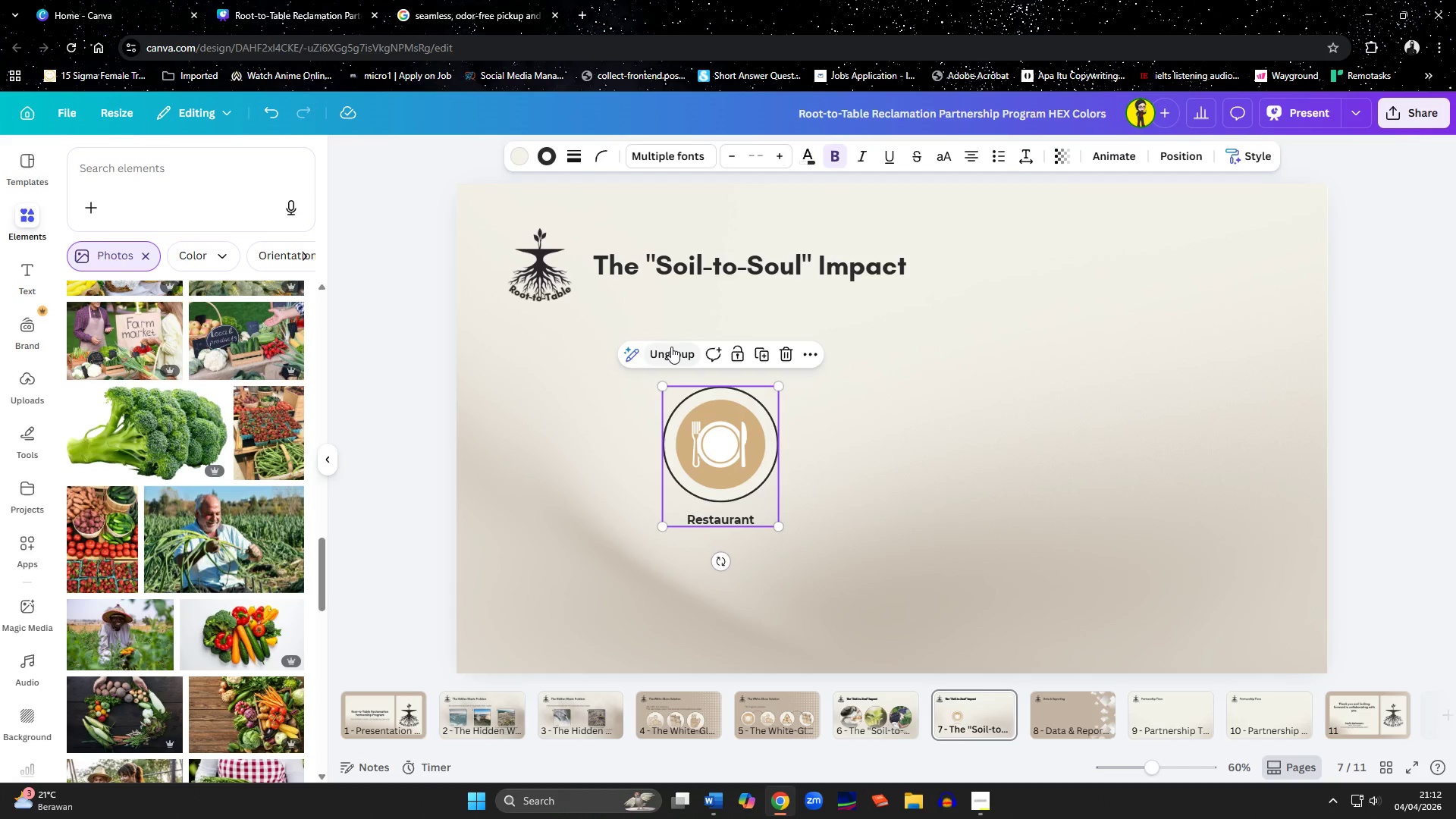 
double_click([889, 534])
 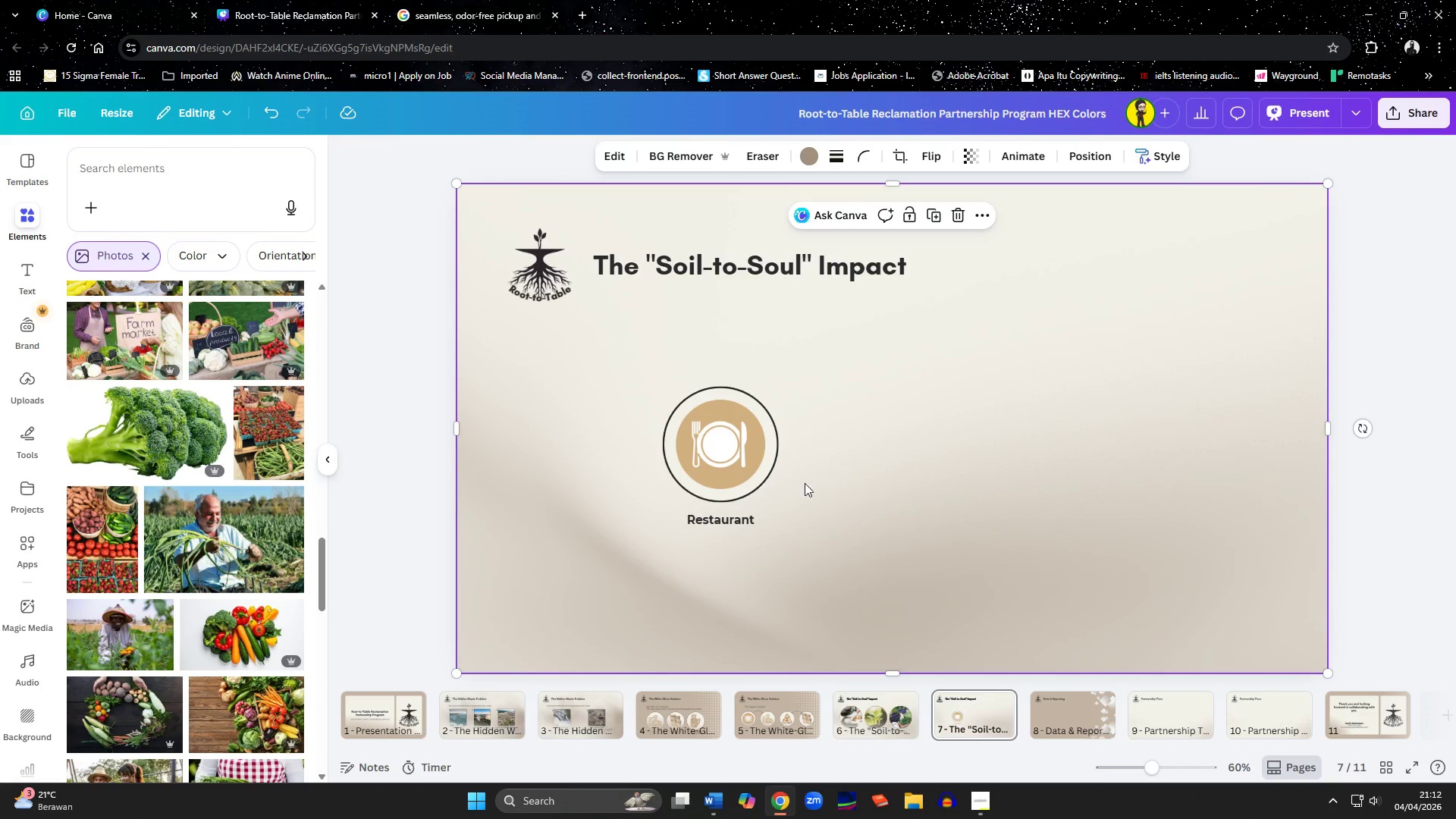 
left_click([769, 450])
 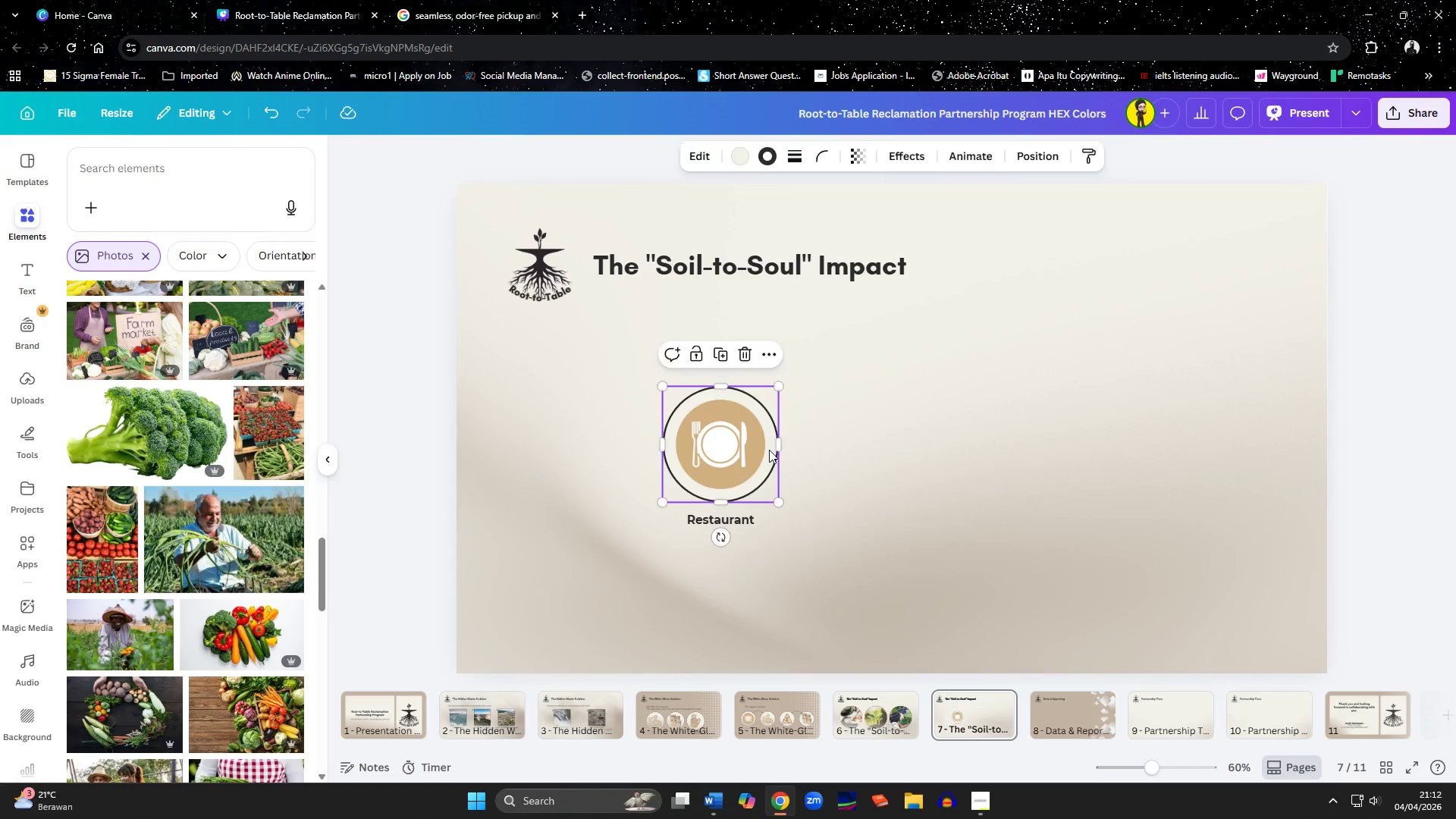 
hold_key(key=ShiftLeft, duration=1.03)
left_click([758, 410])
 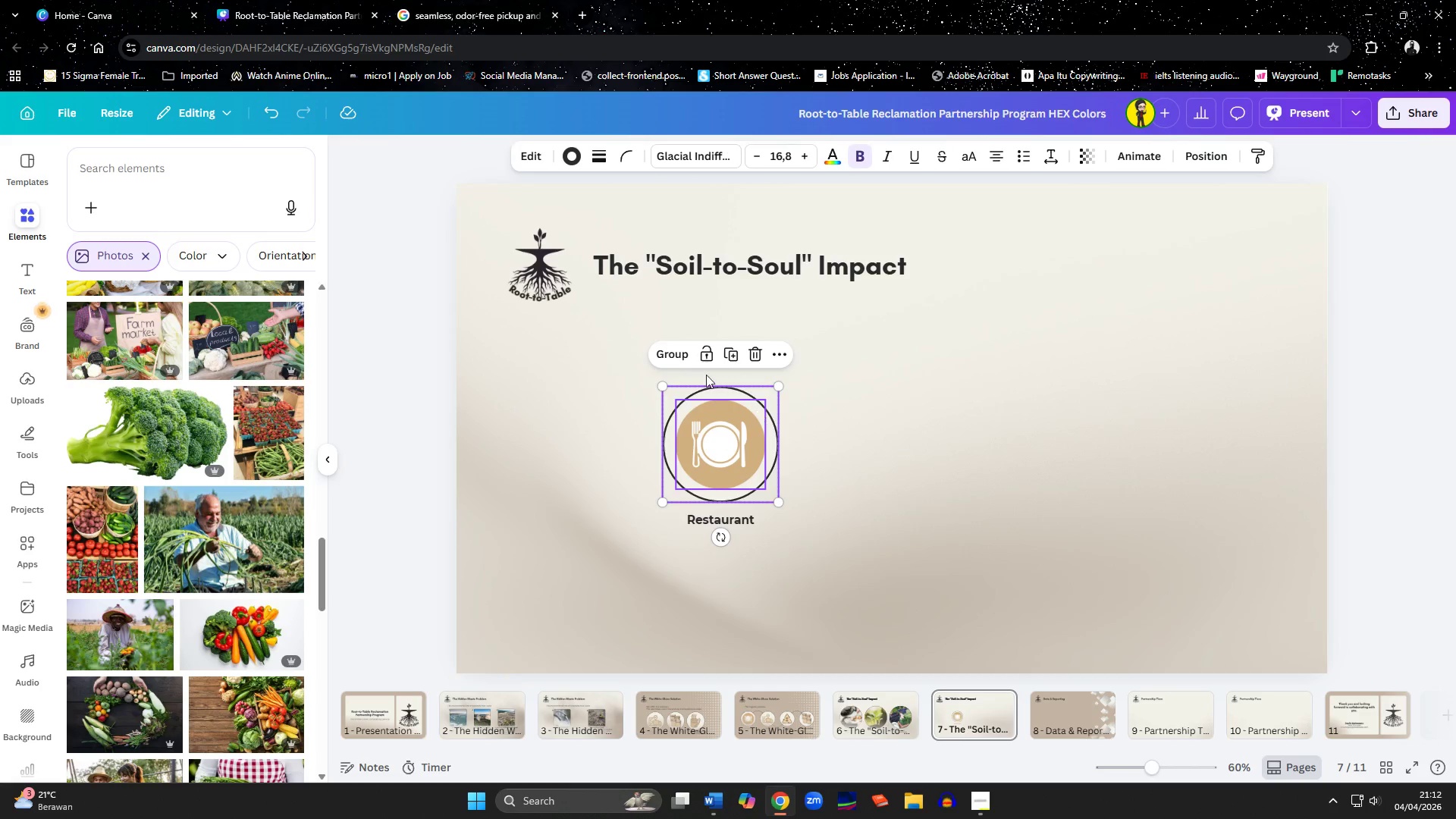 
left_click([679, 353])
 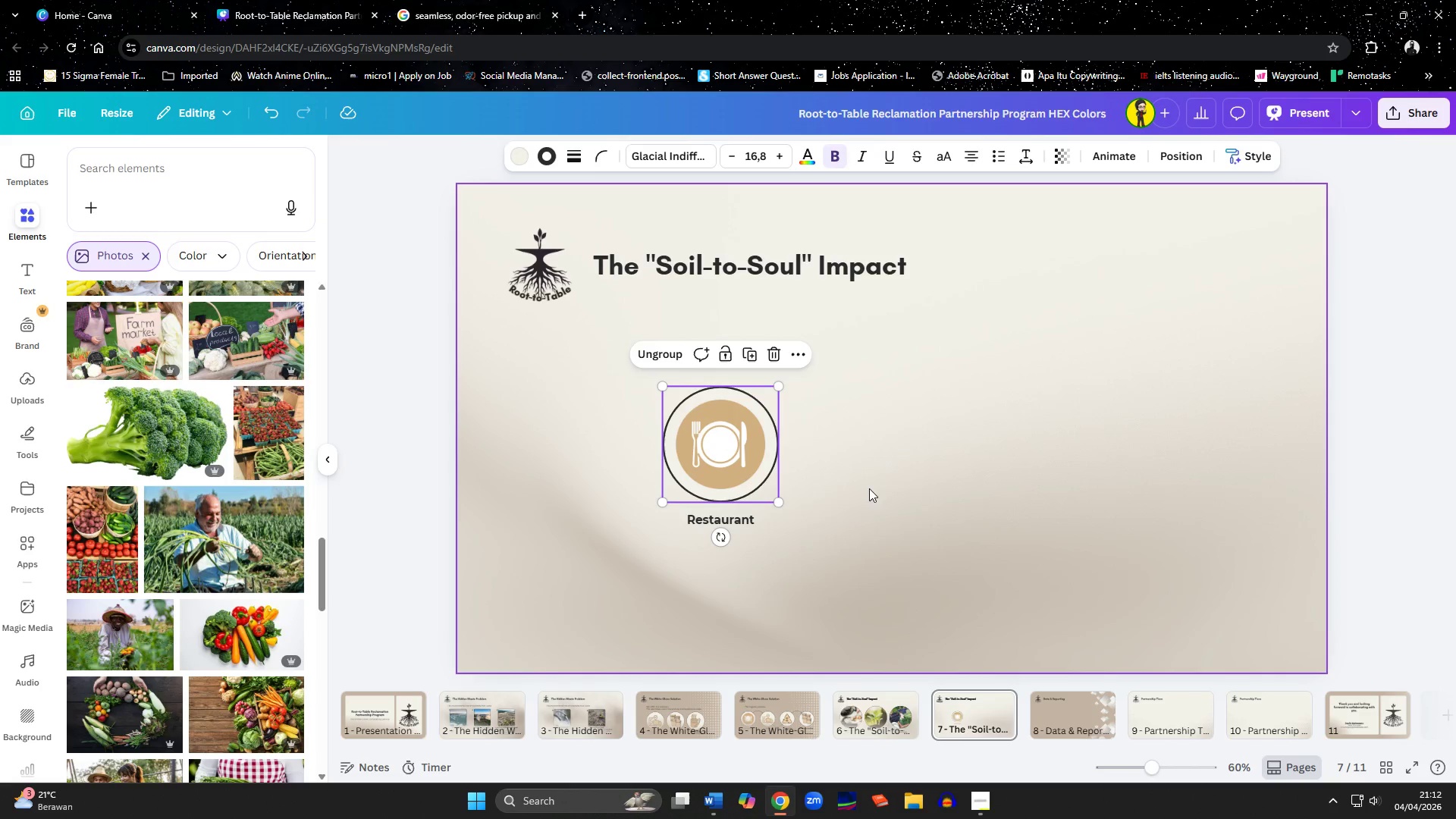 
left_click([875, 493])
 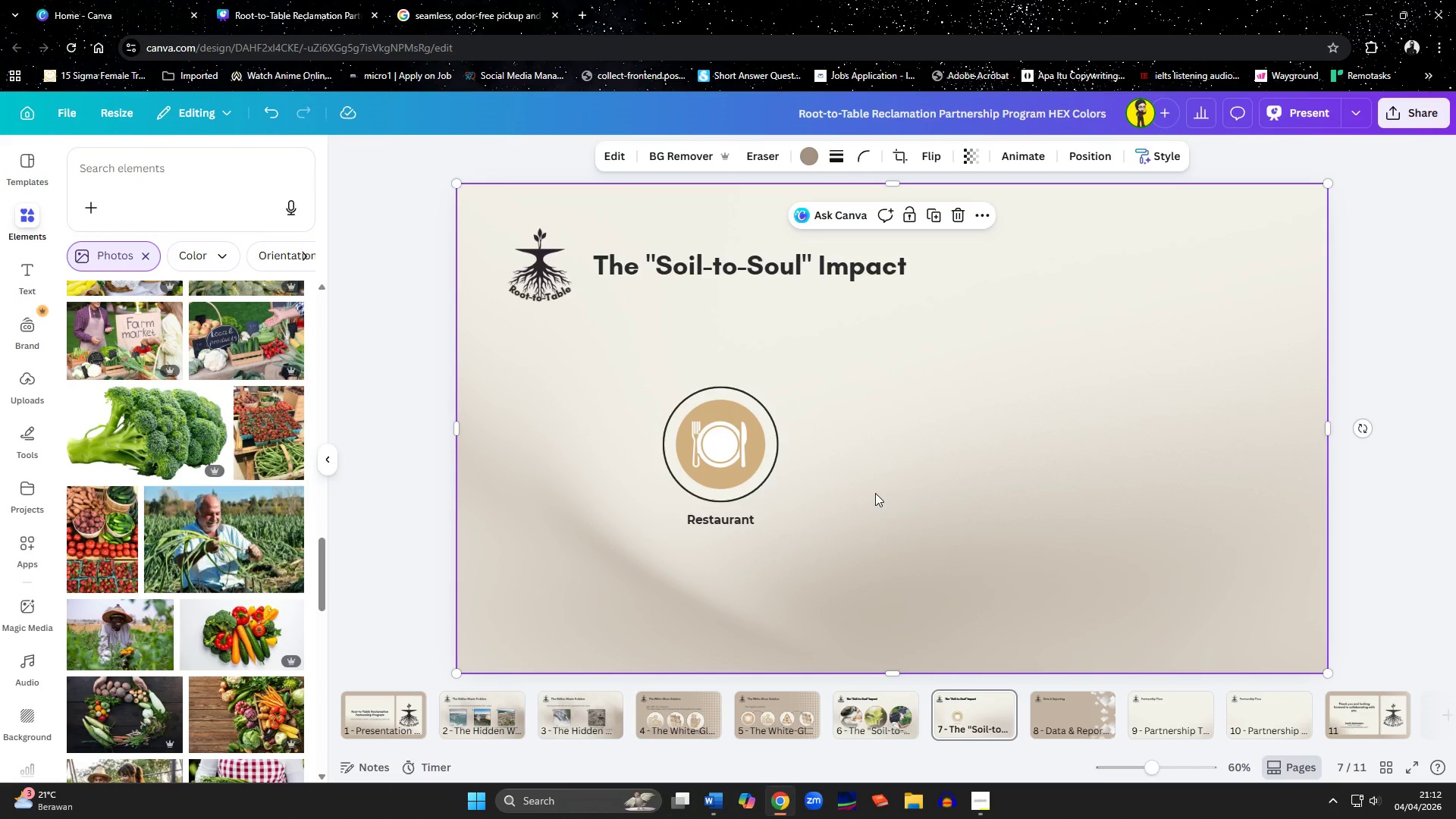 
left_click([724, 457])
 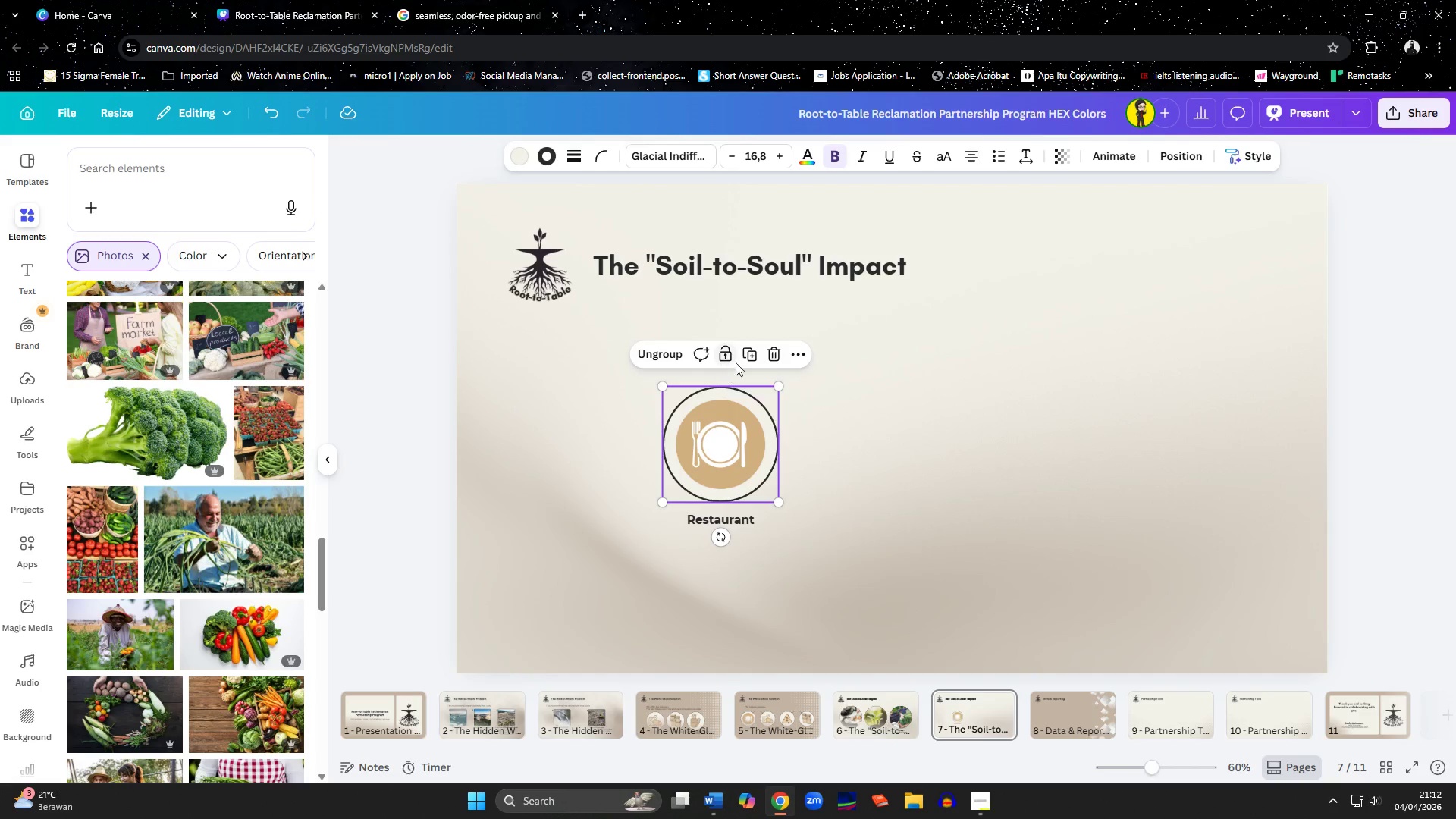 
left_click([748, 356])
 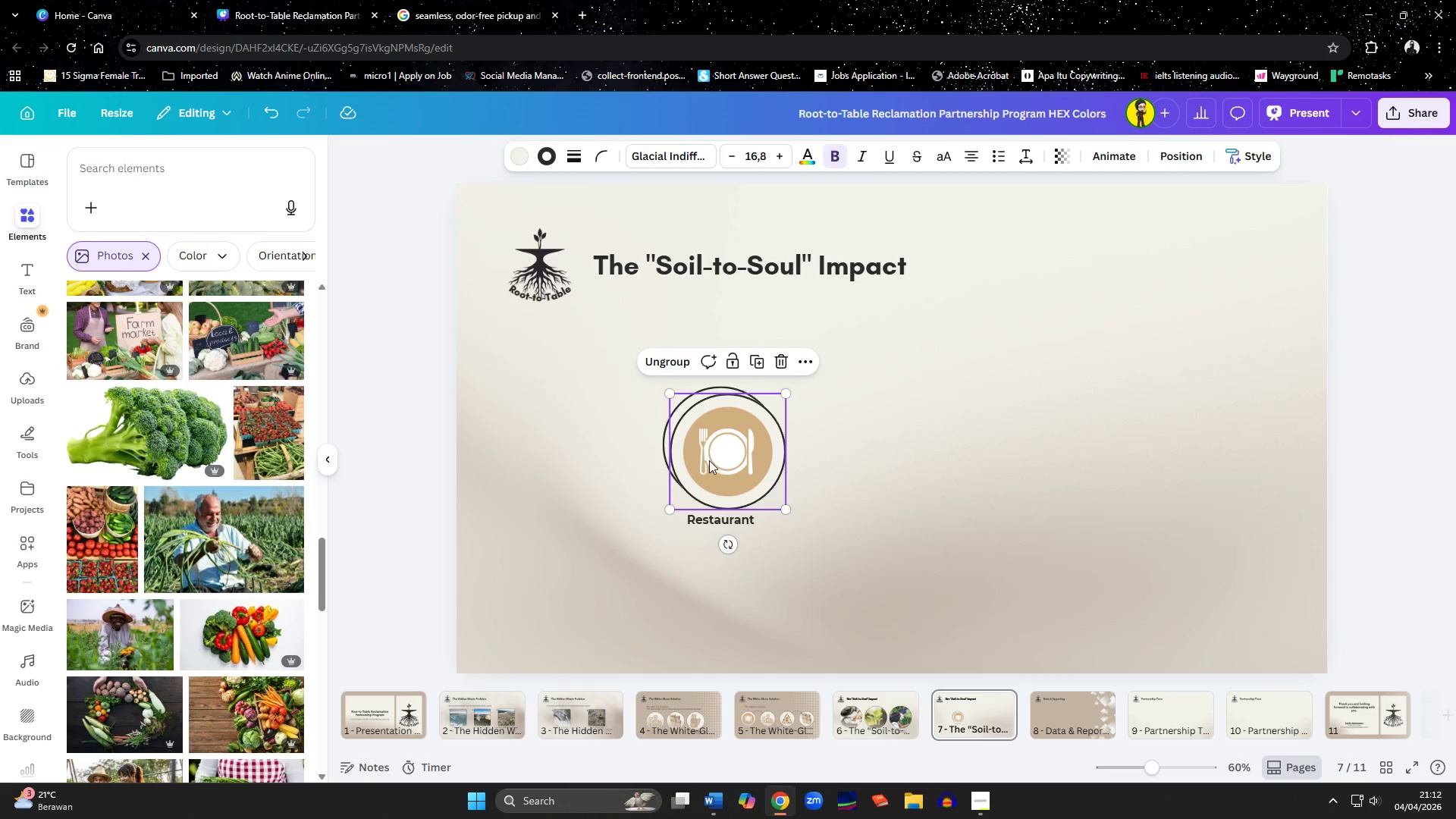 
left_click_drag(start_coordinate=[716, 464], to_coordinate=[880, 379])
 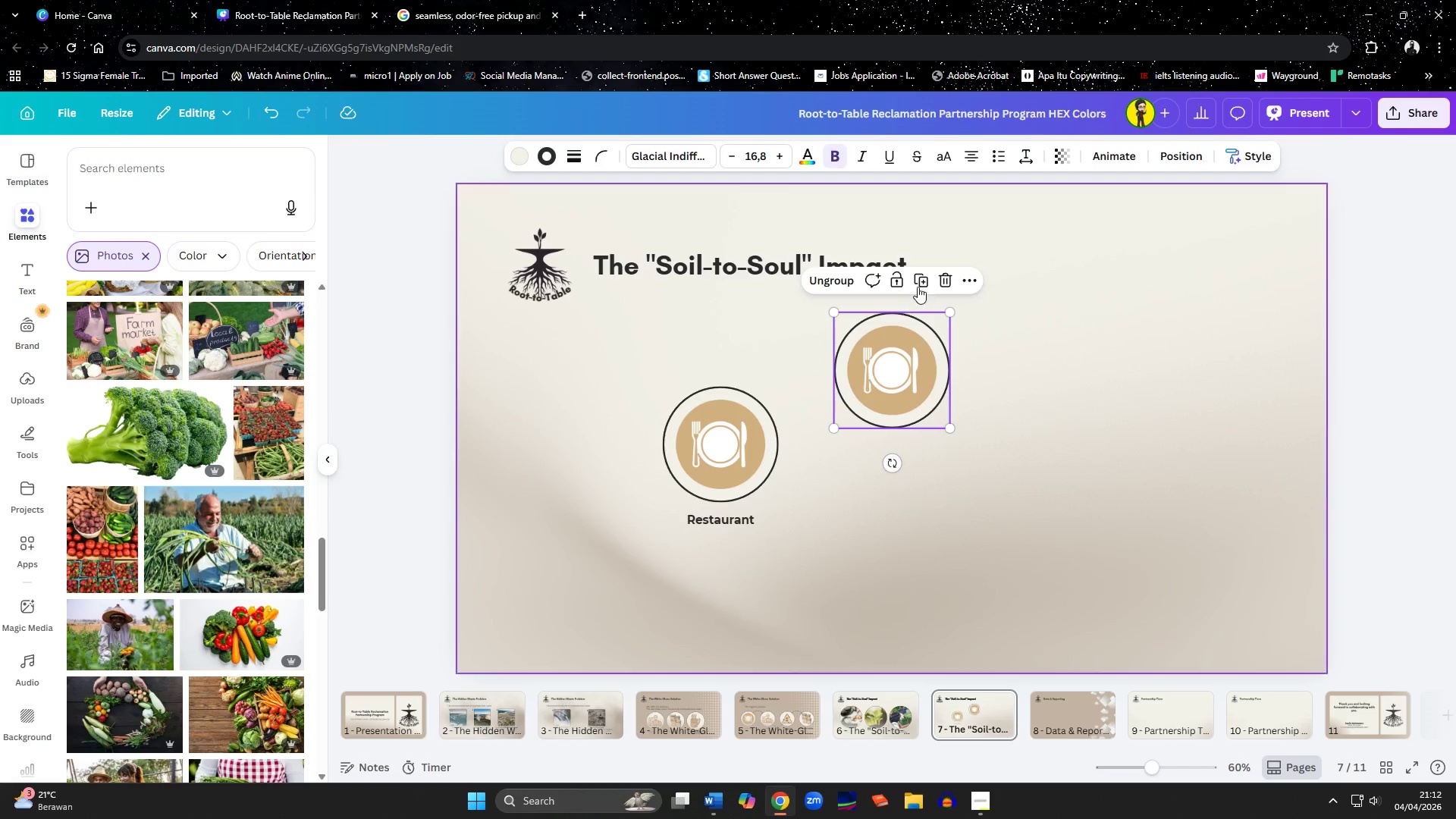 
left_click([919, 282])
 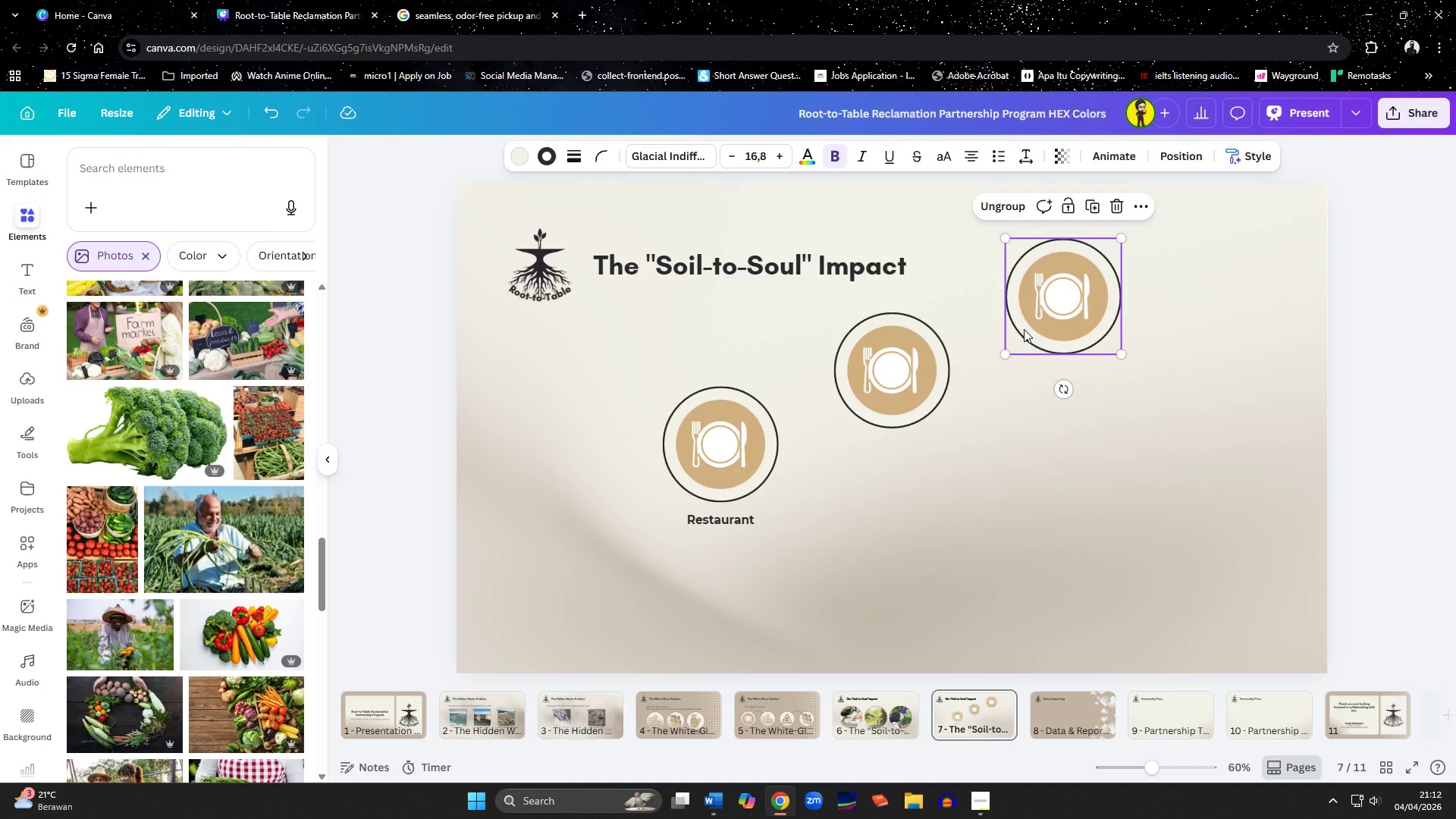 
left_click_drag(start_coordinate=[1031, 327], to_coordinate=[858, 578])
 